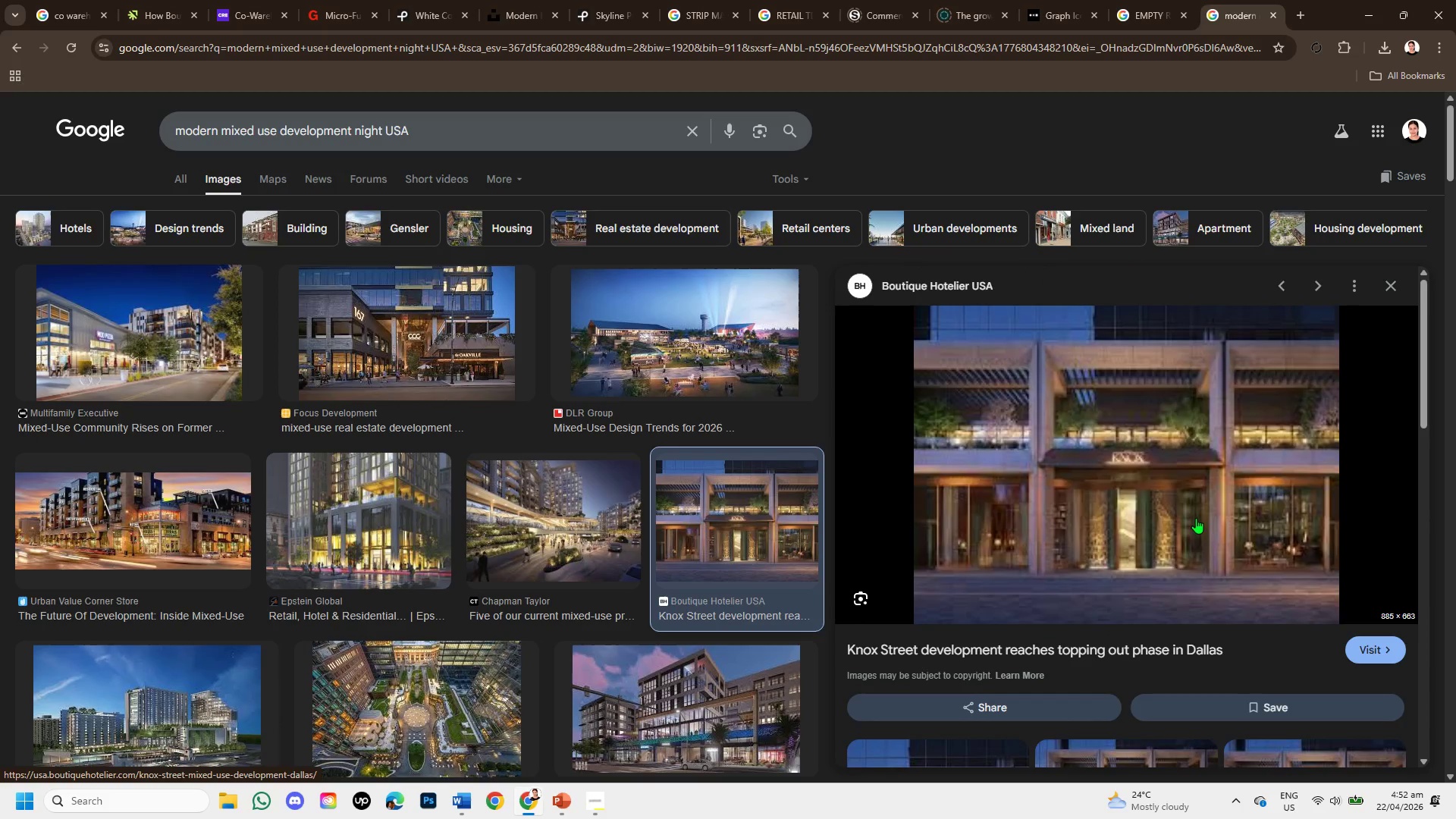 
scroll: coordinate [1208, 518], scroll_direction: down, amount: 2.0
 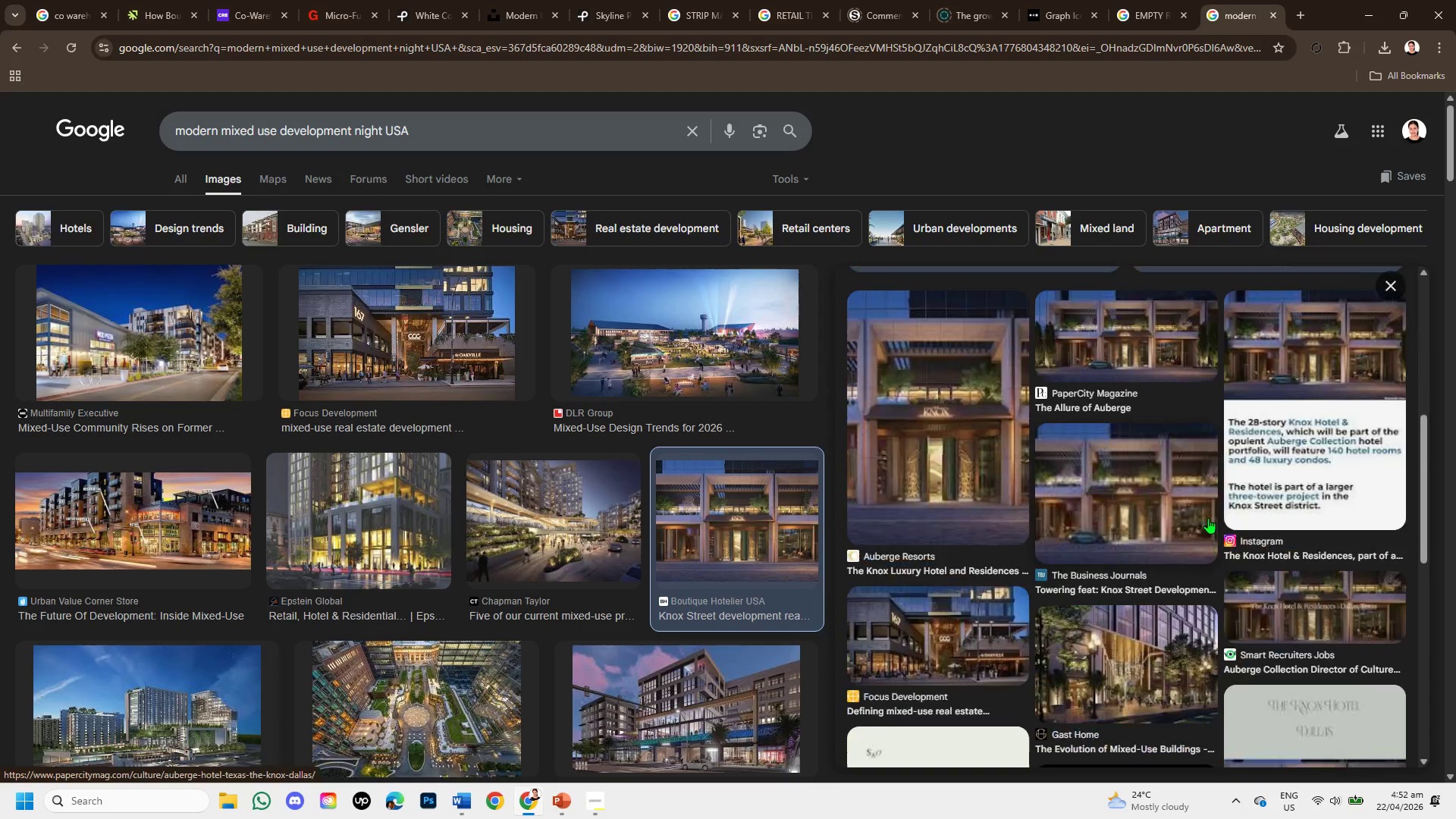 
mouse_move([1192, 520])
 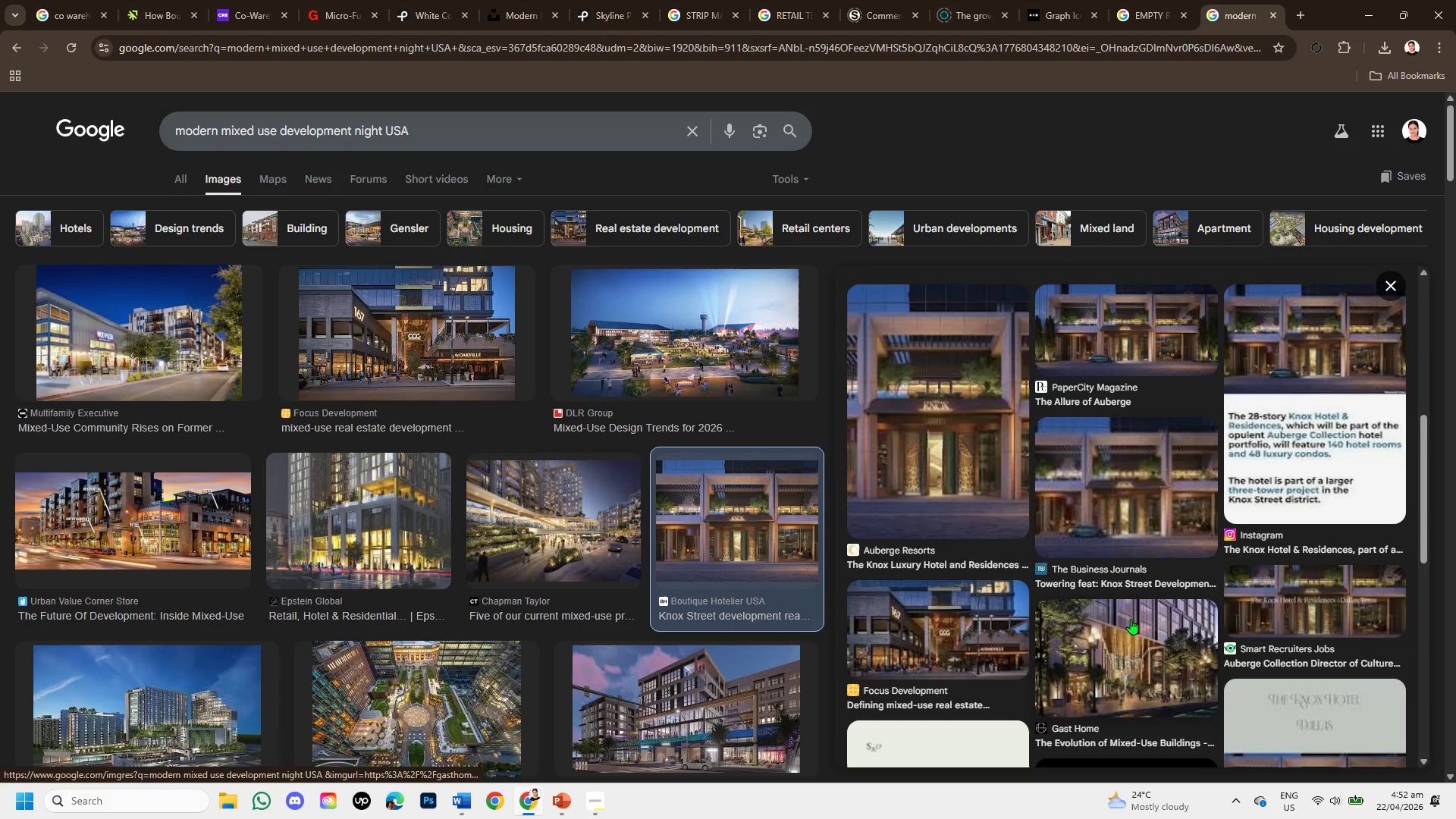 
left_click([1131, 619])
 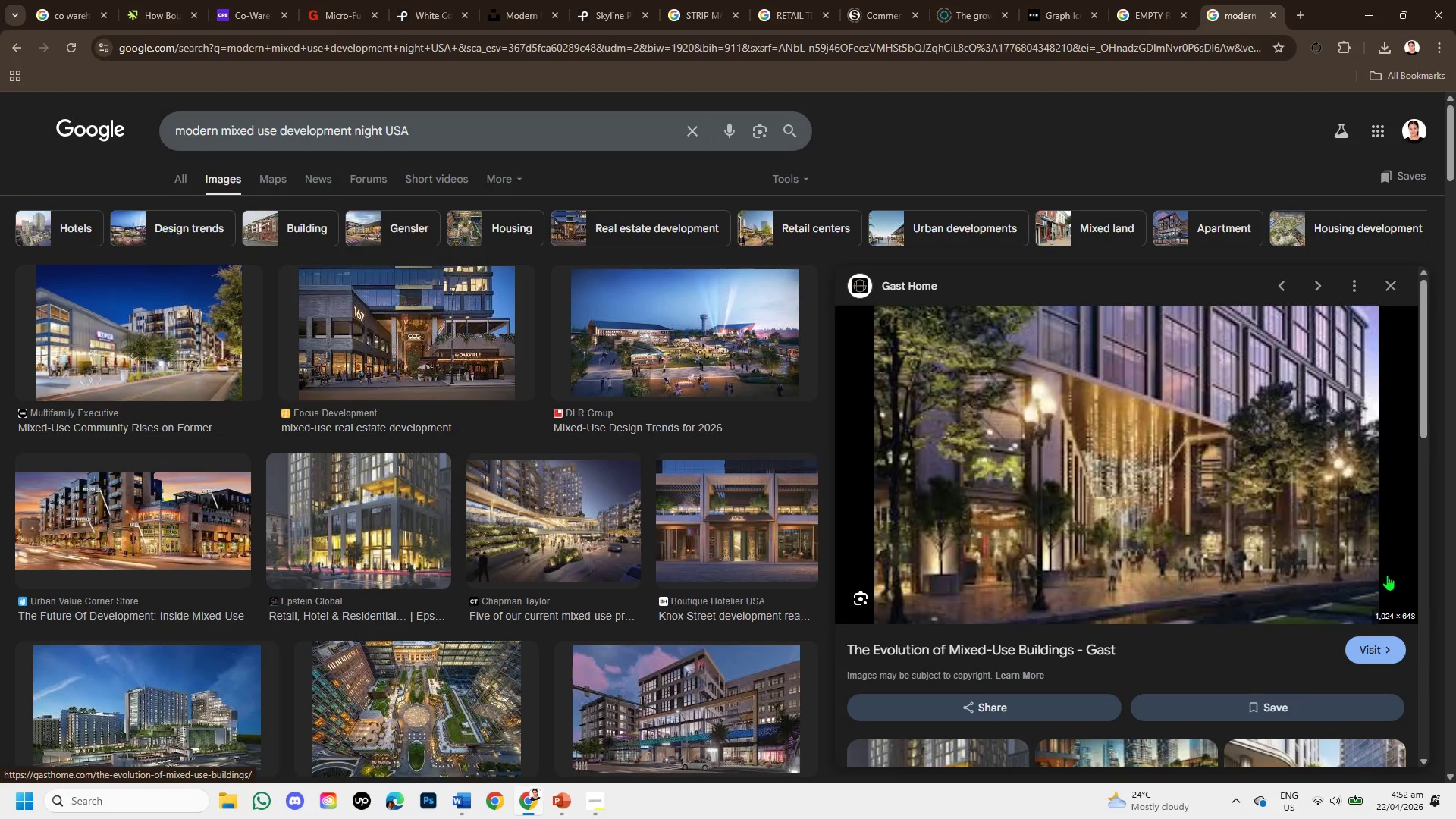 
wait(5.86)
 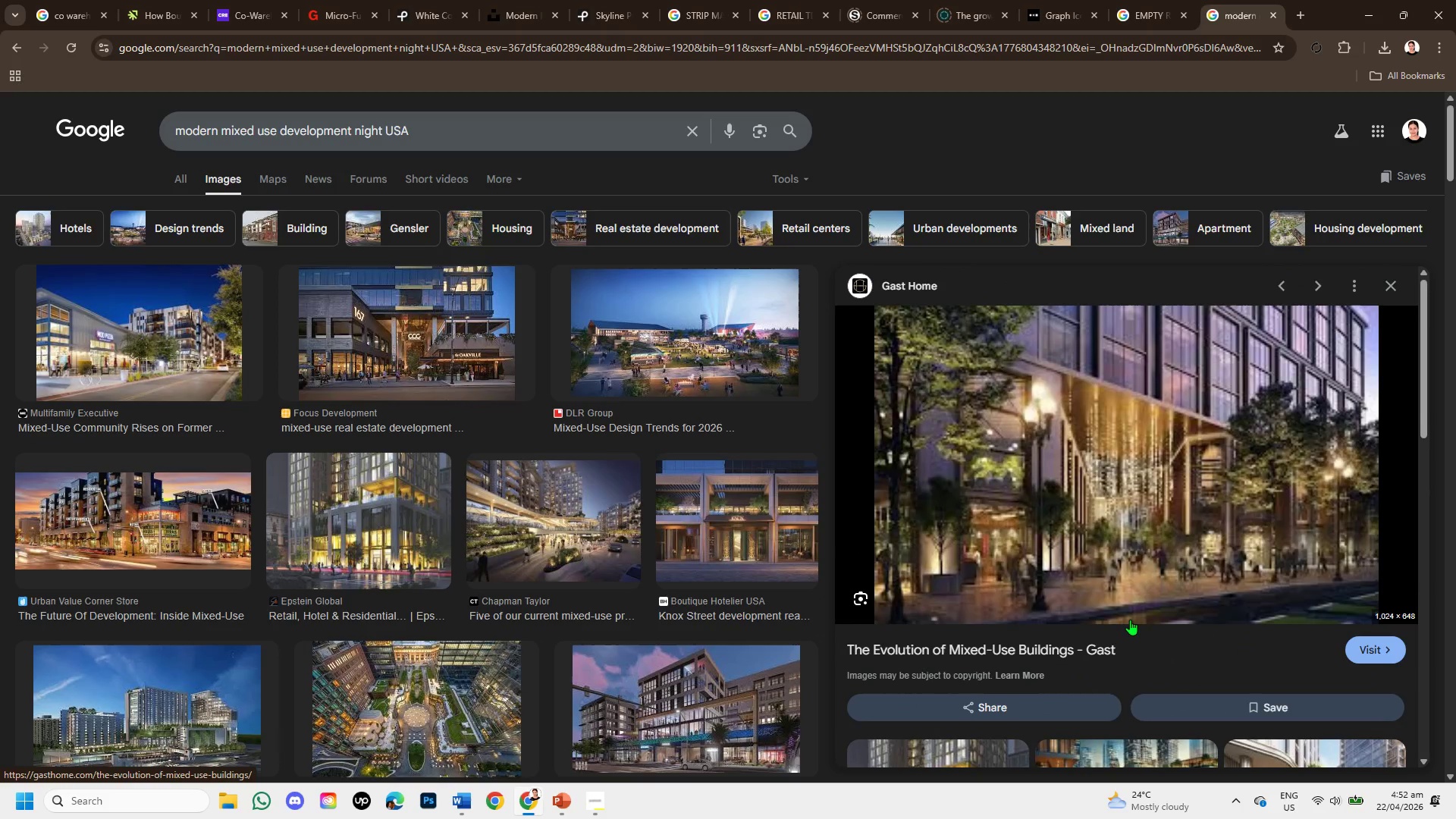 
scroll: coordinate [1257, 542], scroll_direction: down, amount: 1.0
 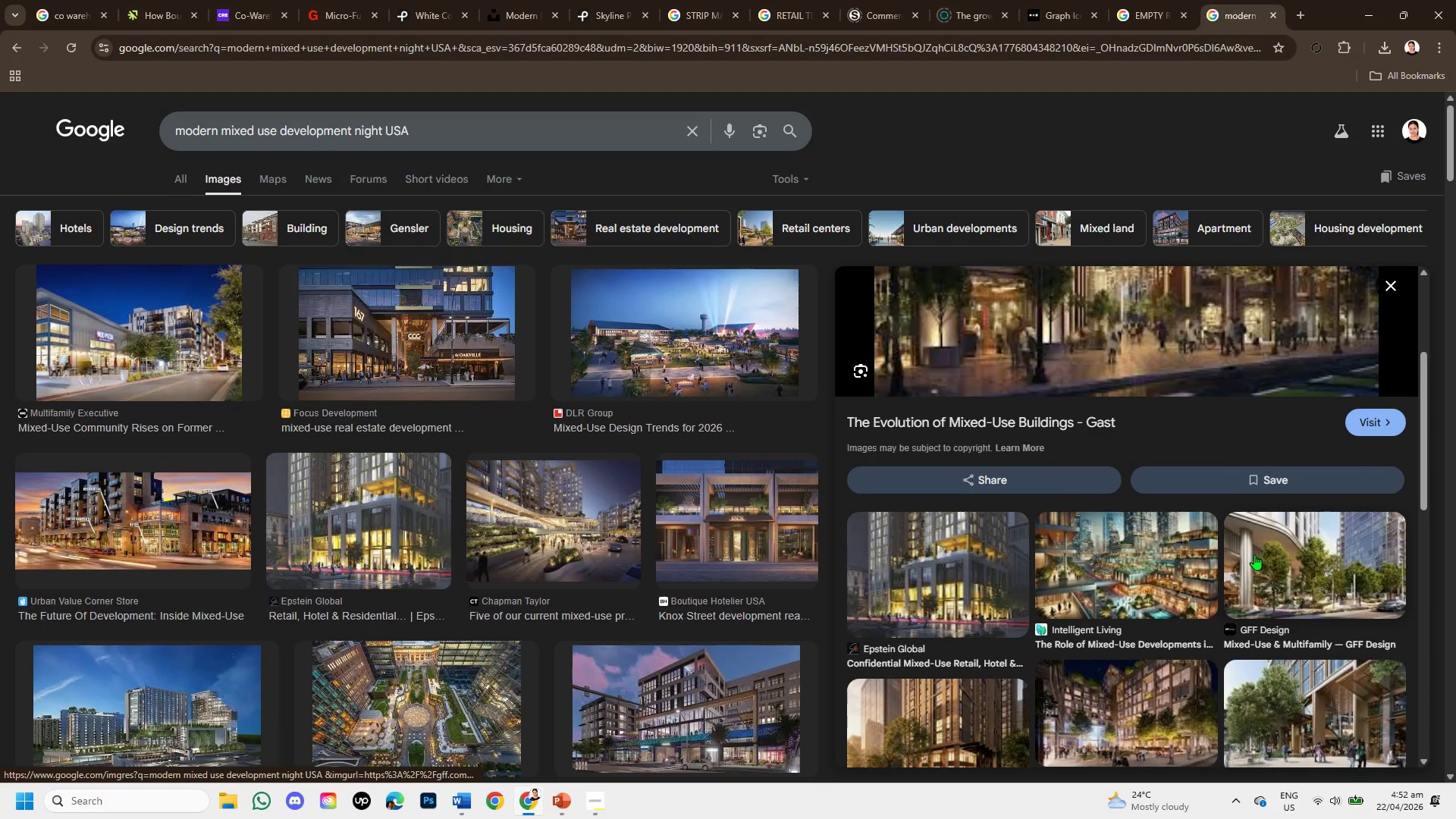 
left_click([1269, 576])
 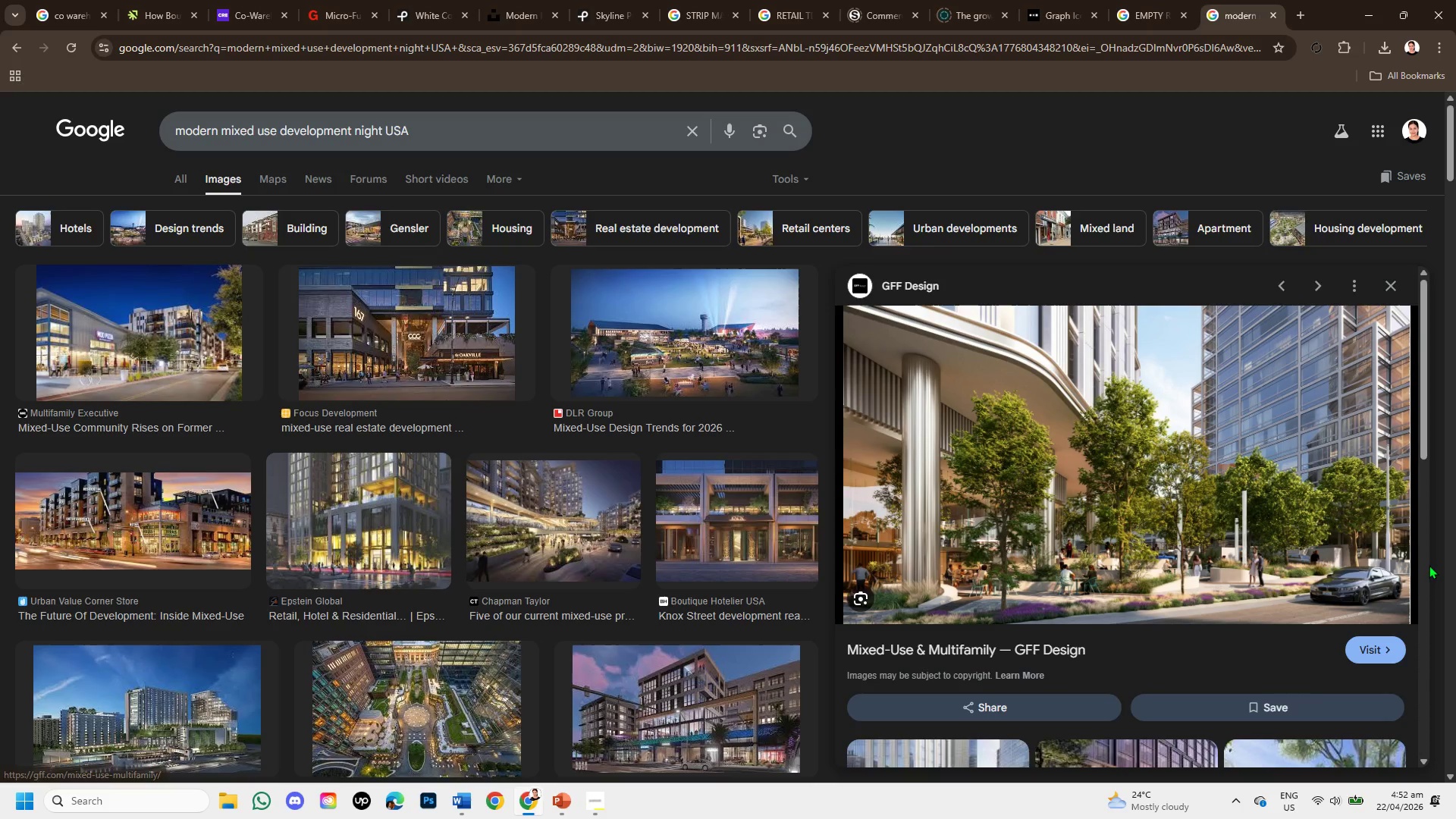 
wait(8.89)
 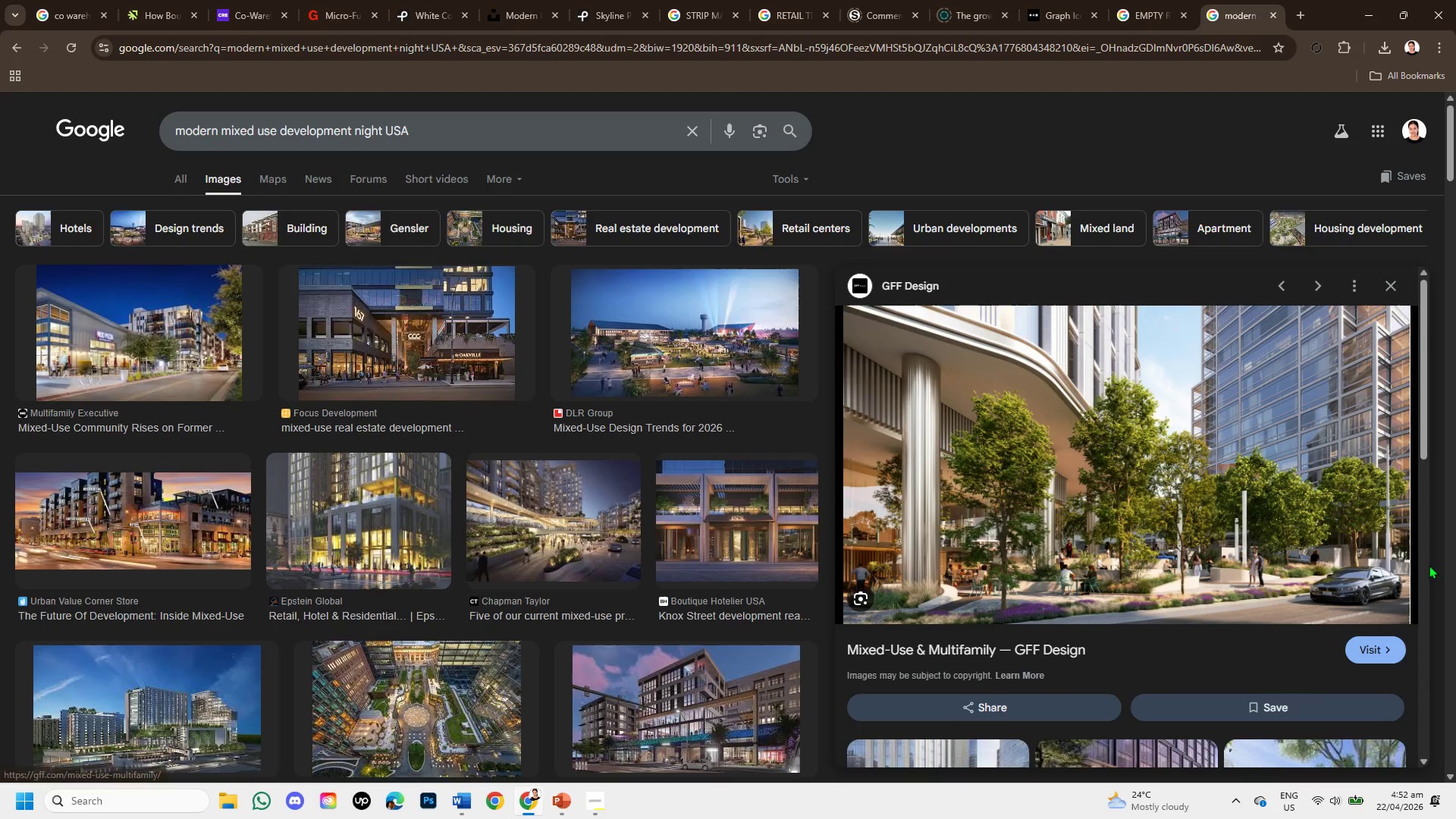 
scroll: coordinate [1209, 576], scroll_direction: down, amount: 3.0
 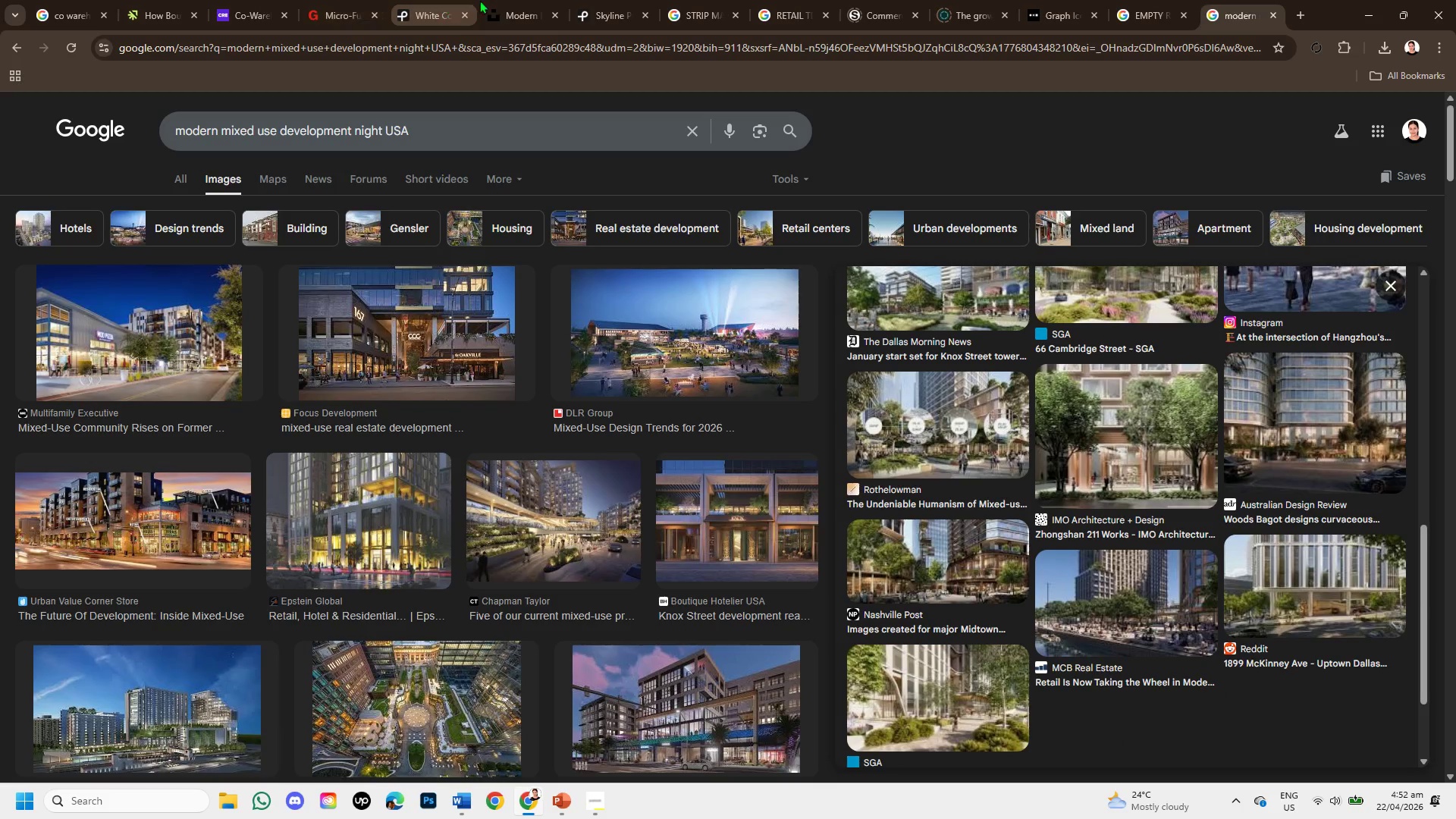 
left_click([532, 0])
 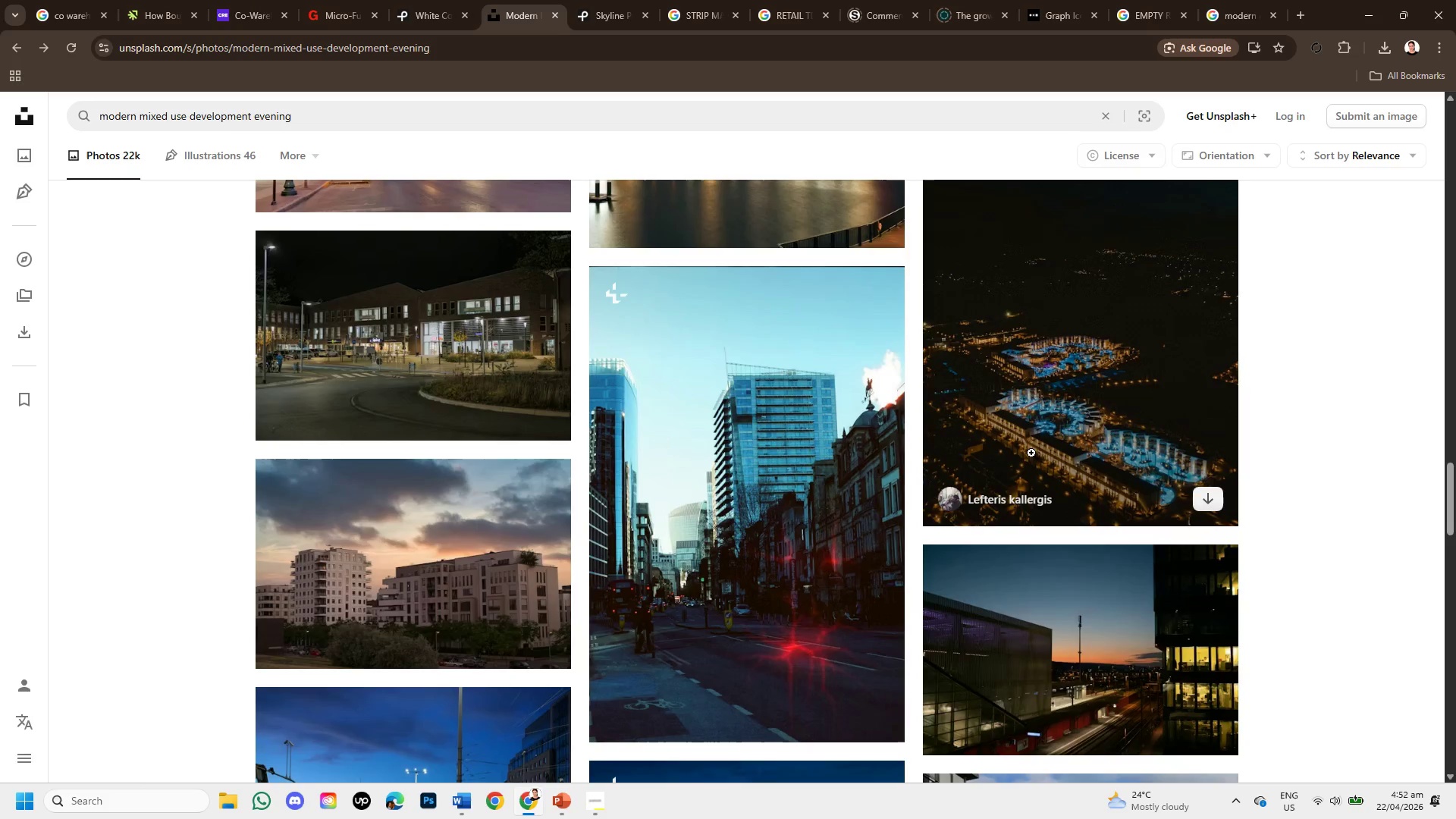 
scroll: coordinate [533, 326], scroll_direction: down, amount: 3.0
 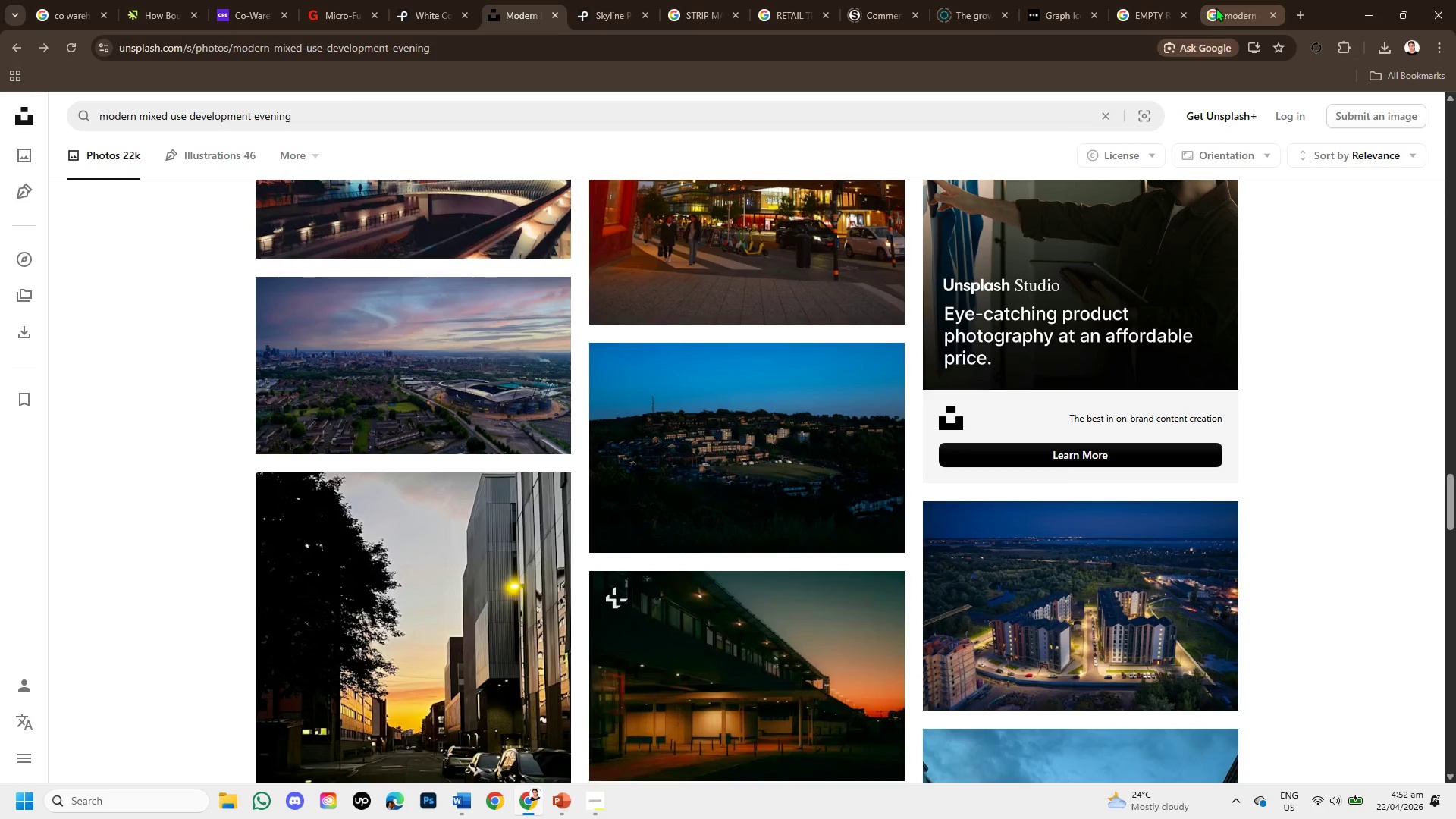 
left_click([1216, 8])
 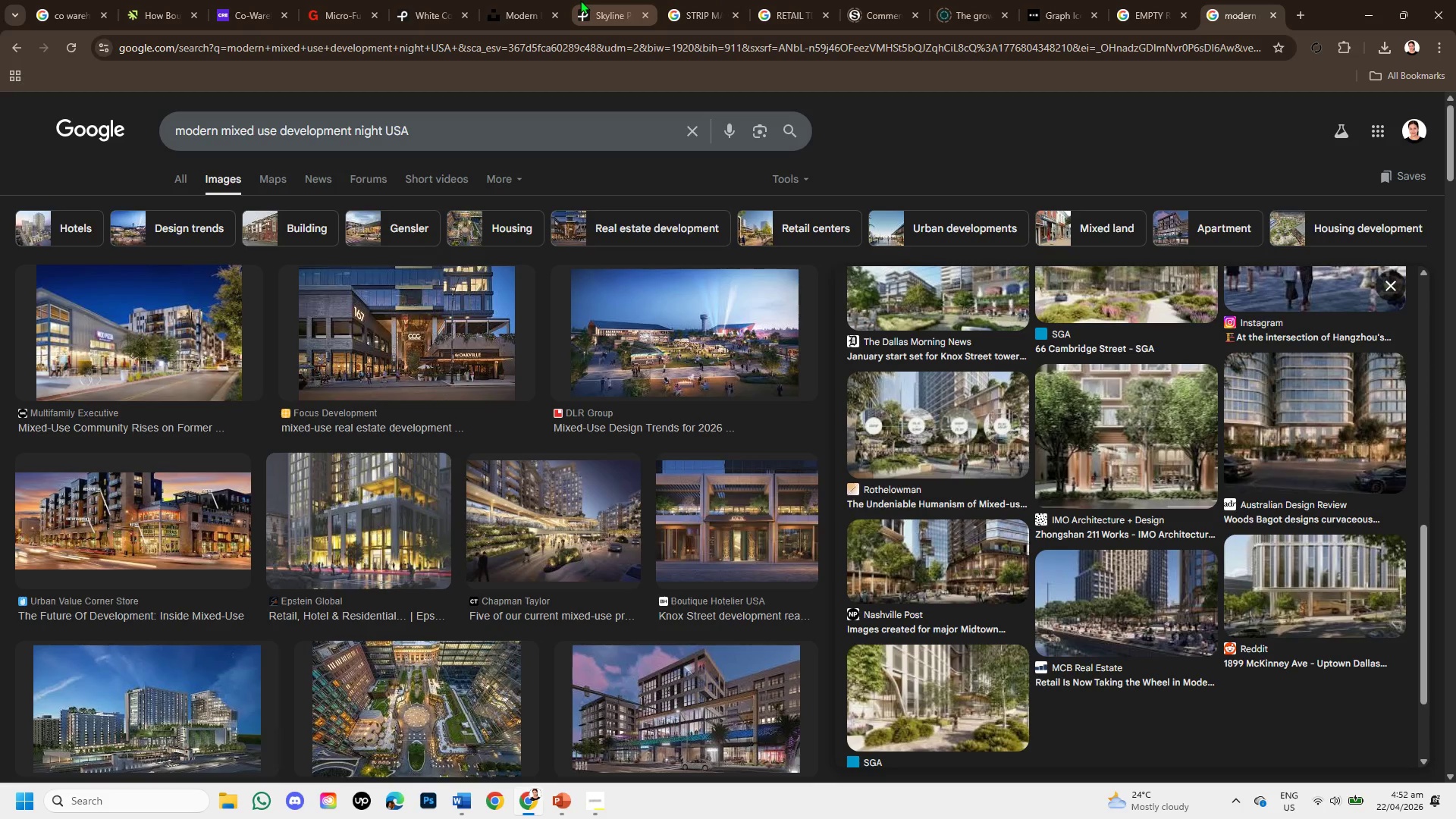 
left_click([539, 8])
 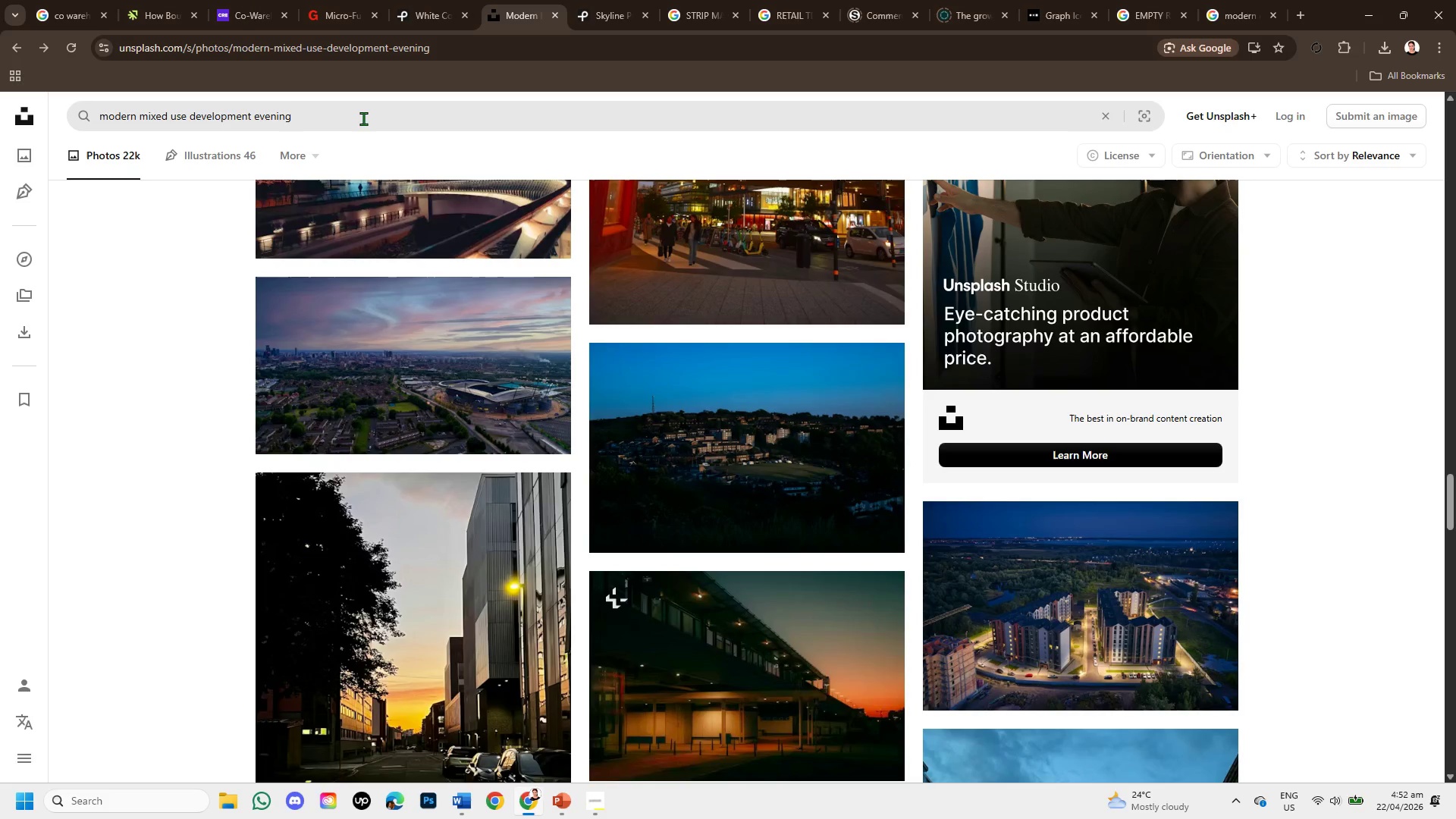 
left_click([362, 120])
 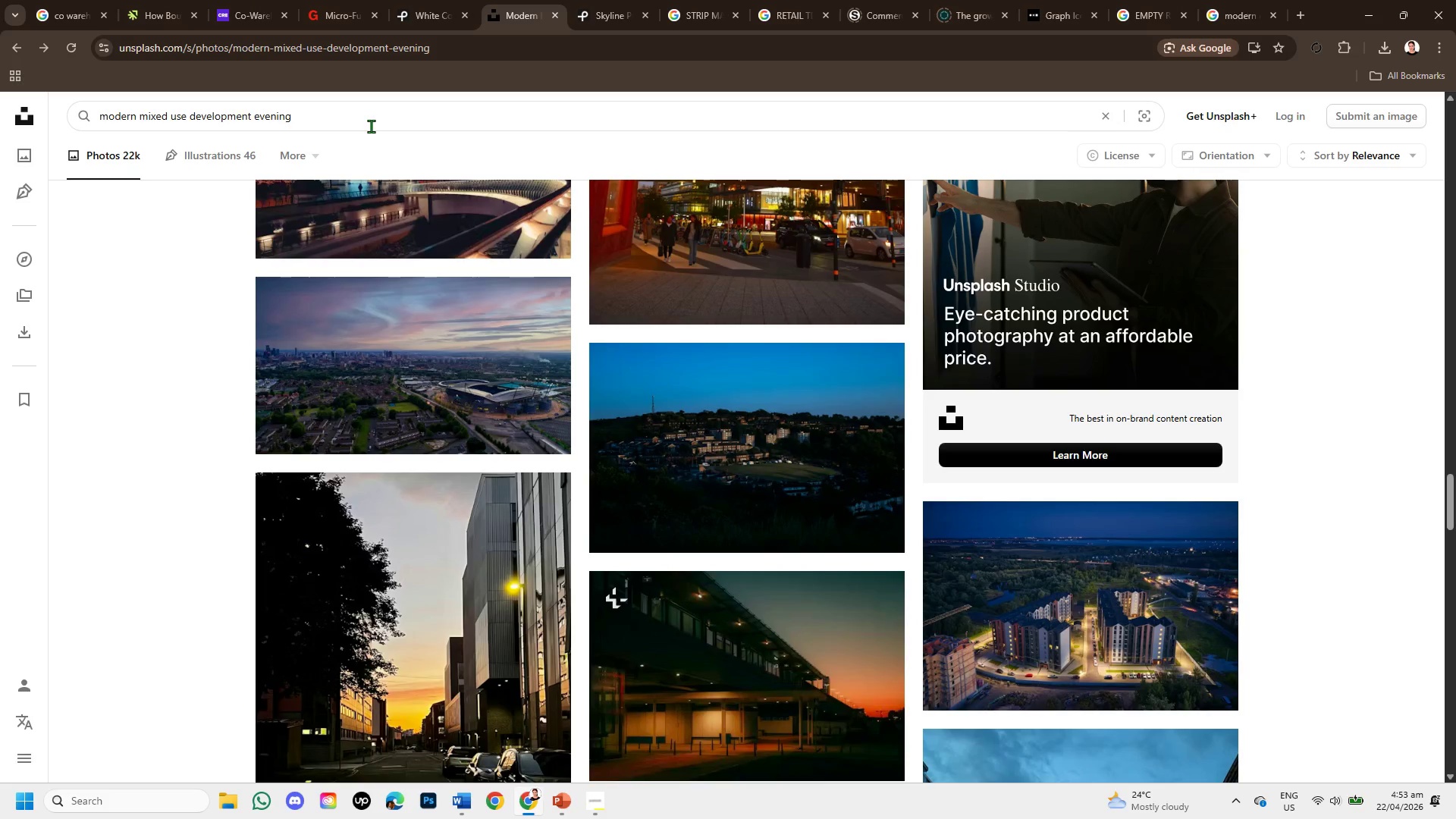 
type( usa )
 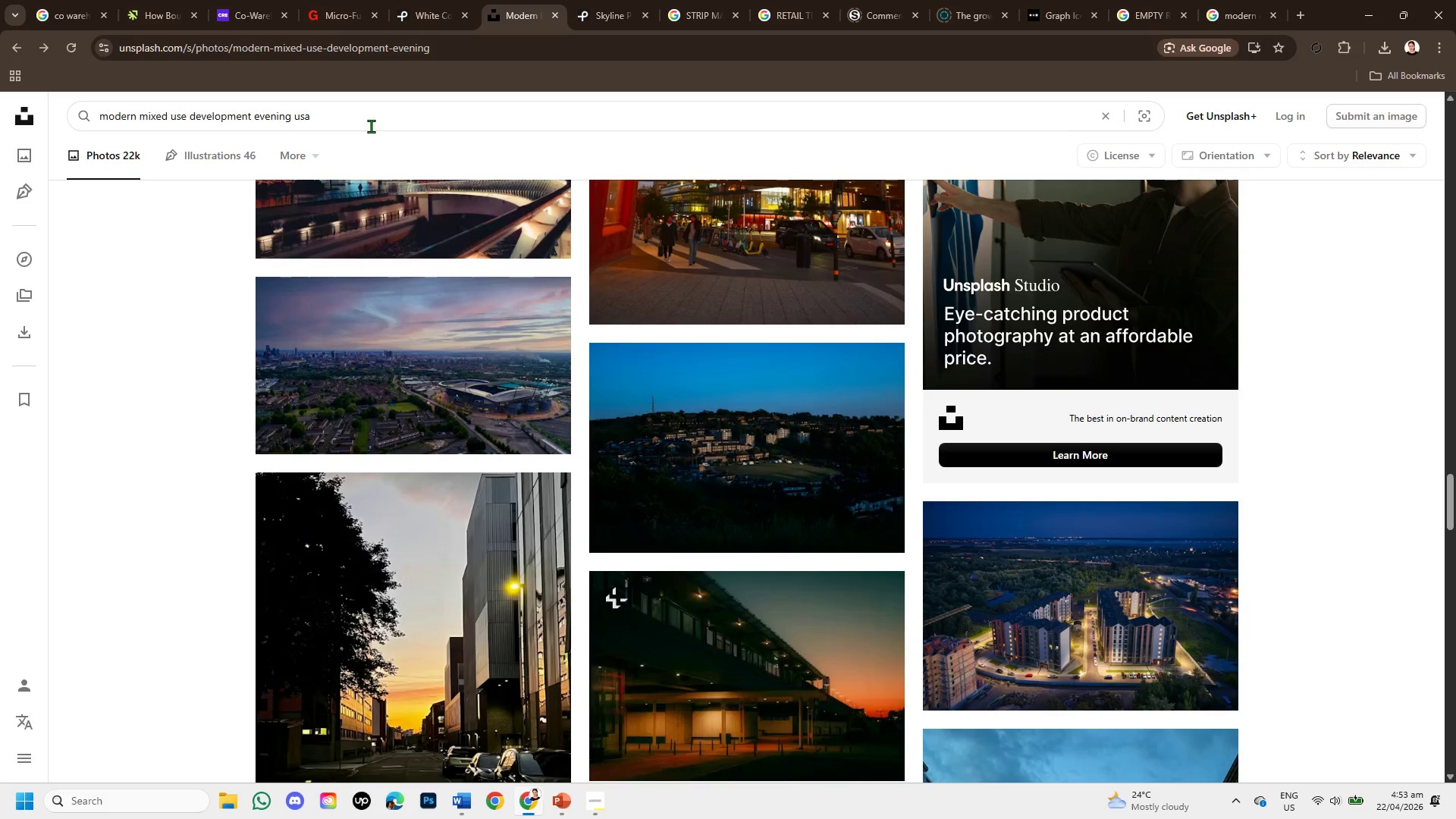 
key(Enter)
 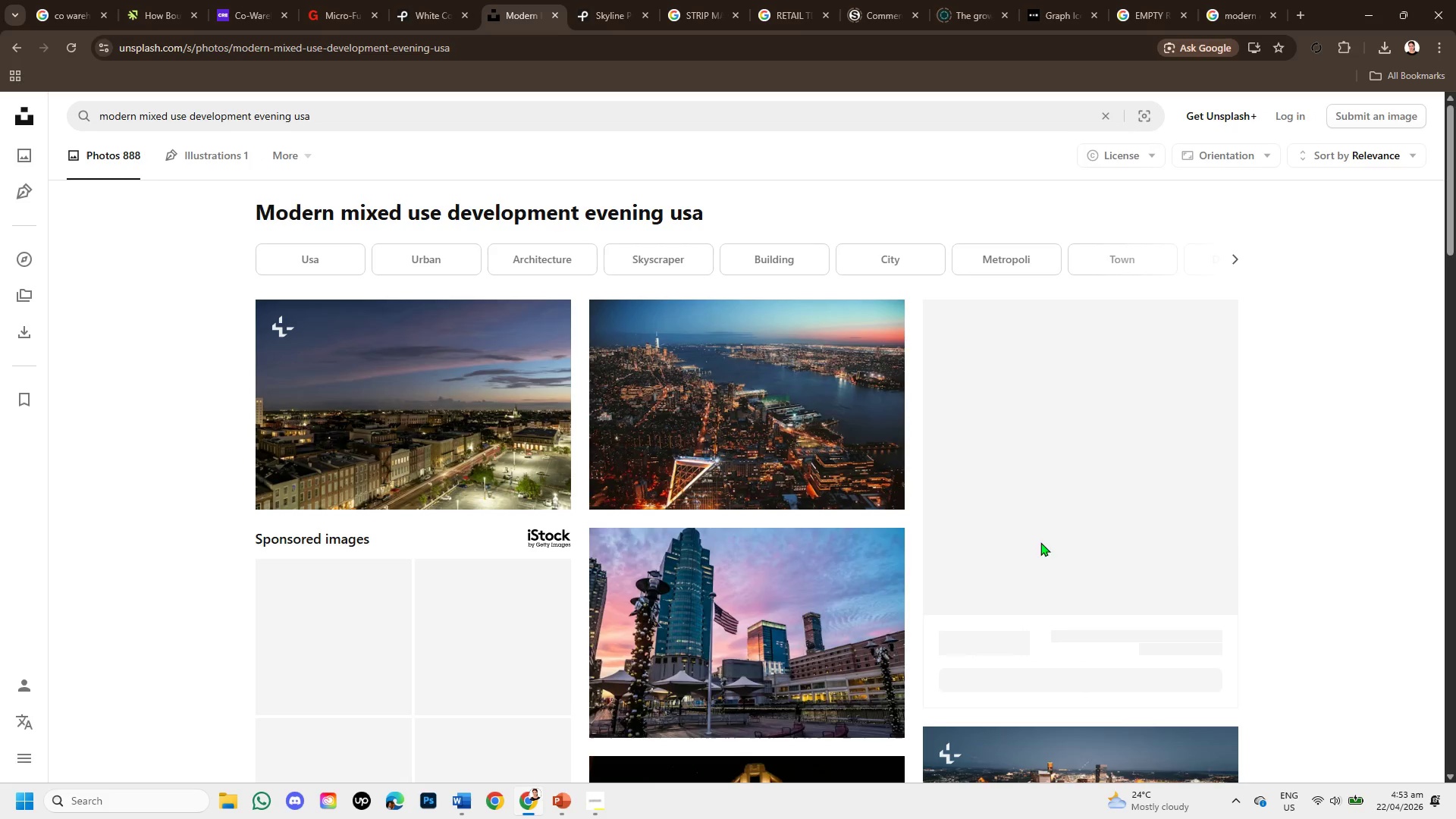 
scroll: coordinate [1163, 579], scroll_direction: down, amount: 3.0
 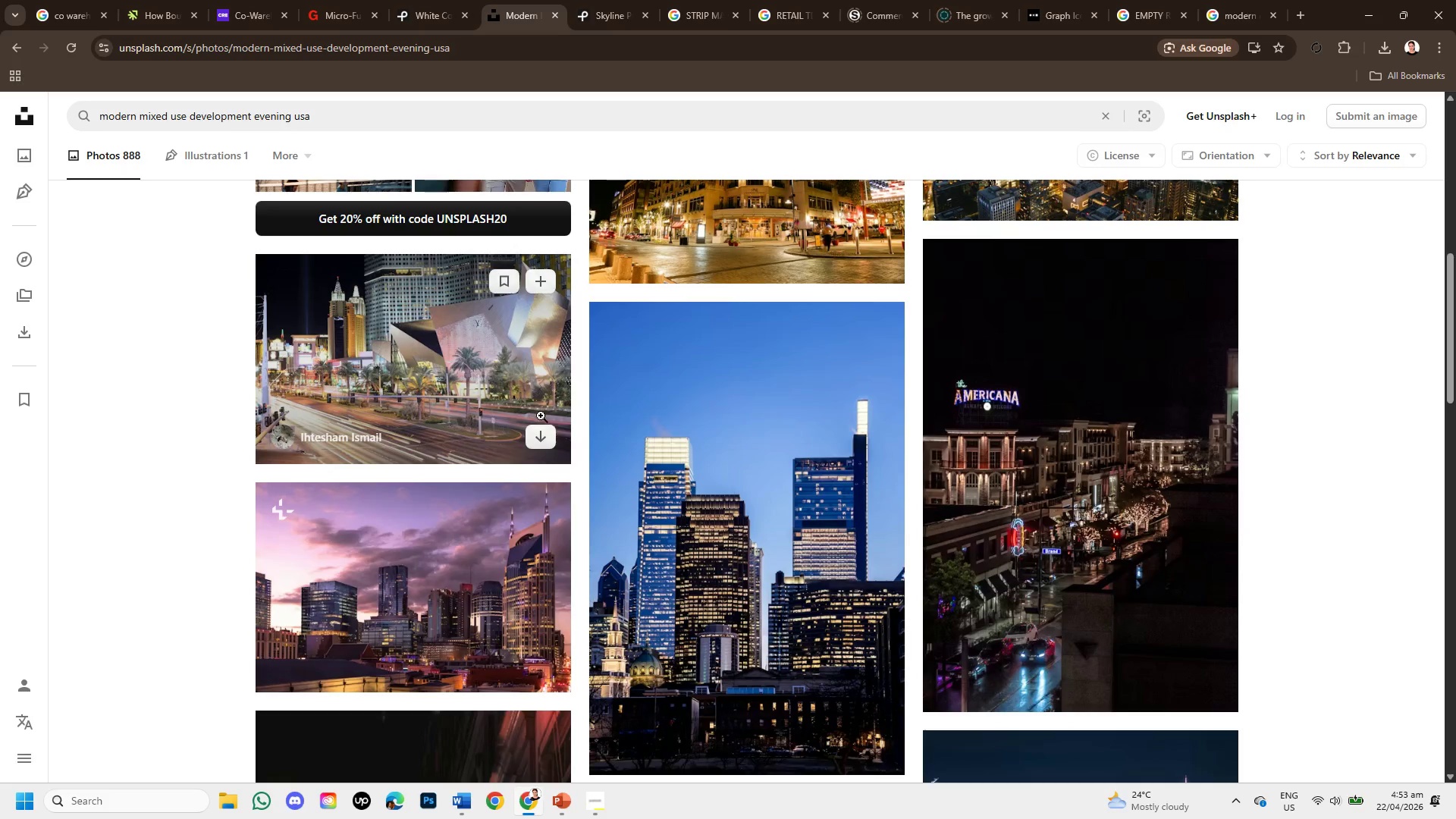 
left_click([526, 404])
 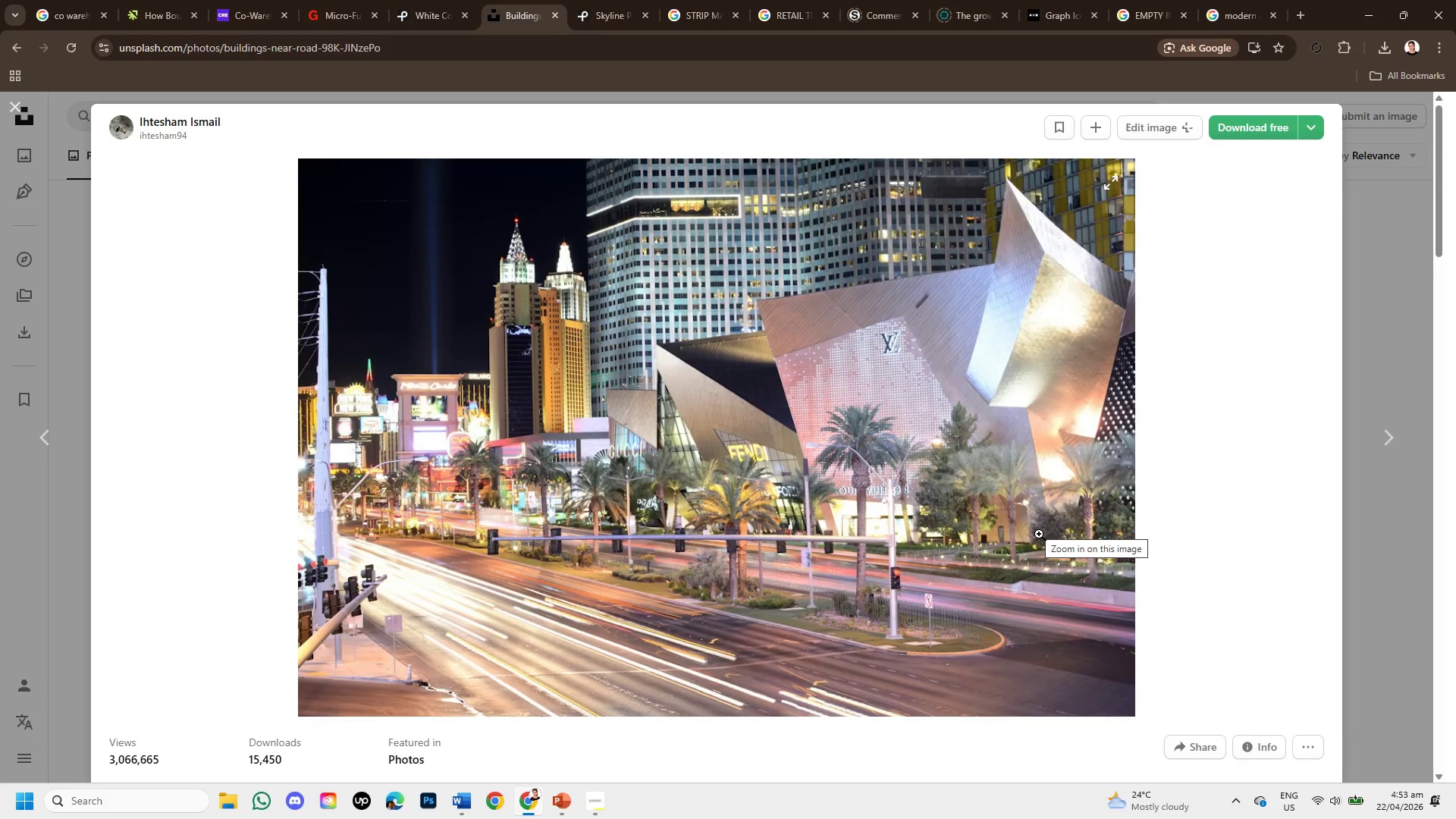 
wait(10.72)
 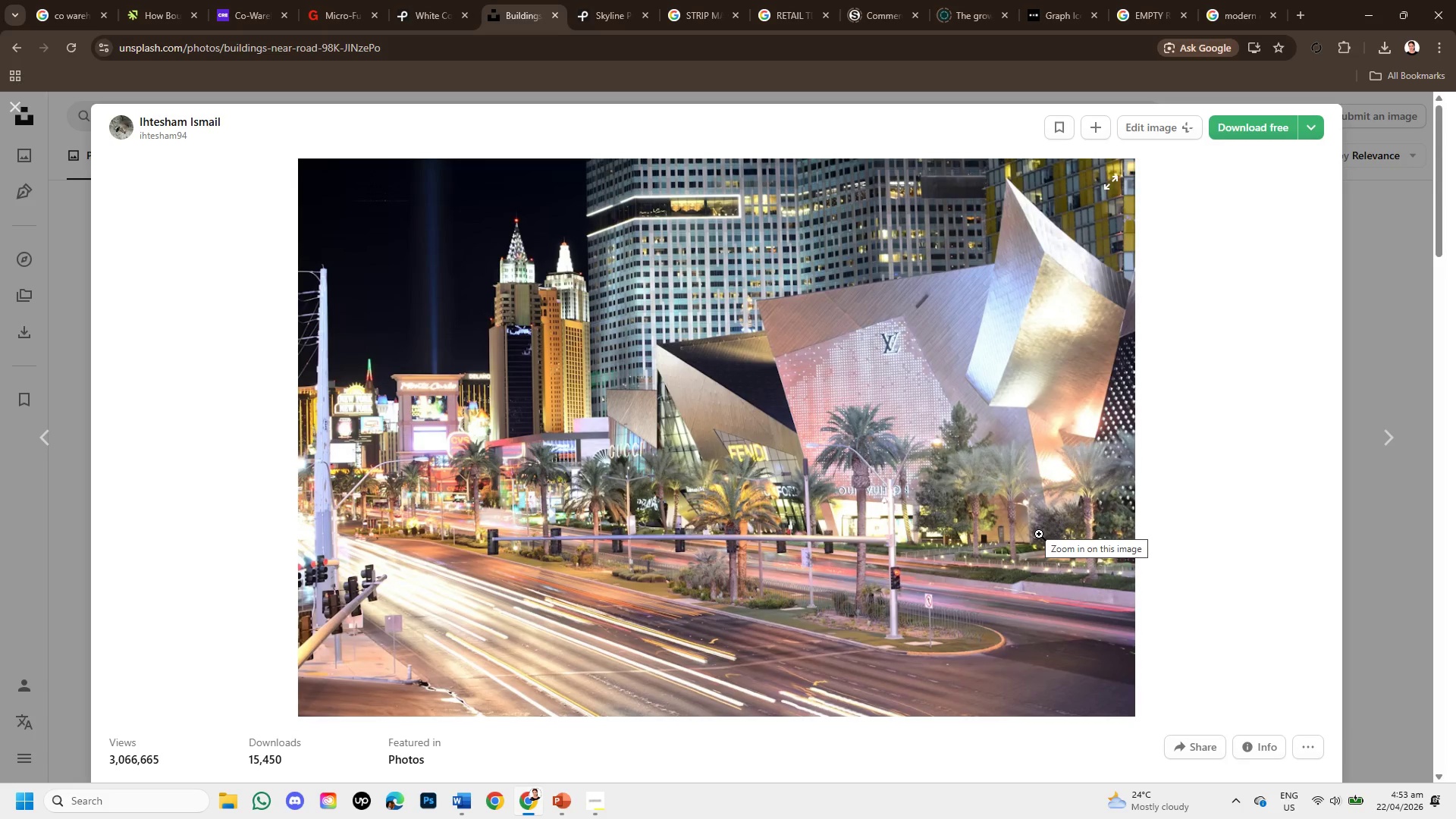 
scroll: coordinate [564, 436], scroll_direction: down, amount: 7.0
 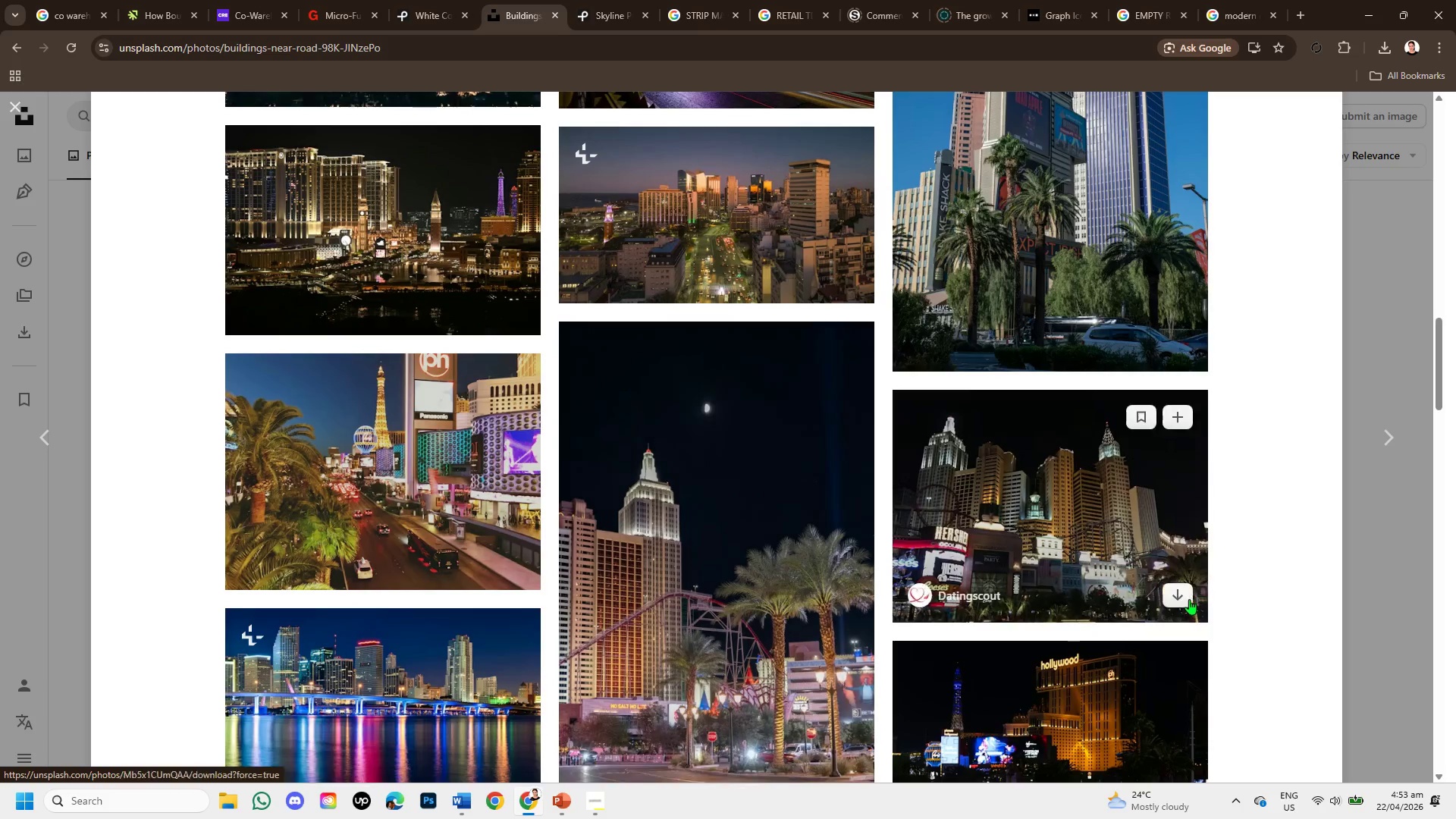 
scroll: coordinate [913, 534], scroll_direction: down, amount: 2.0
 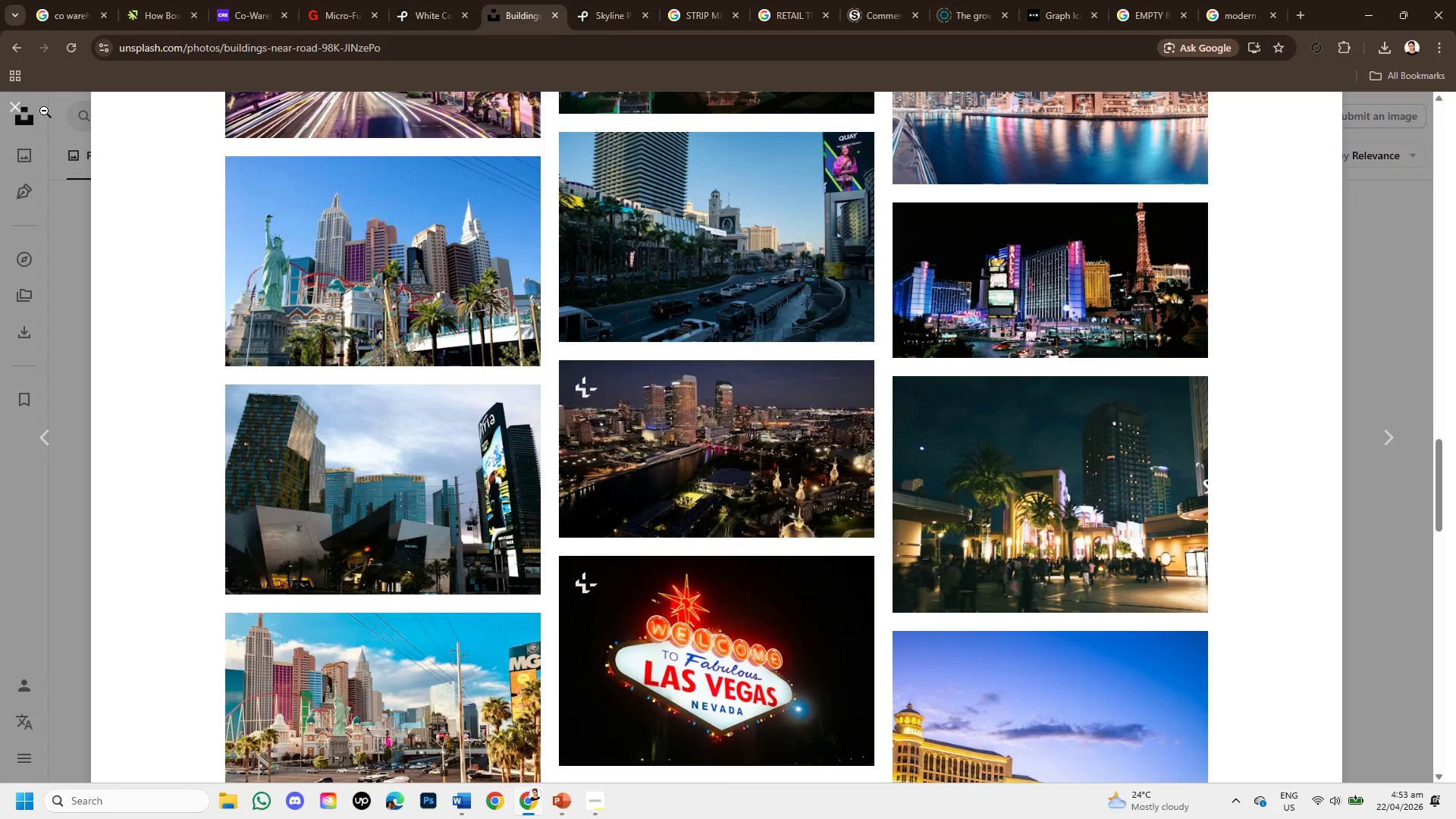 
left_click([17, 111])
 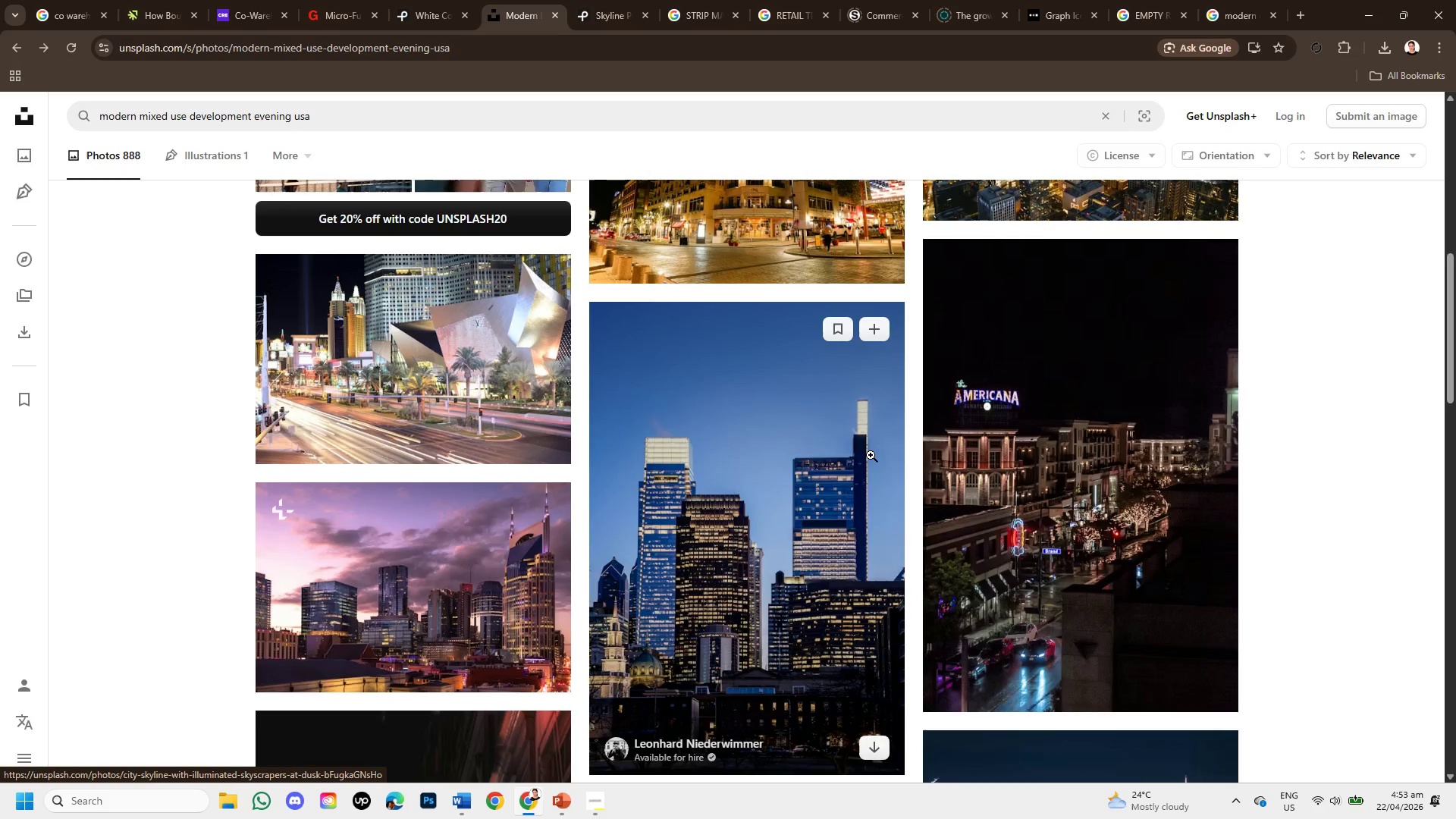 
scroll: coordinate [875, 474], scroll_direction: down, amount: 6.0
 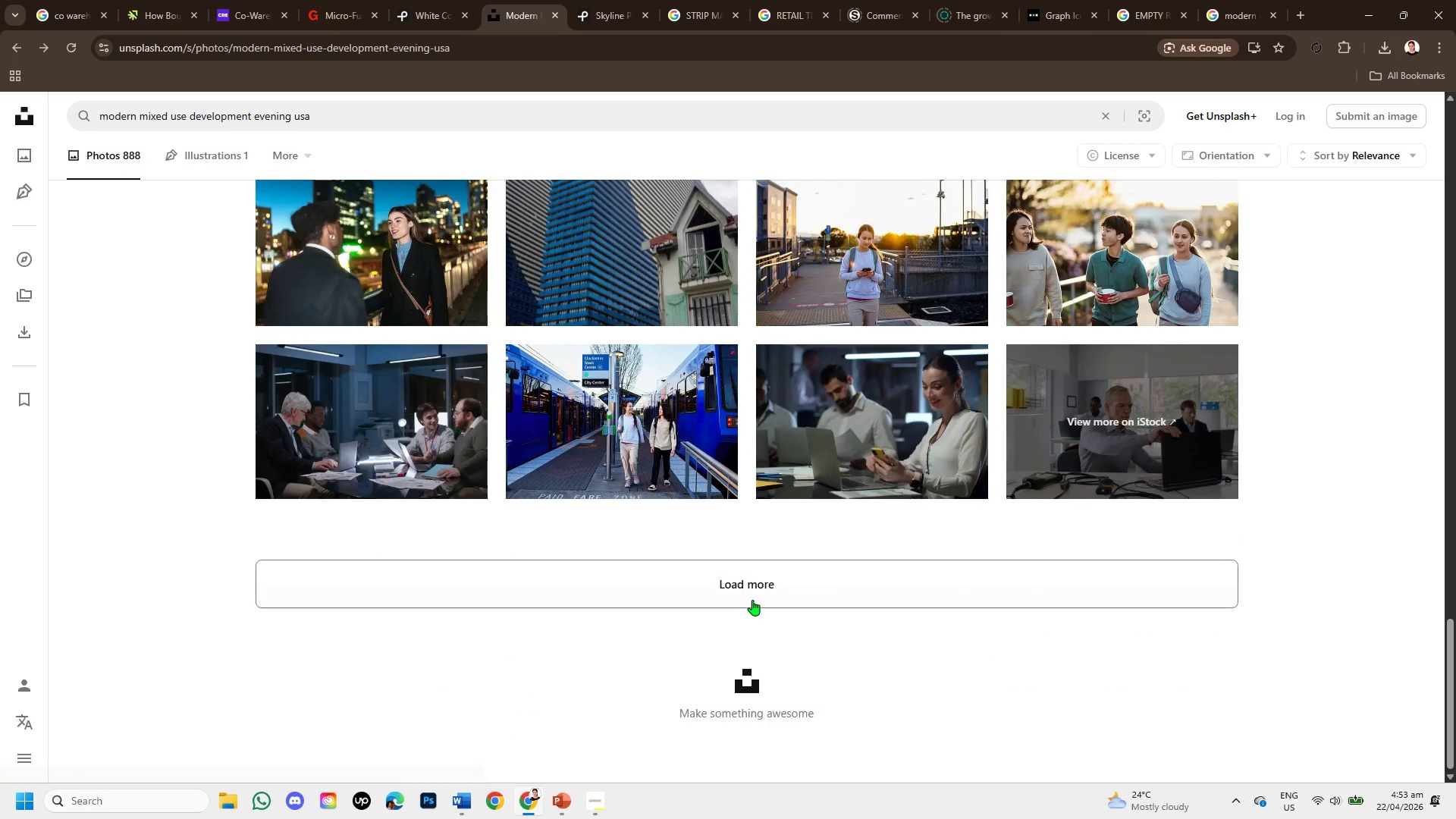 
left_click([752, 598])
 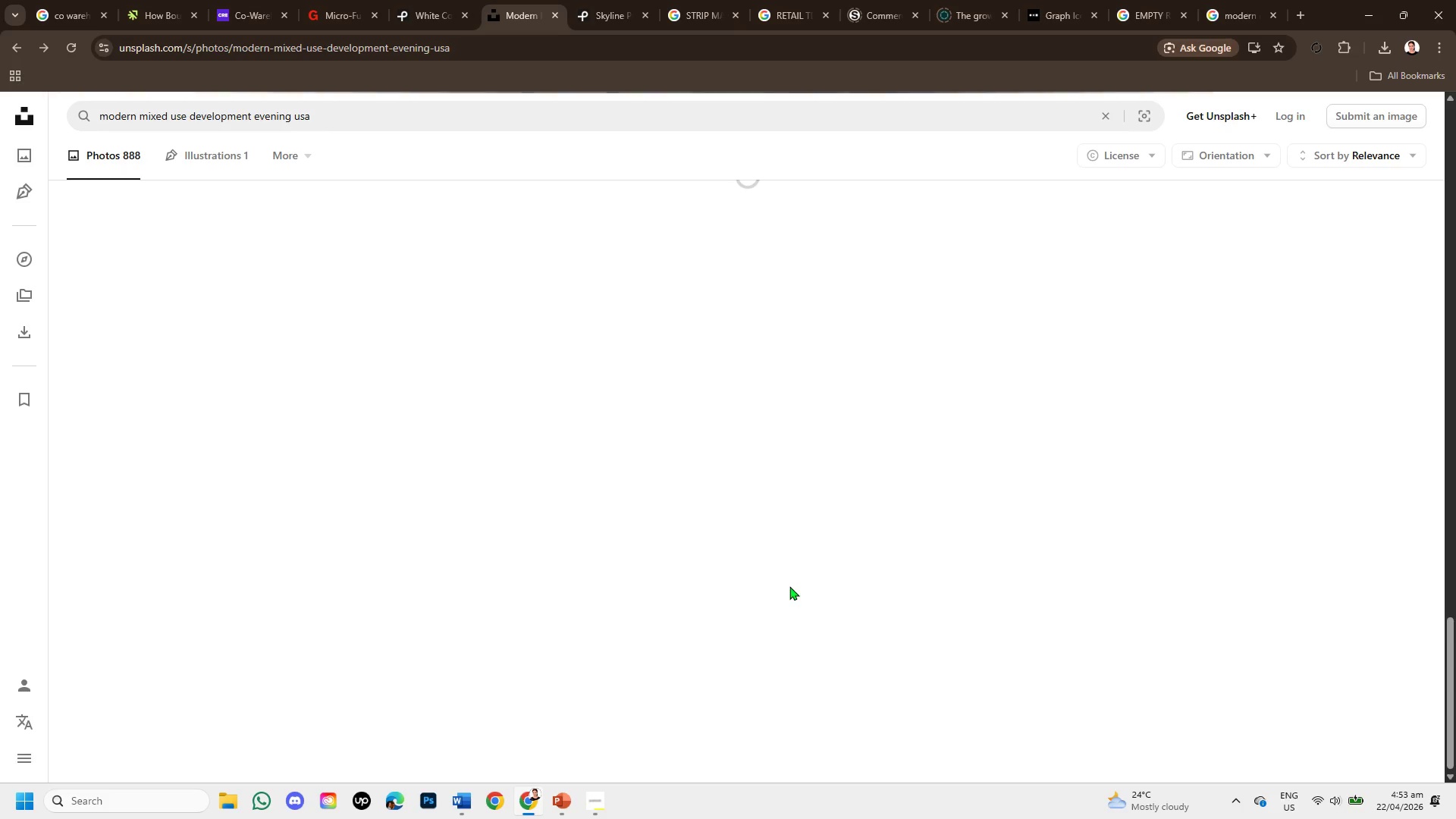 
mouse_move([857, 576])
 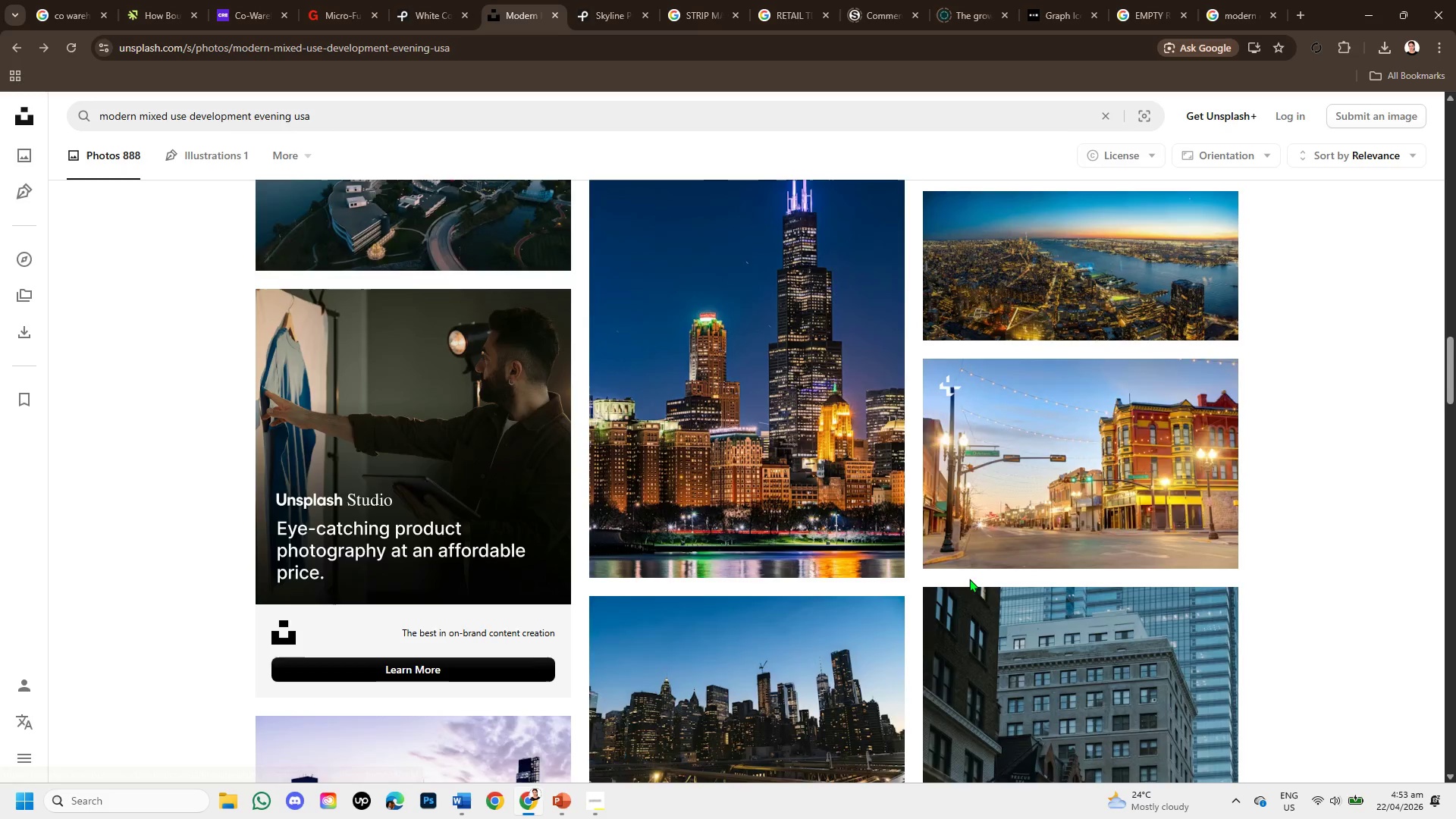 
scroll: coordinate [982, 601], scroll_direction: down, amount: 9.0
 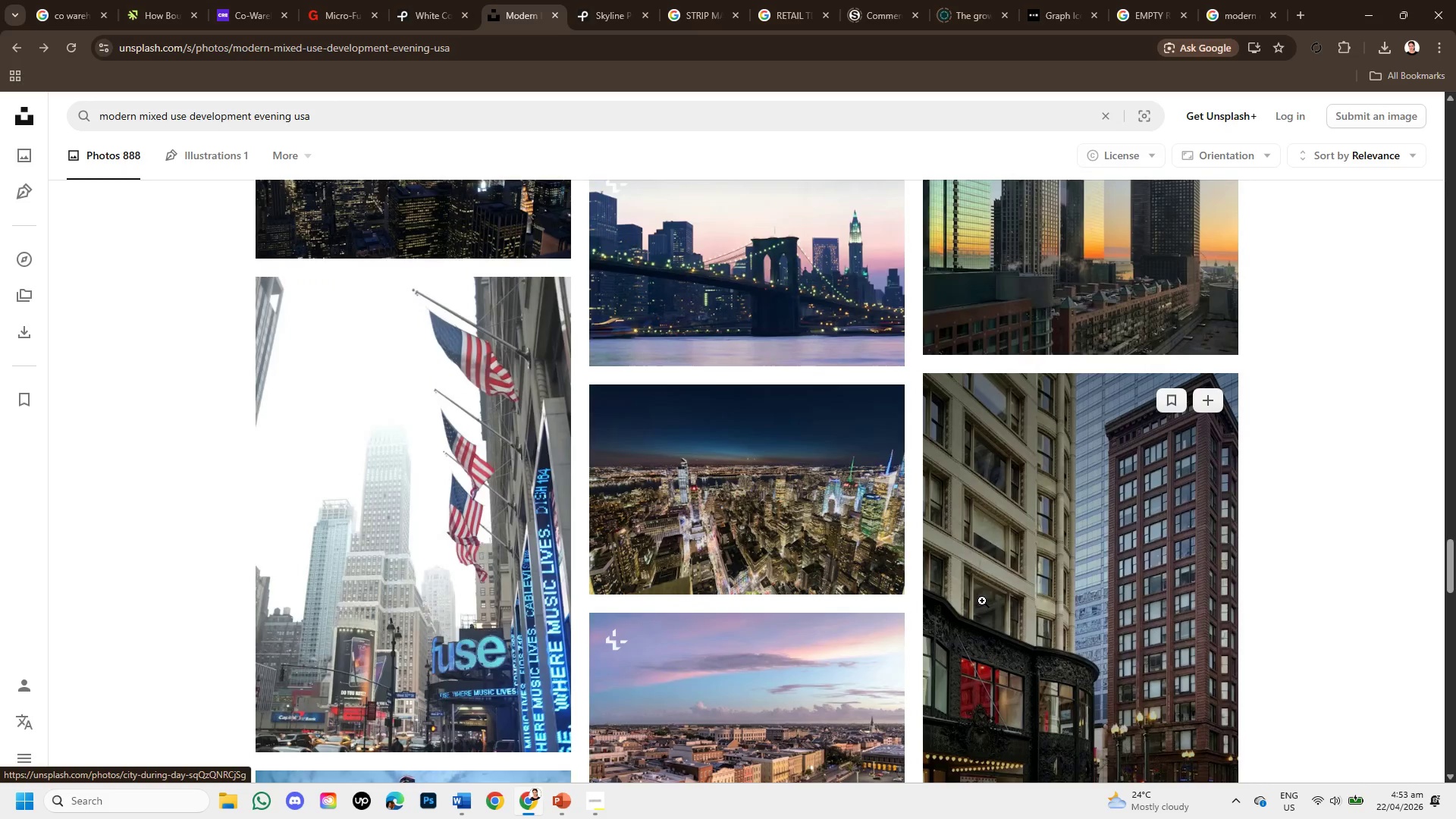 
scroll: coordinate [982, 601], scroll_direction: down, amount: 1.0
 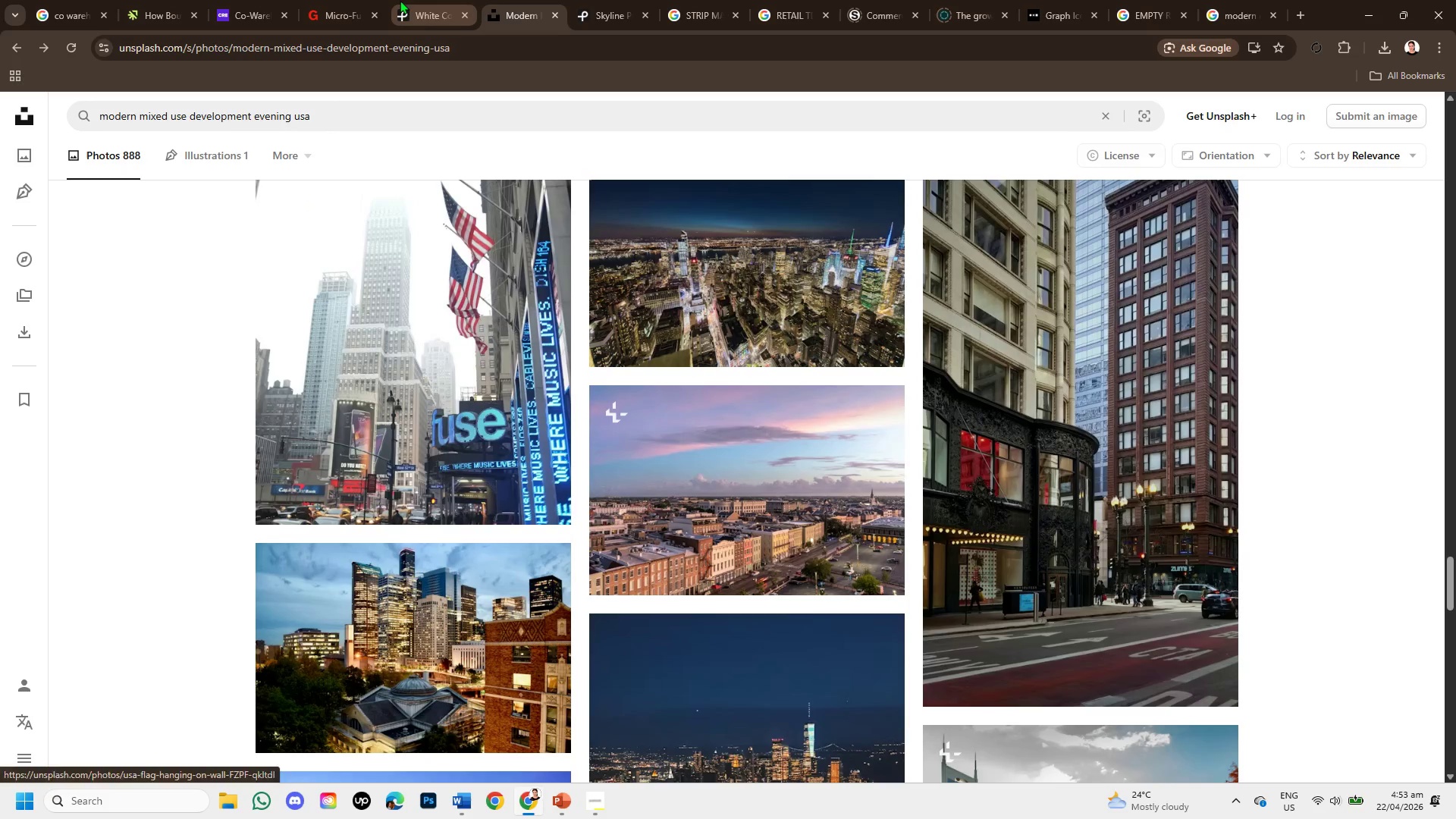 
left_click([394, 0])
 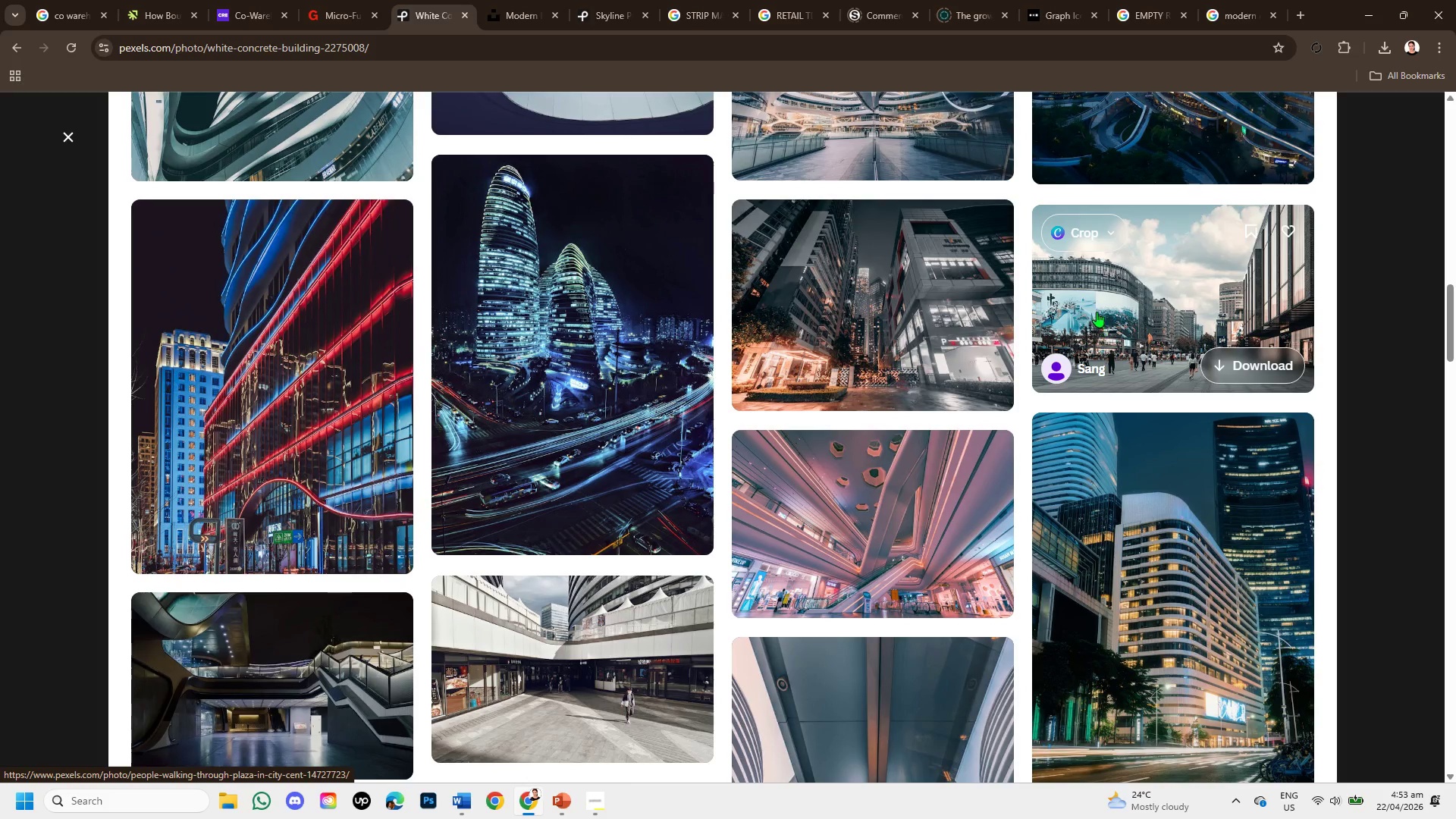 
scroll: coordinate [760, 579], scroll_direction: down, amount: 7.0
 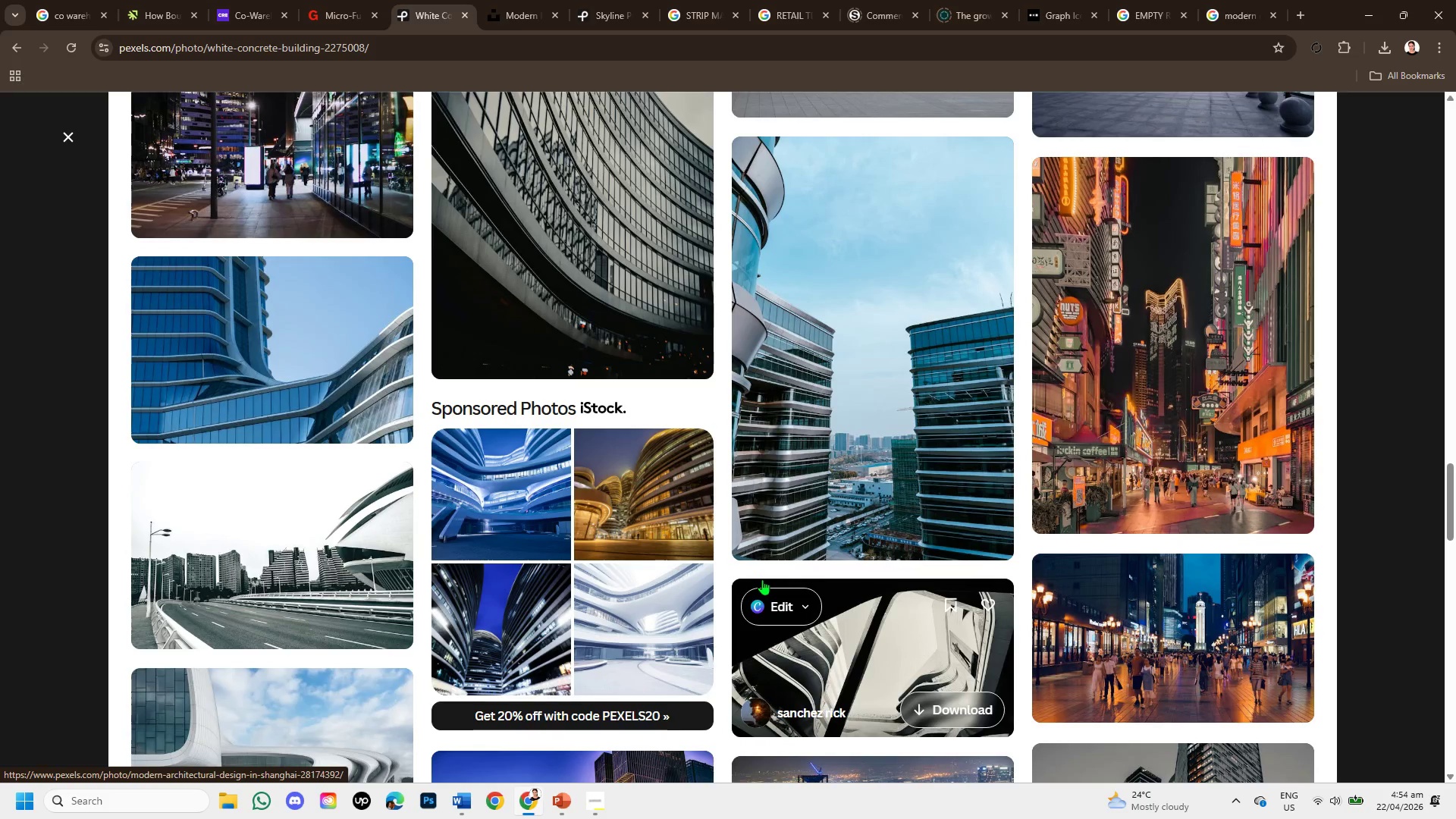 
scroll: coordinate [996, 576], scroll_direction: down, amount: 7.0
 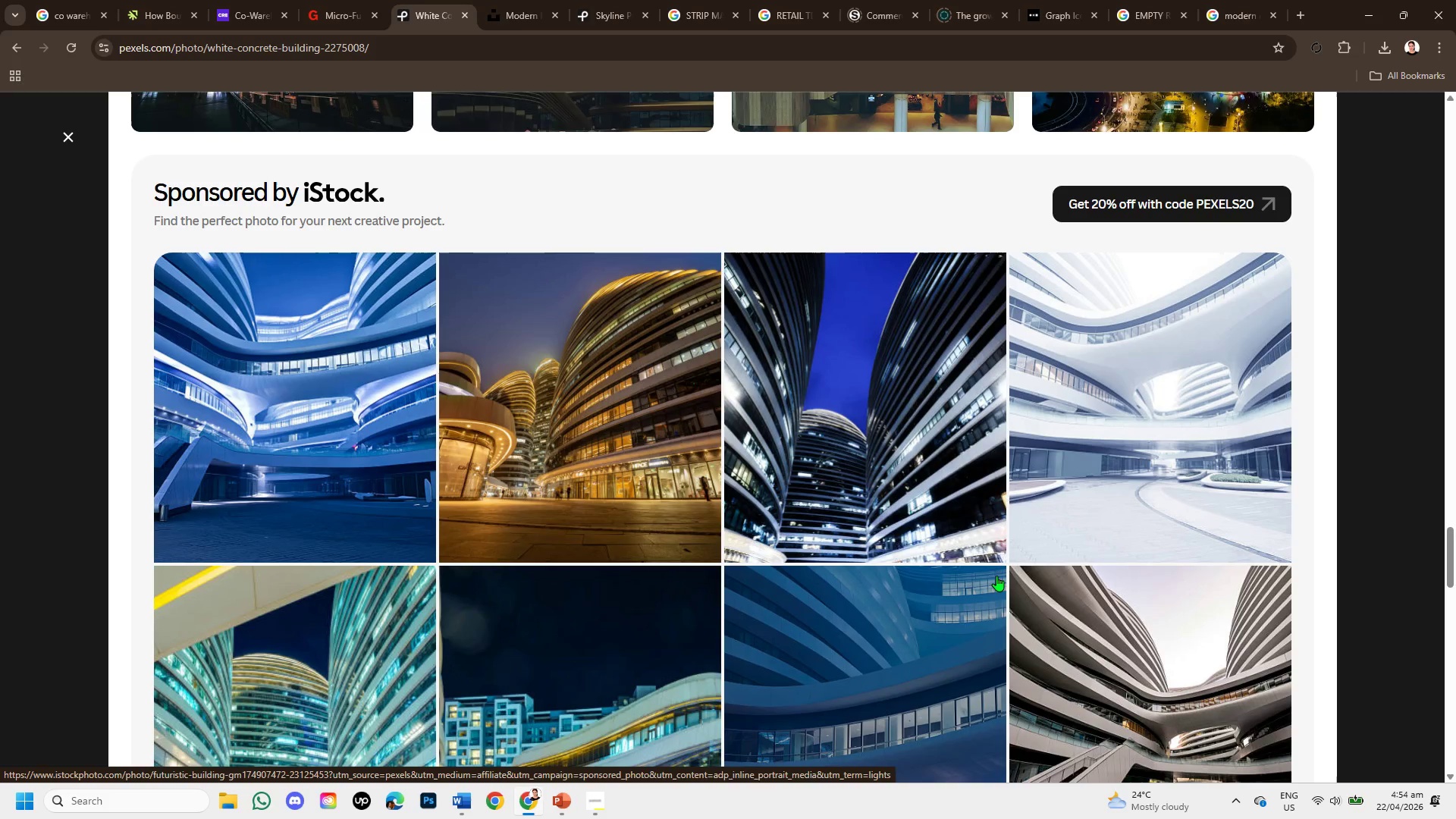 
scroll: coordinate [983, 567], scroll_direction: down, amount: 6.0
 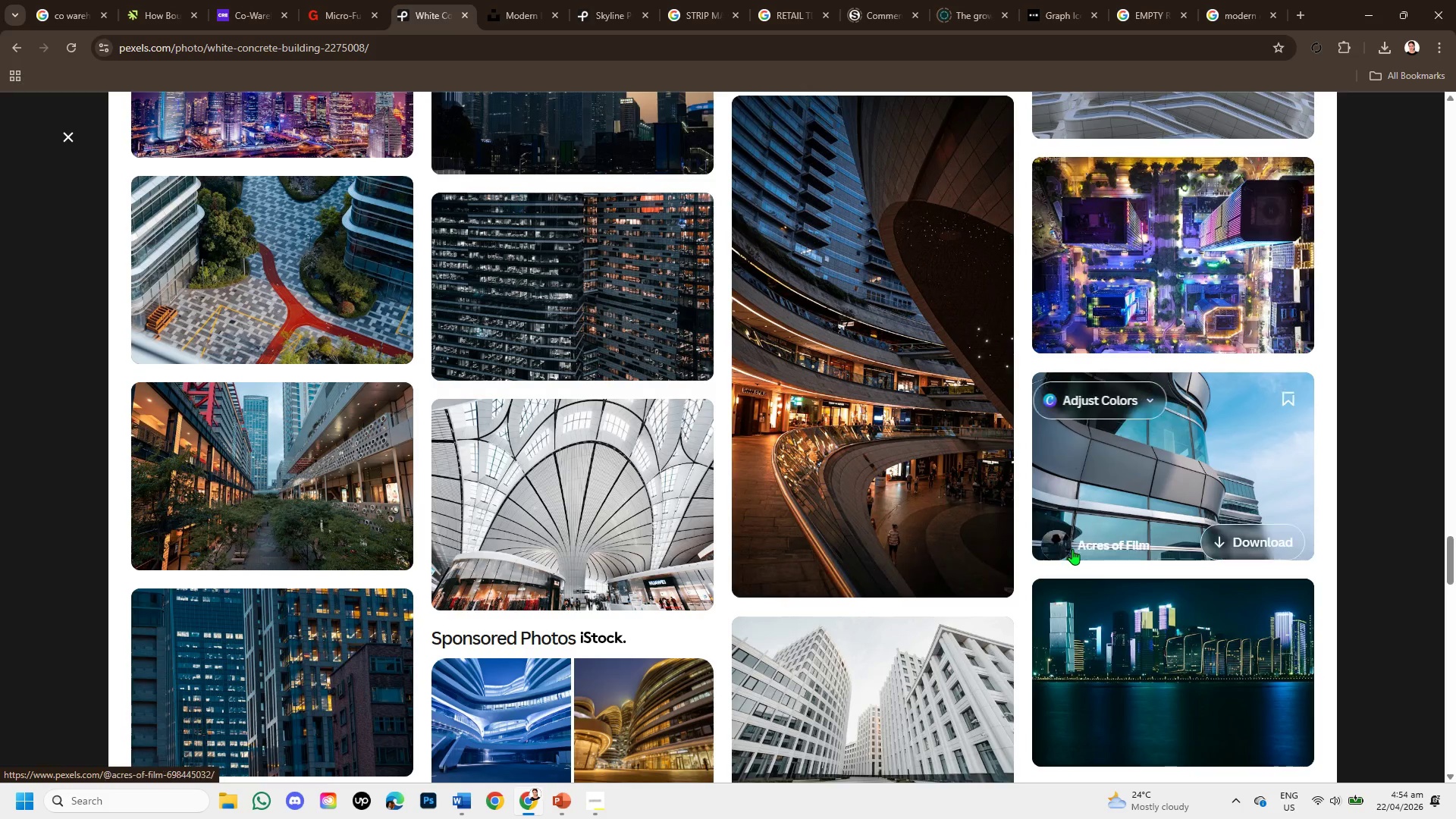 
scroll: coordinate [934, 570], scroll_direction: down, amount: 5.0
 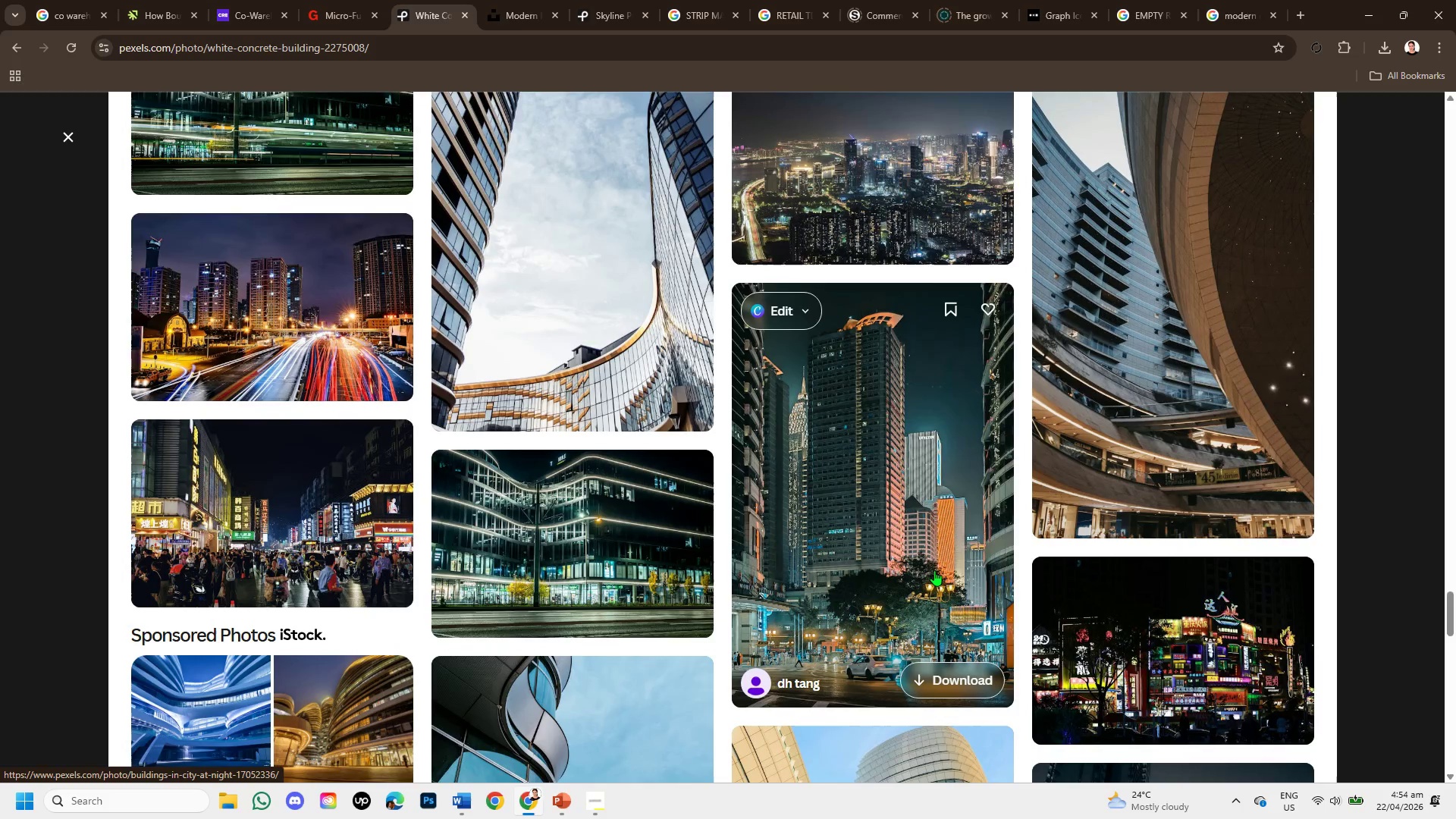 
scroll: coordinate [934, 570], scroll_direction: down, amount: 5.0
 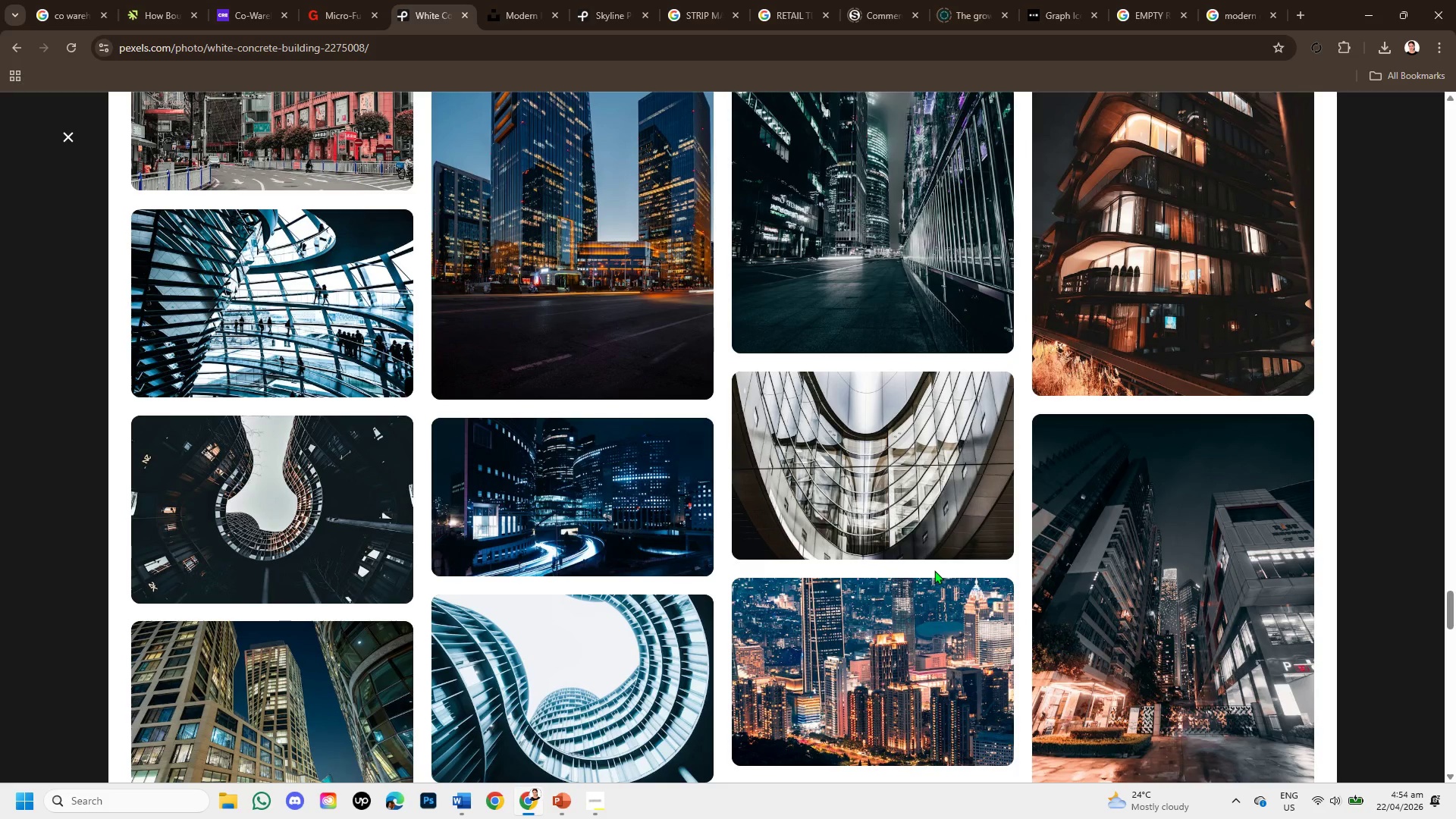 
scroll: coordinate [937, 552], scroll_direction: down, amount: 6.0
 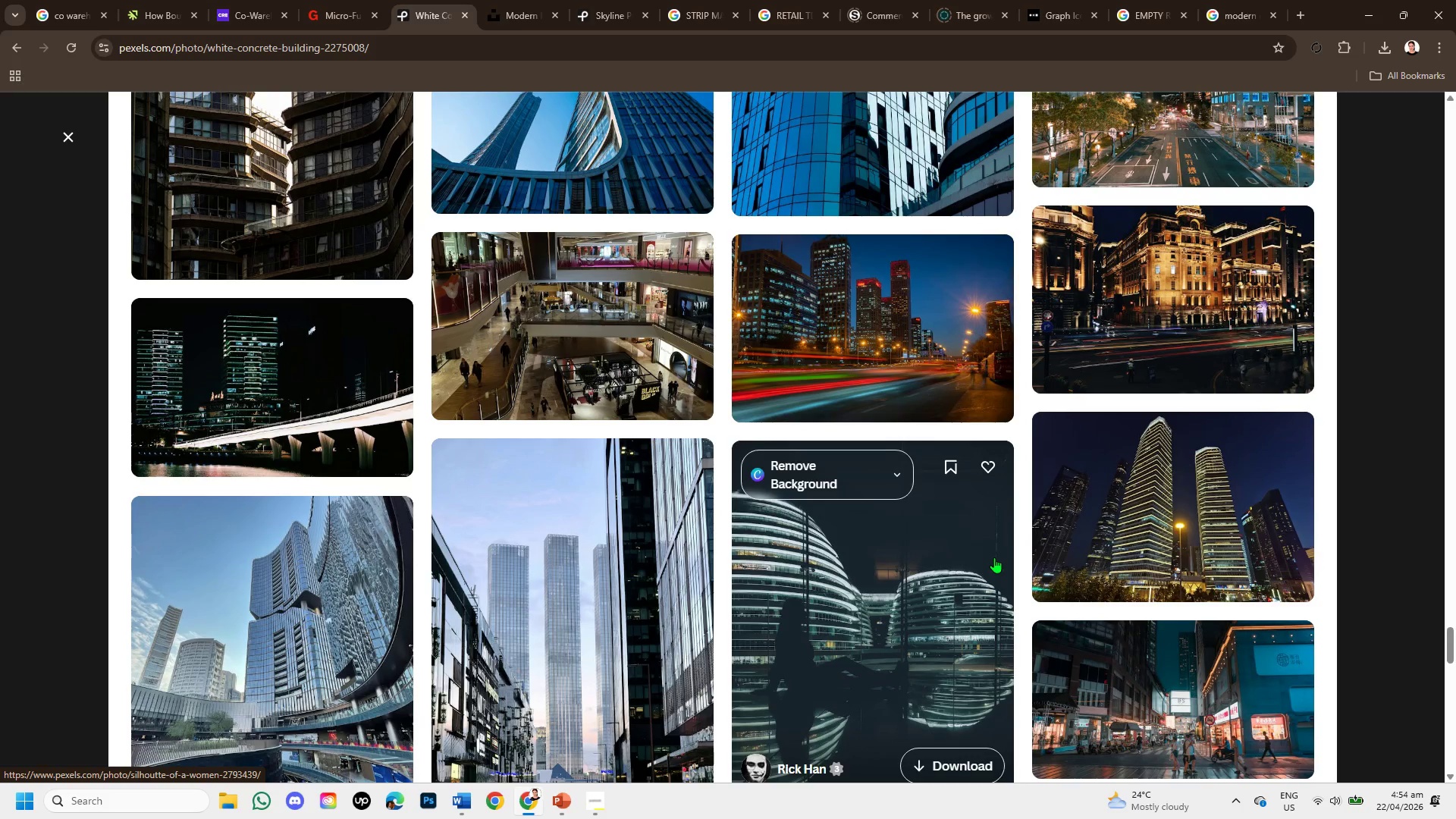 
wait(10.73)
 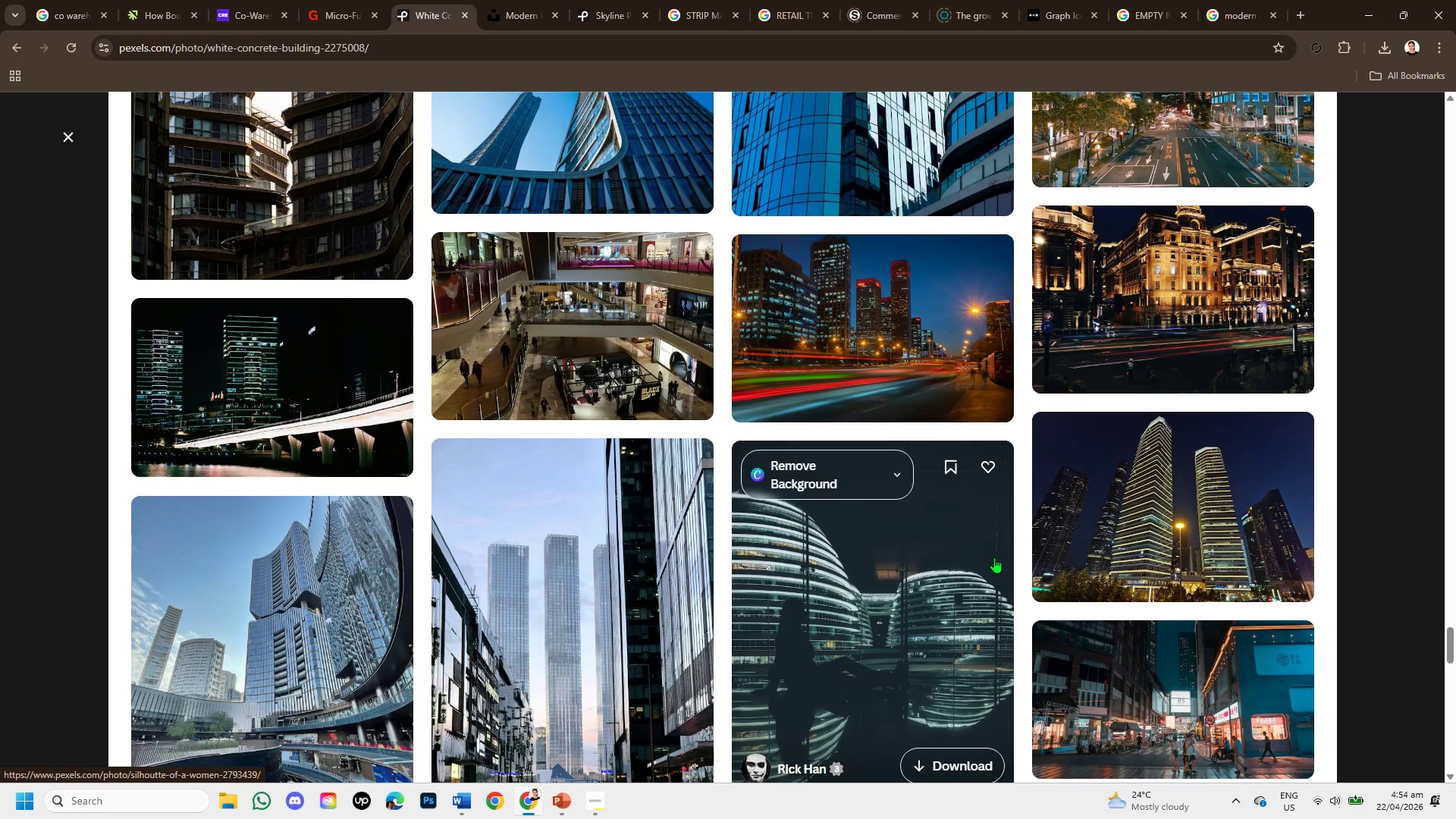 
scroll: coordinate [785, 592], scroll_direction: down, amount: 8.0
 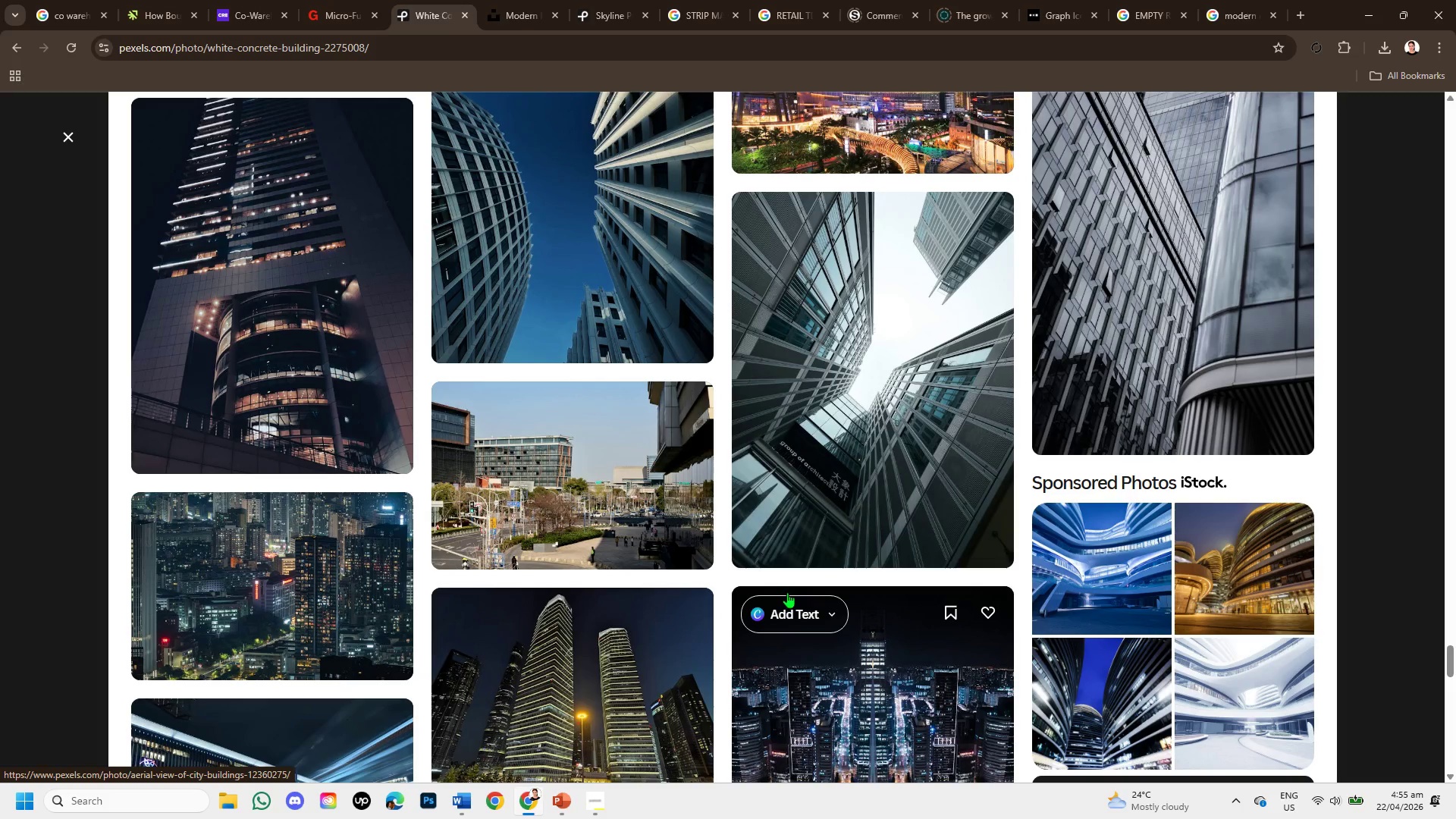 
scroll: coordinate [660, 598], scroll_direction: down, amount: 6.0
 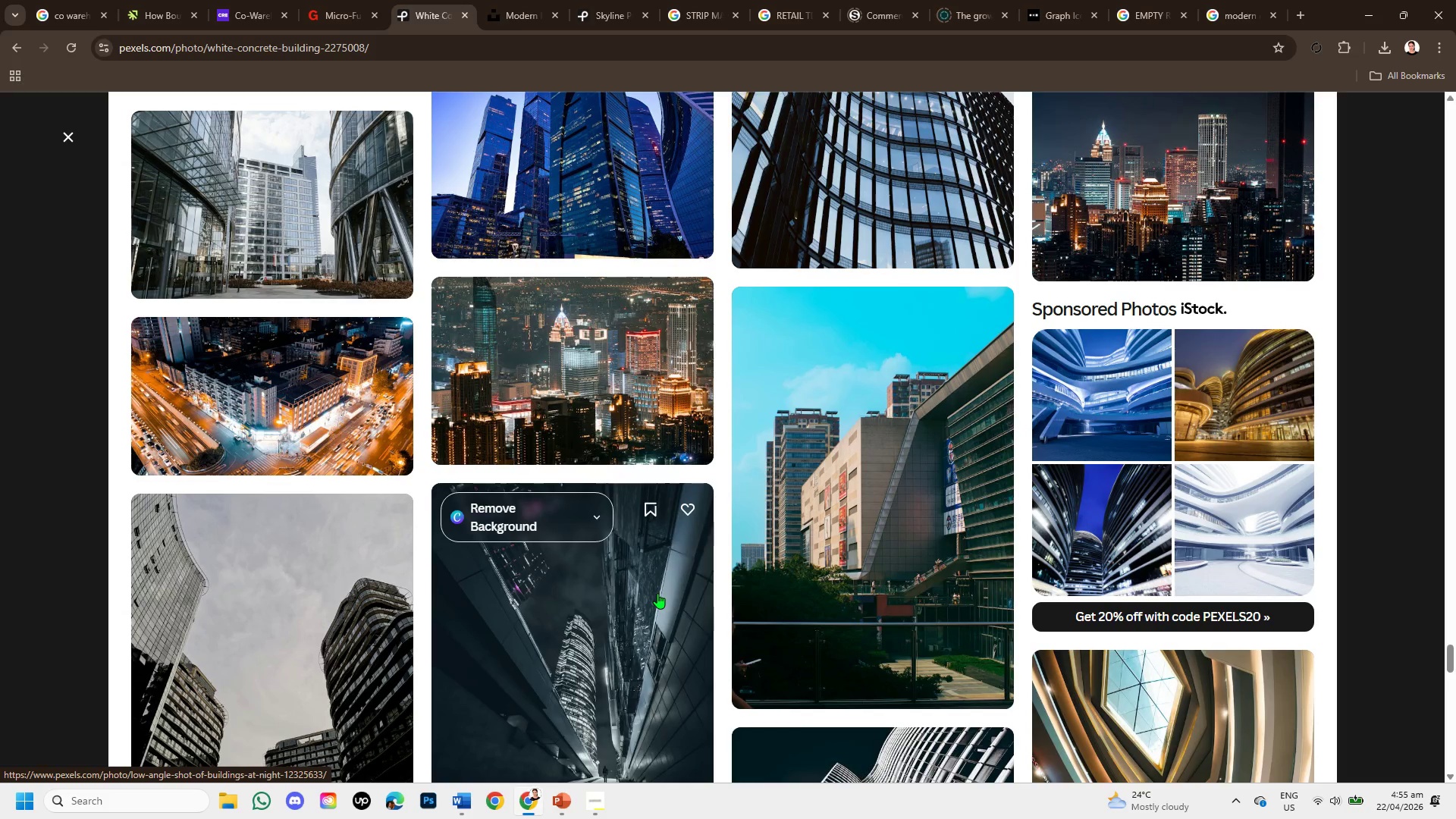 
scroll: coordinate [664, 593], scroll_direction: down, amount: 5.0
 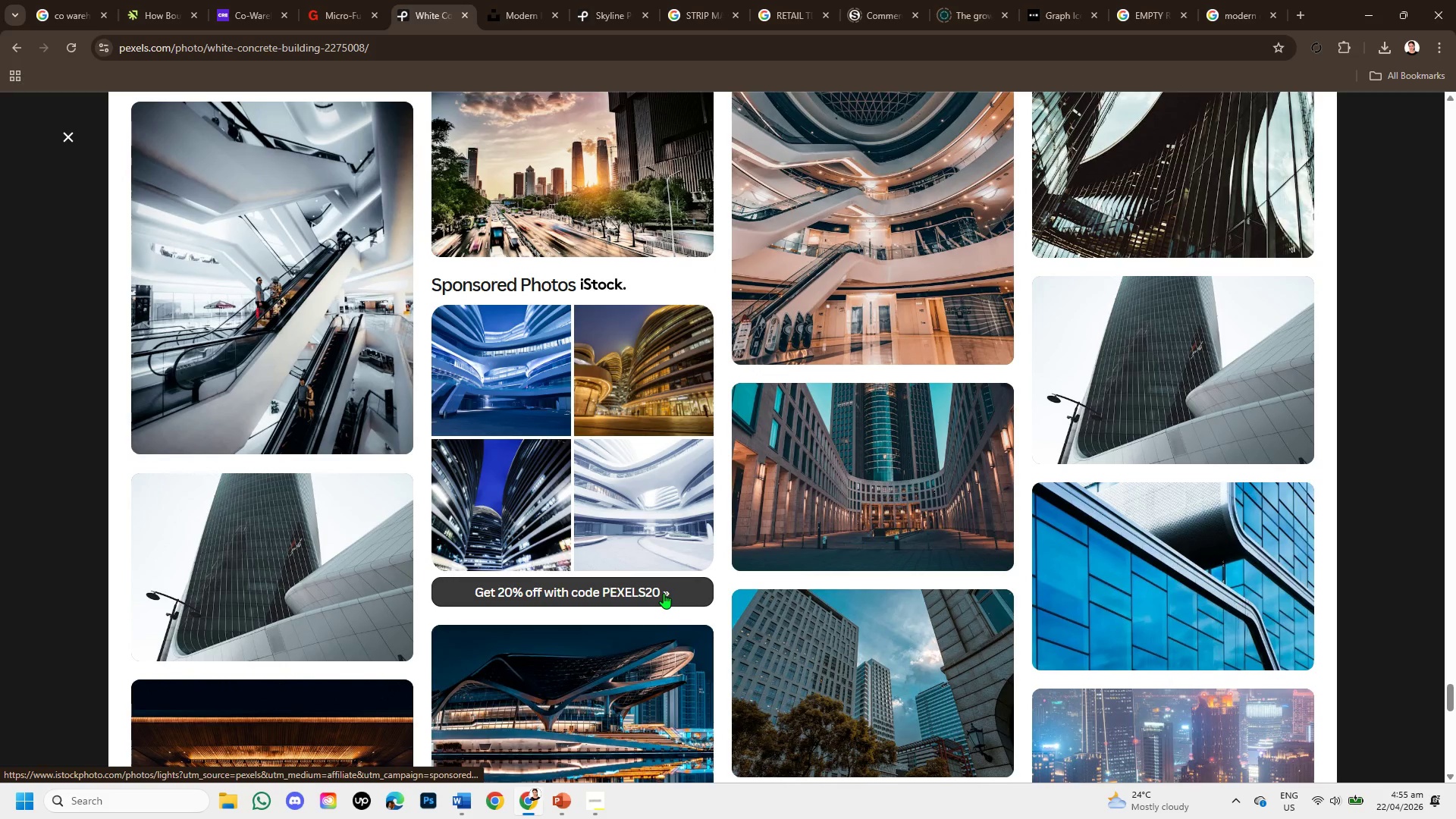 
scroll: coordinate [899, 500], scroll_direction: down, amount: 5.0
 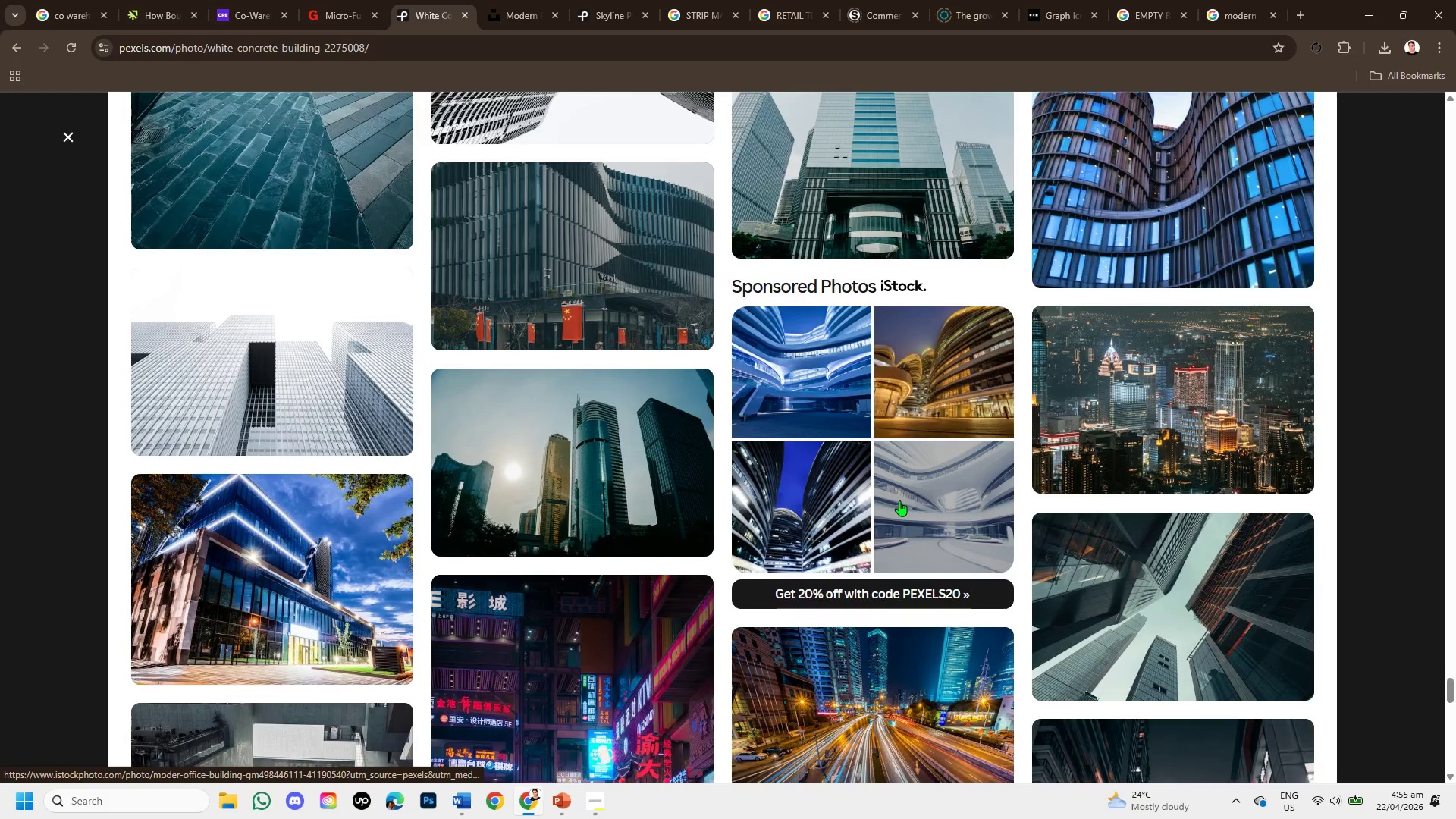 
scroll: coordinate [899, 509], scroll_direction: down, amount: 5.0
 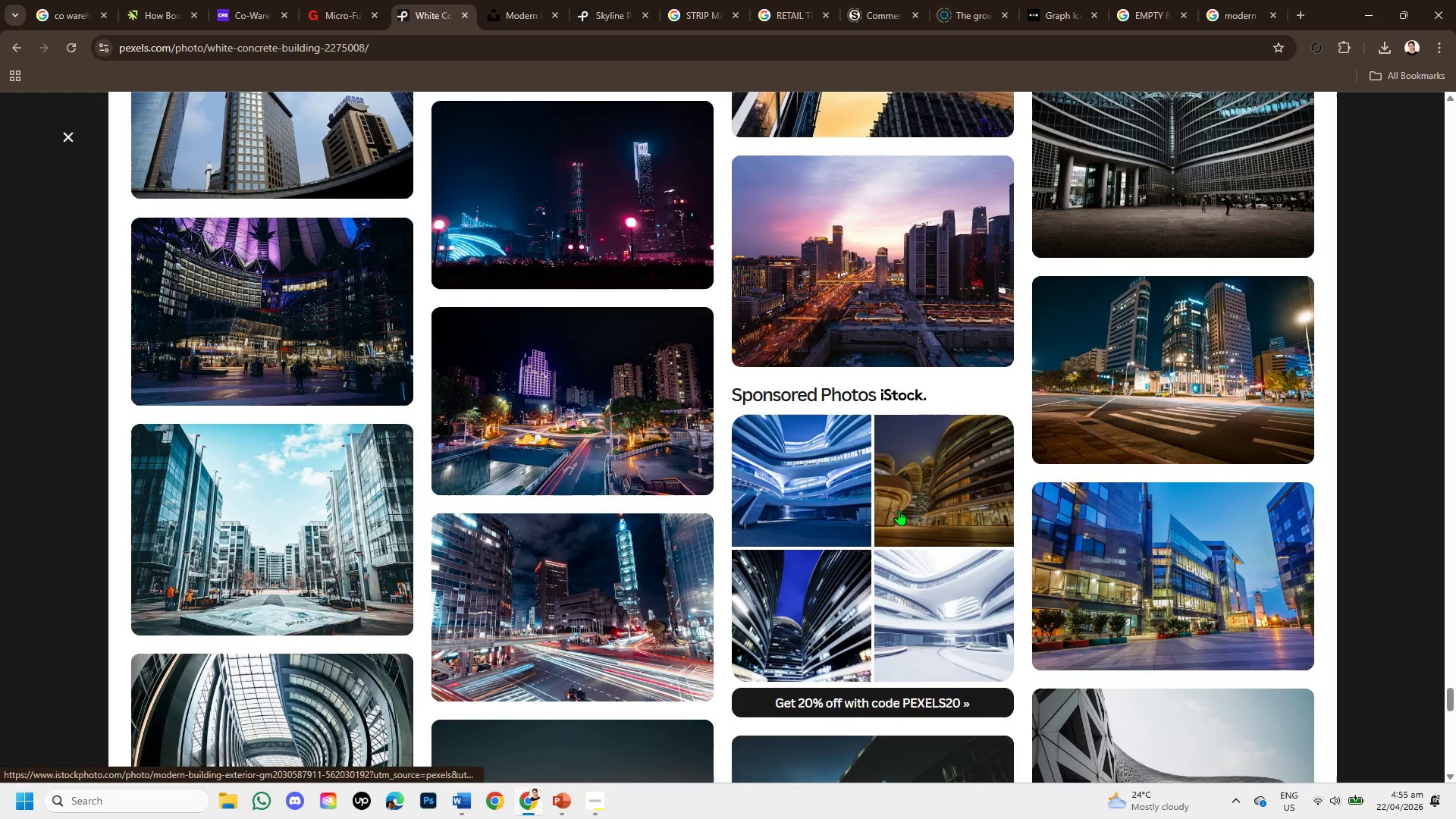 
scroll: coordinate [899, 510], scroll_direction: down, amount: 1.0
 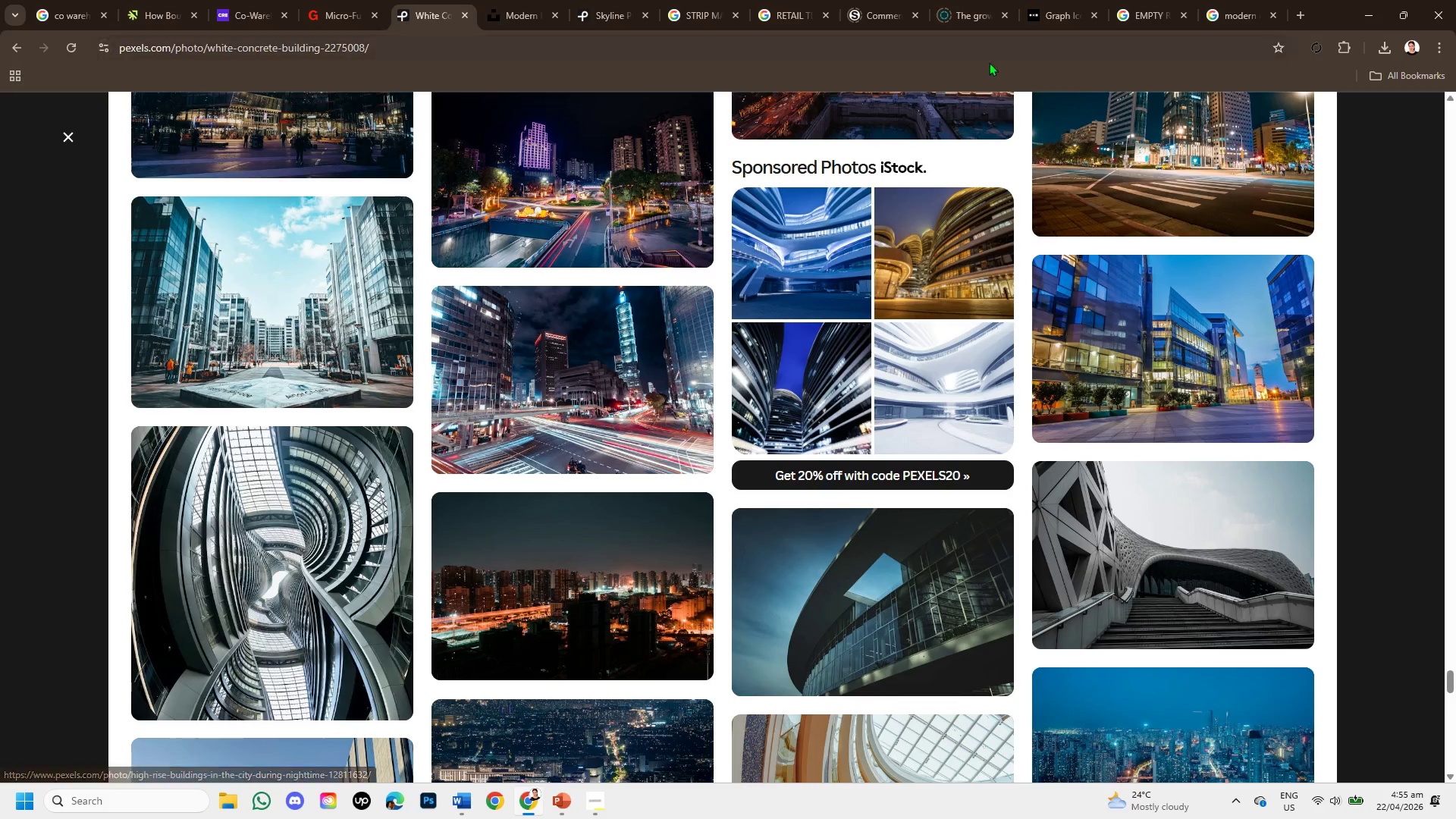 
left_click([500, 10])
 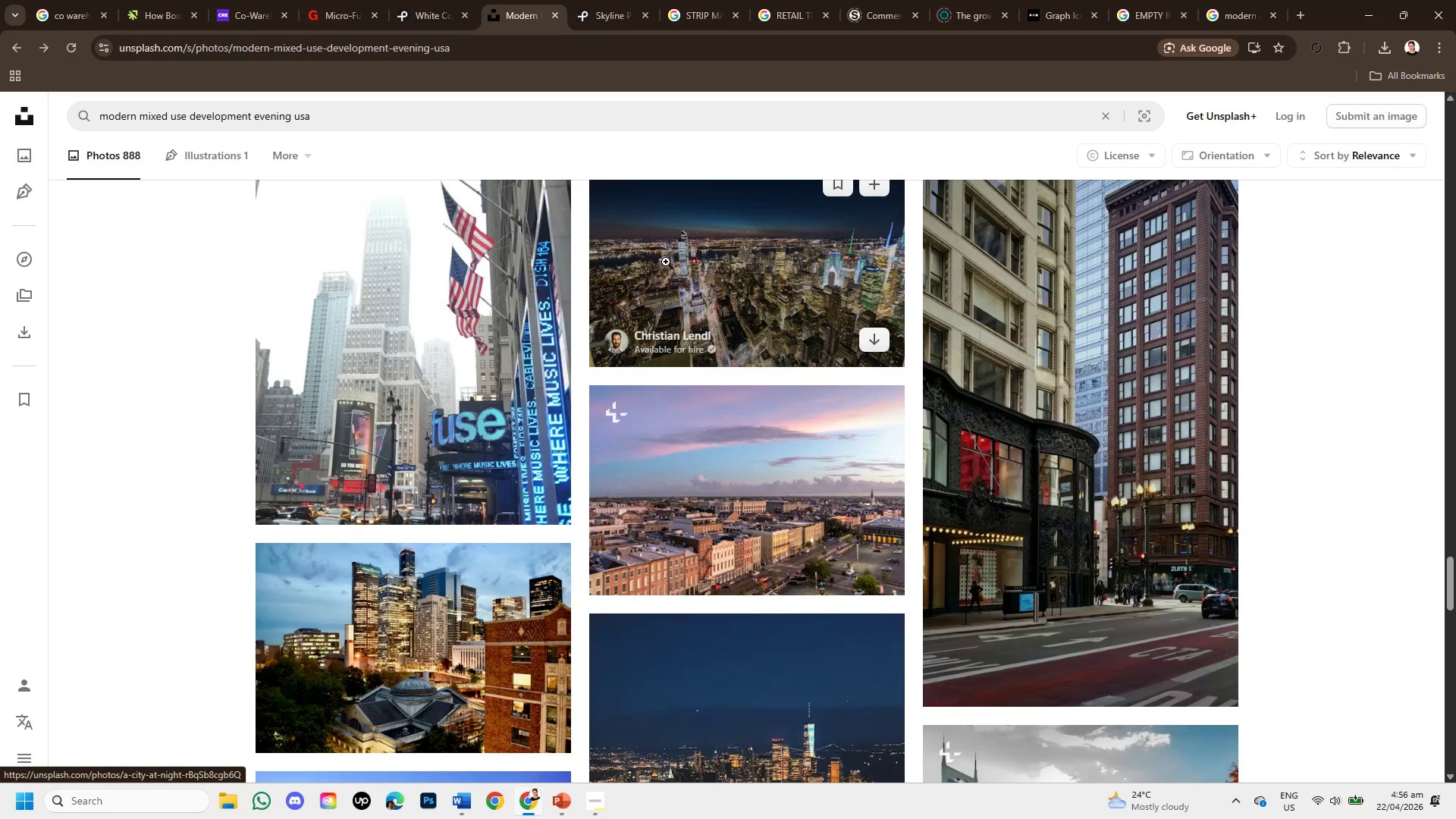 
scroll: coordinate [873, 470], scroll_direction: down, amount: 3.0
 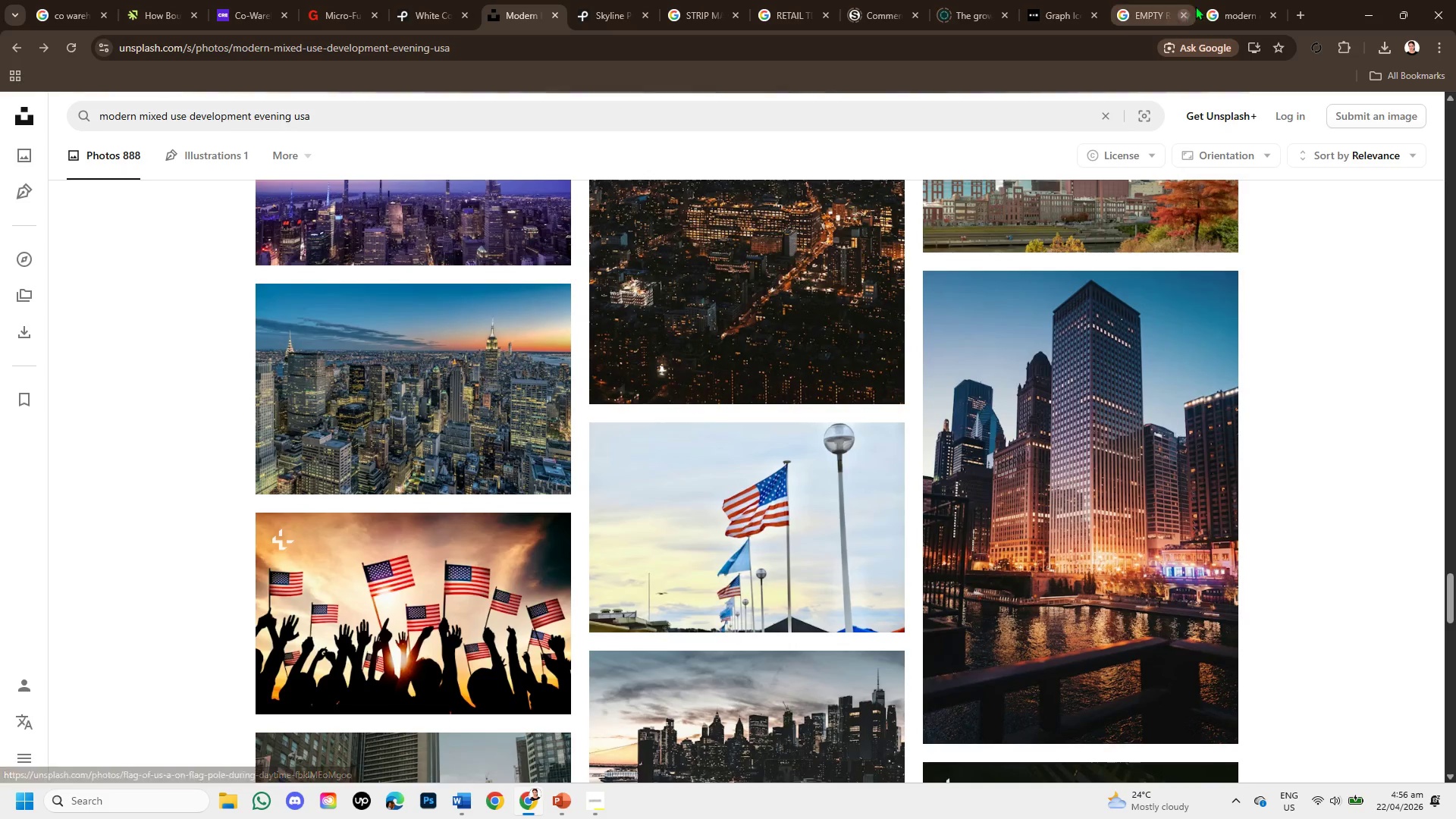 
left_click([1212, 8])
 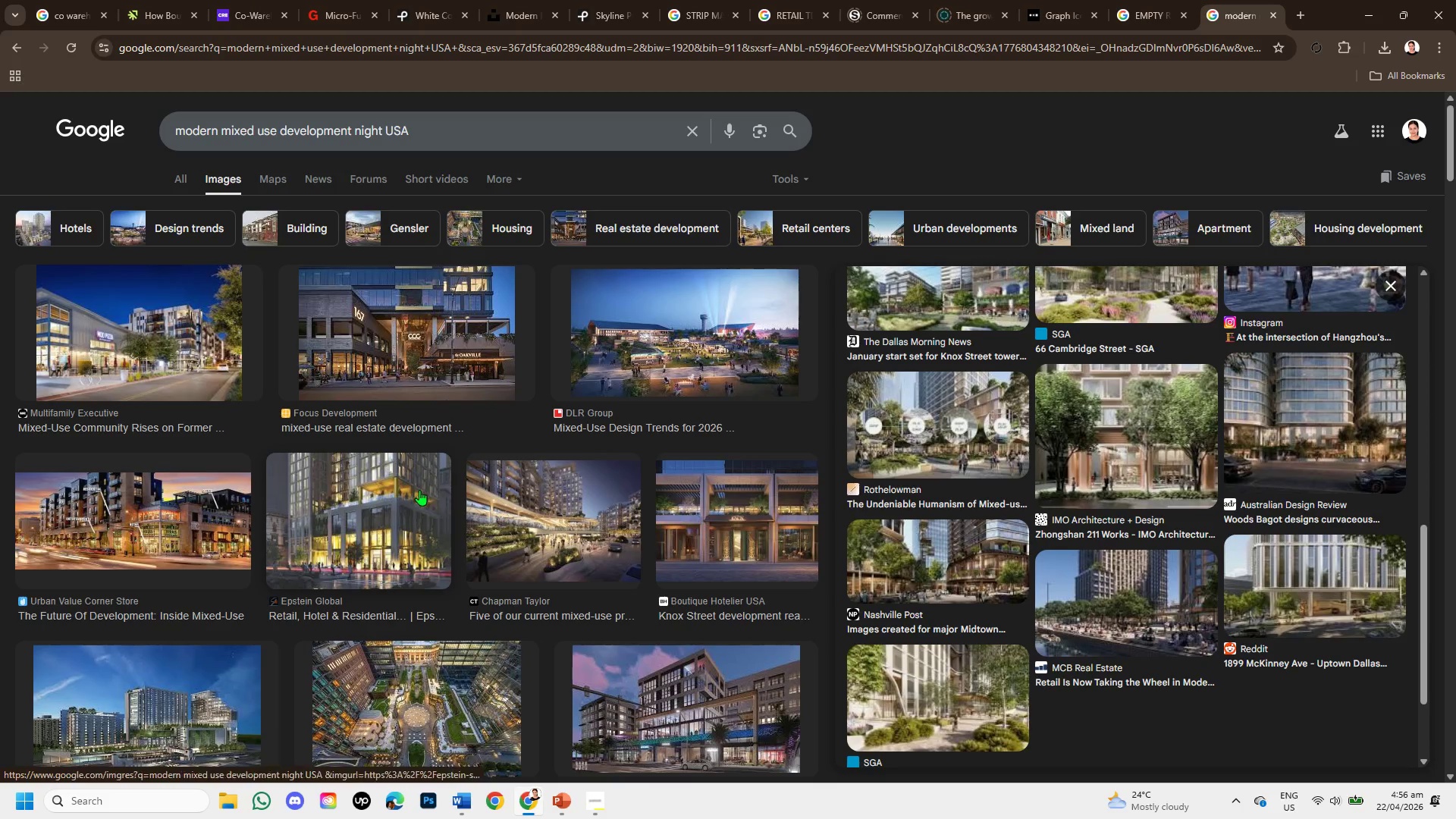 
left_click([113, 311])
 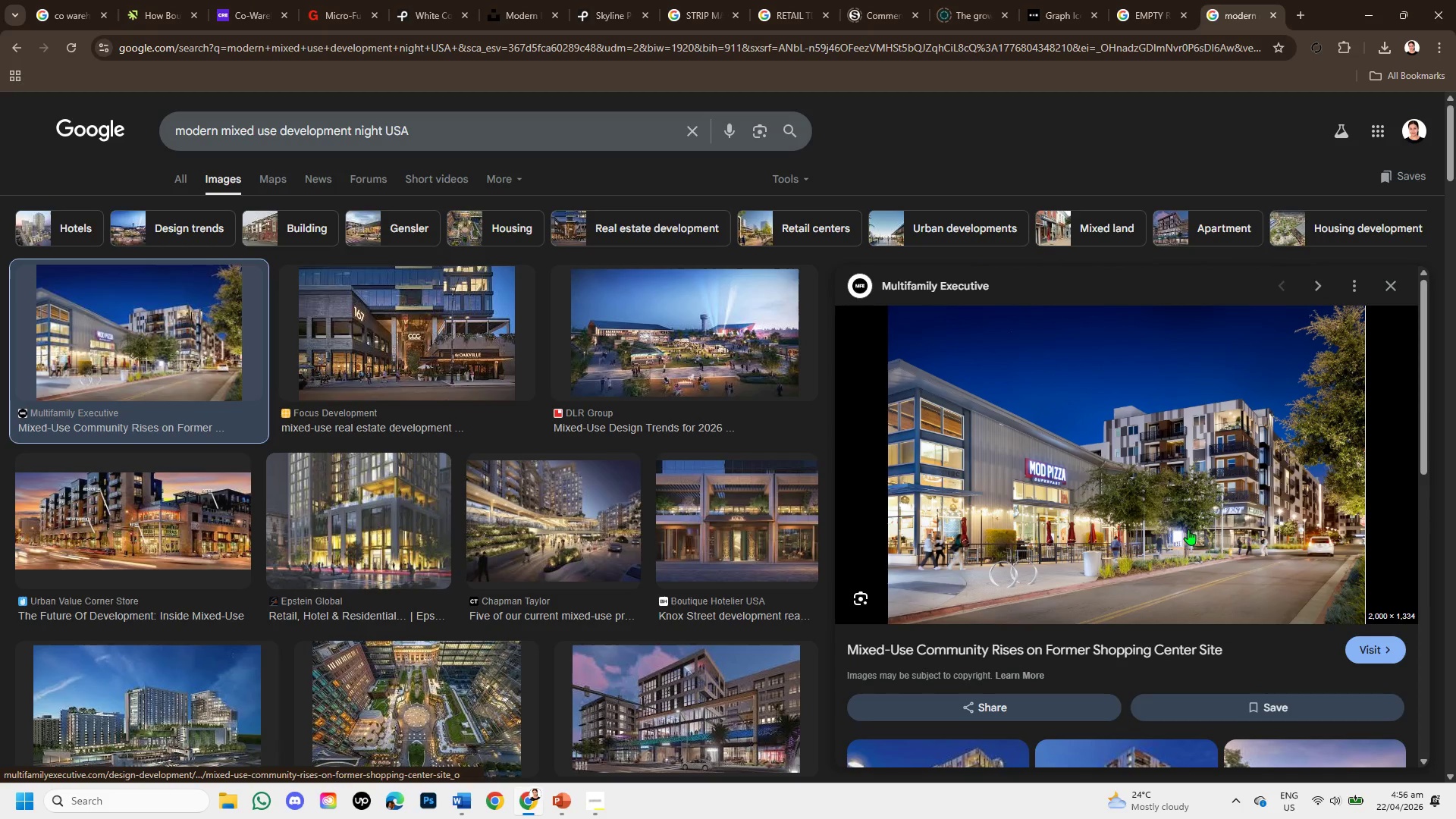 
scroll: coordinate [1197, 566], scroll_direction: down, amount: 2.0
 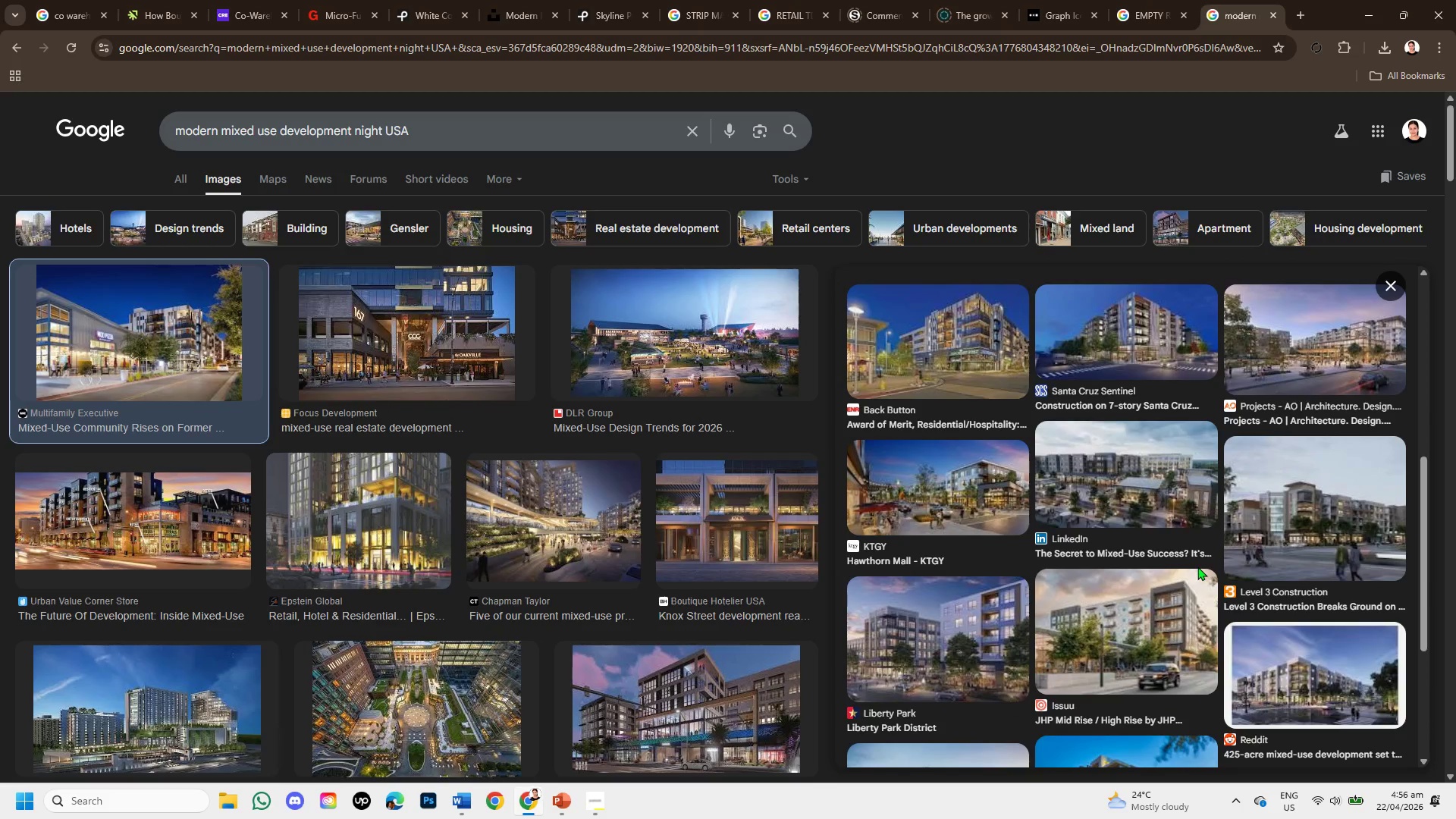 
scroll: coordinate [1197, 566], scroll_direction: up, amount: 1.0
 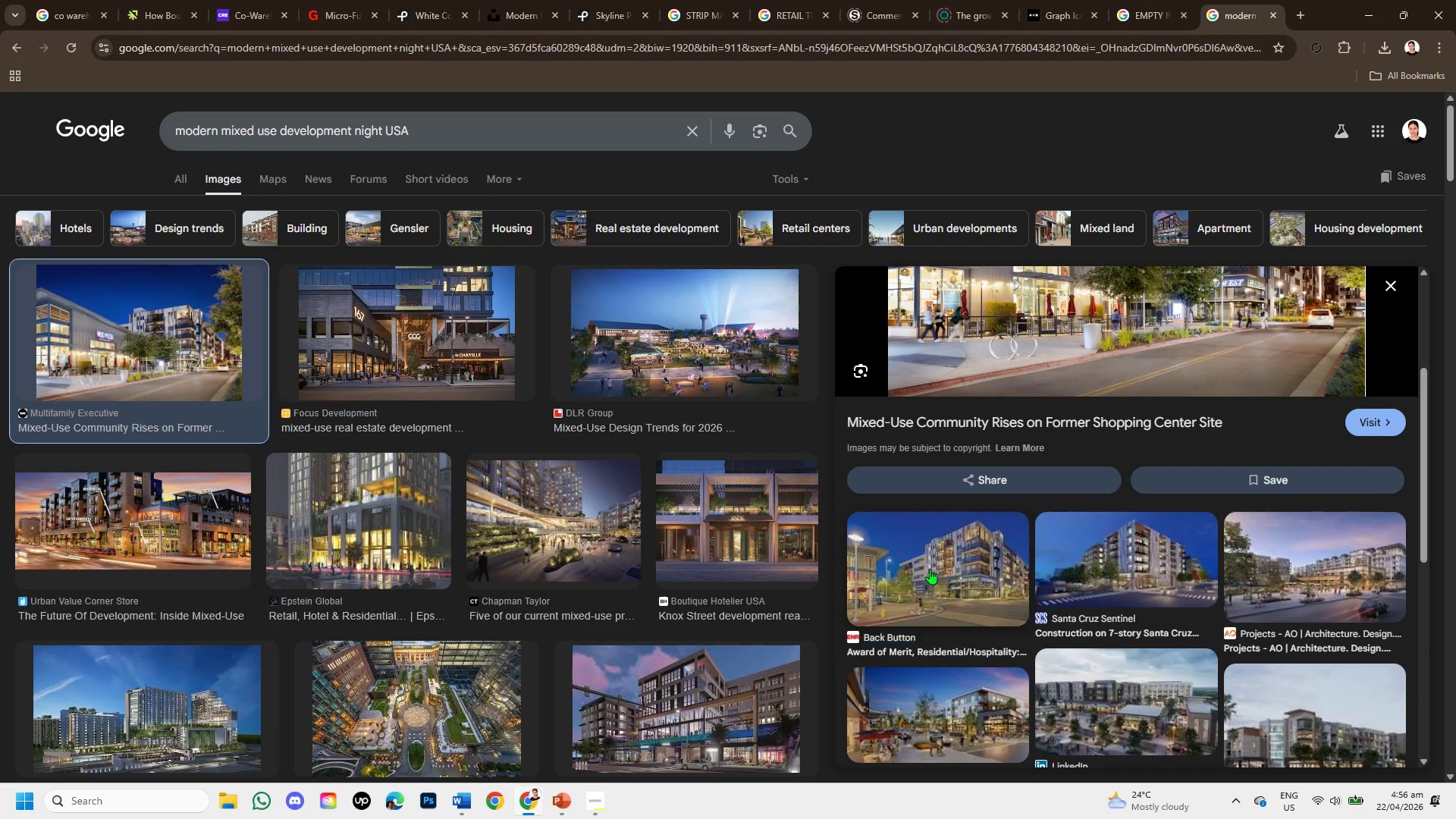 
left_click([929, 568])
 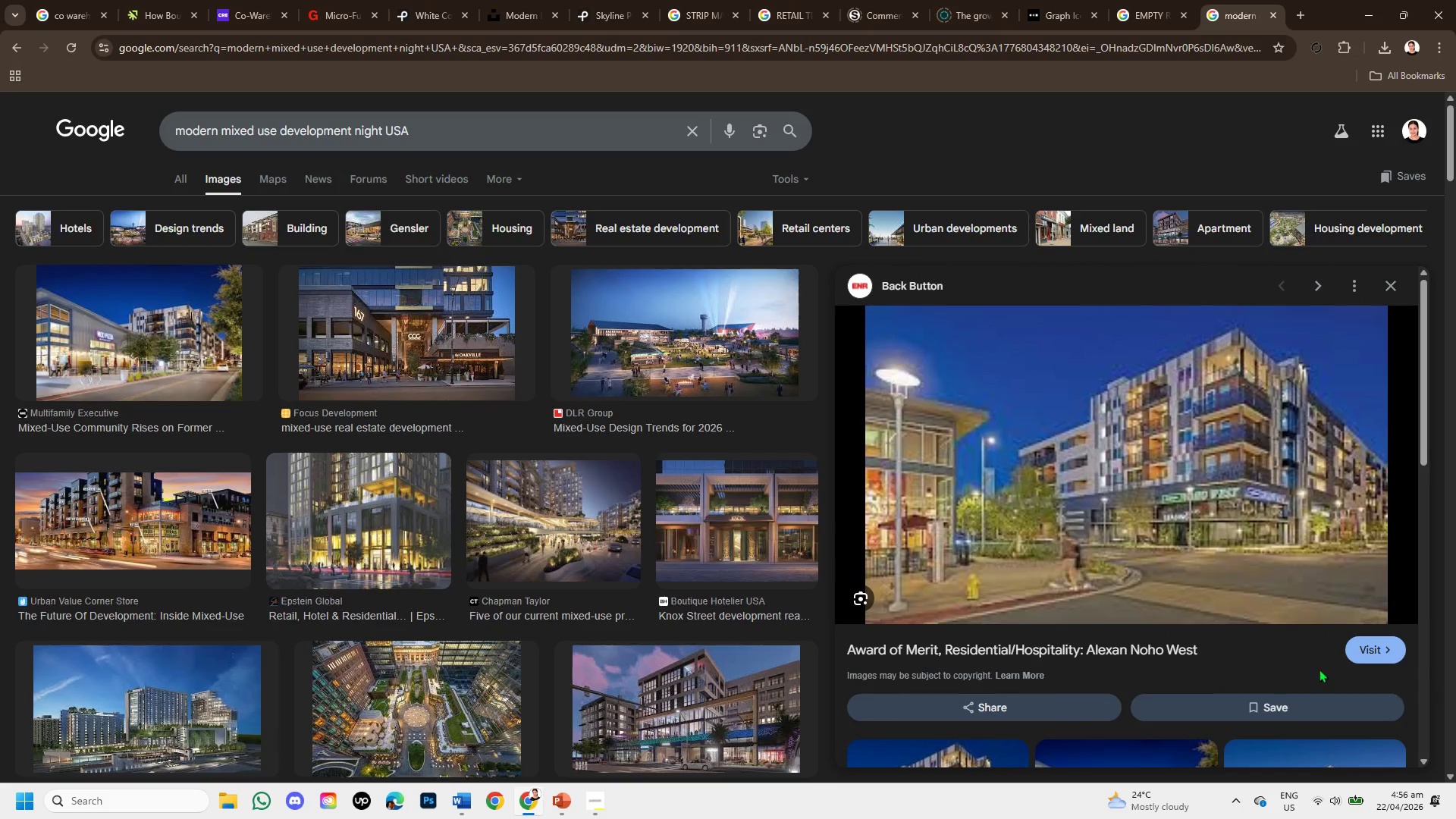 
scroll: coordinate [1320, 637], scroll_direction: down, amount: 3.0
 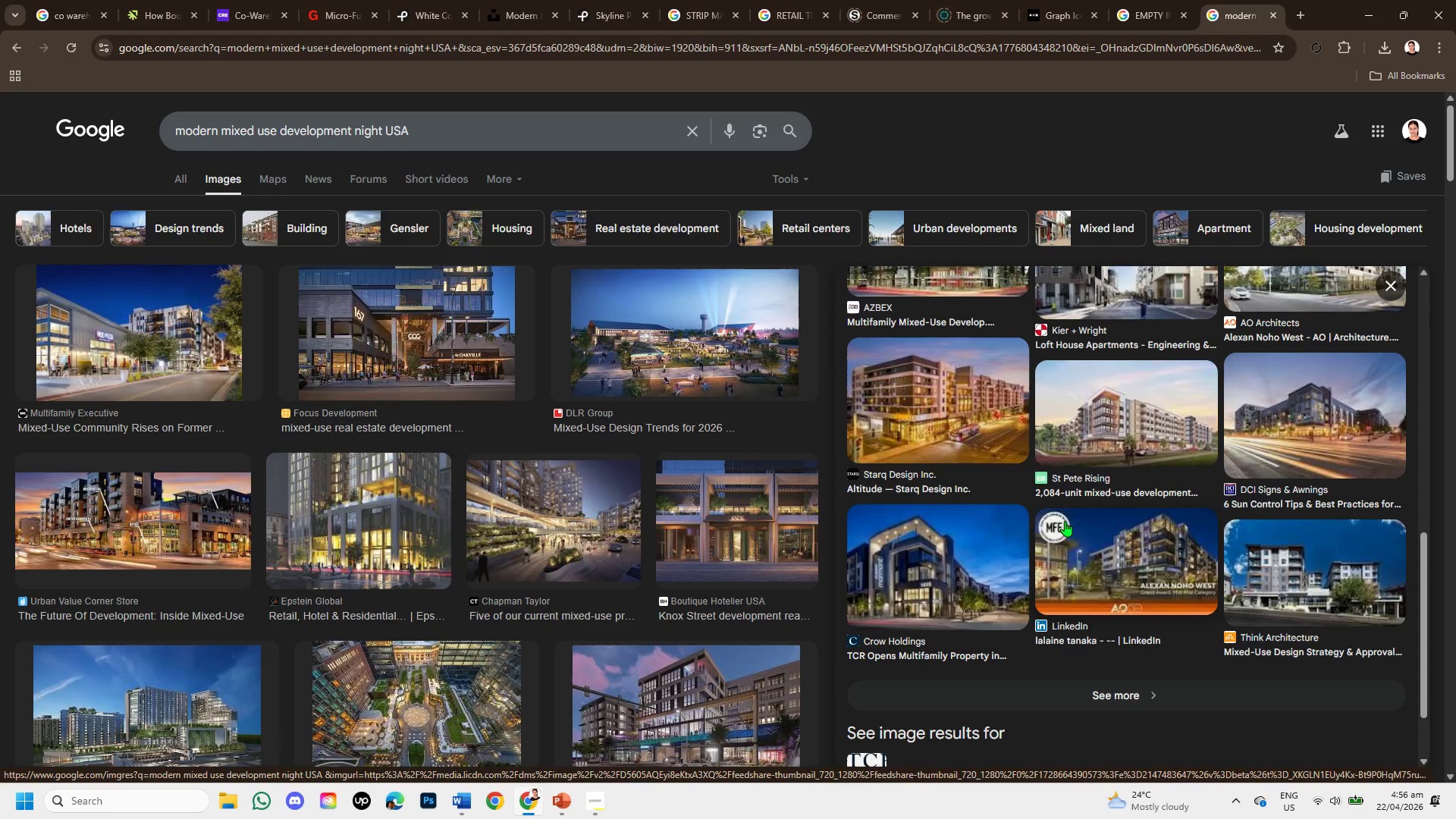 
scroll: coordinate [1078, 503], scroll_direction: up, amount: 1.0
 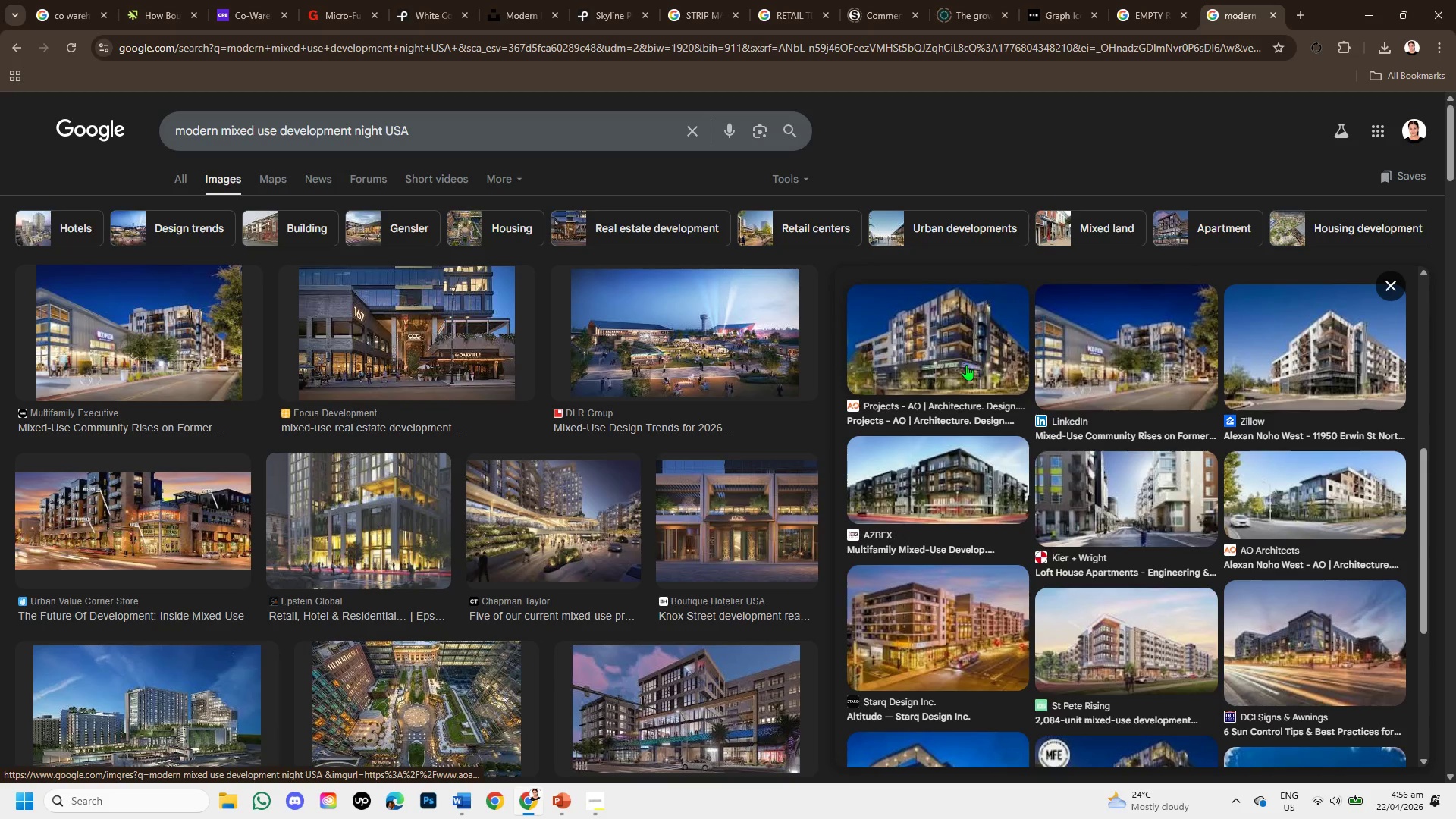 
left_click([966, 365])
 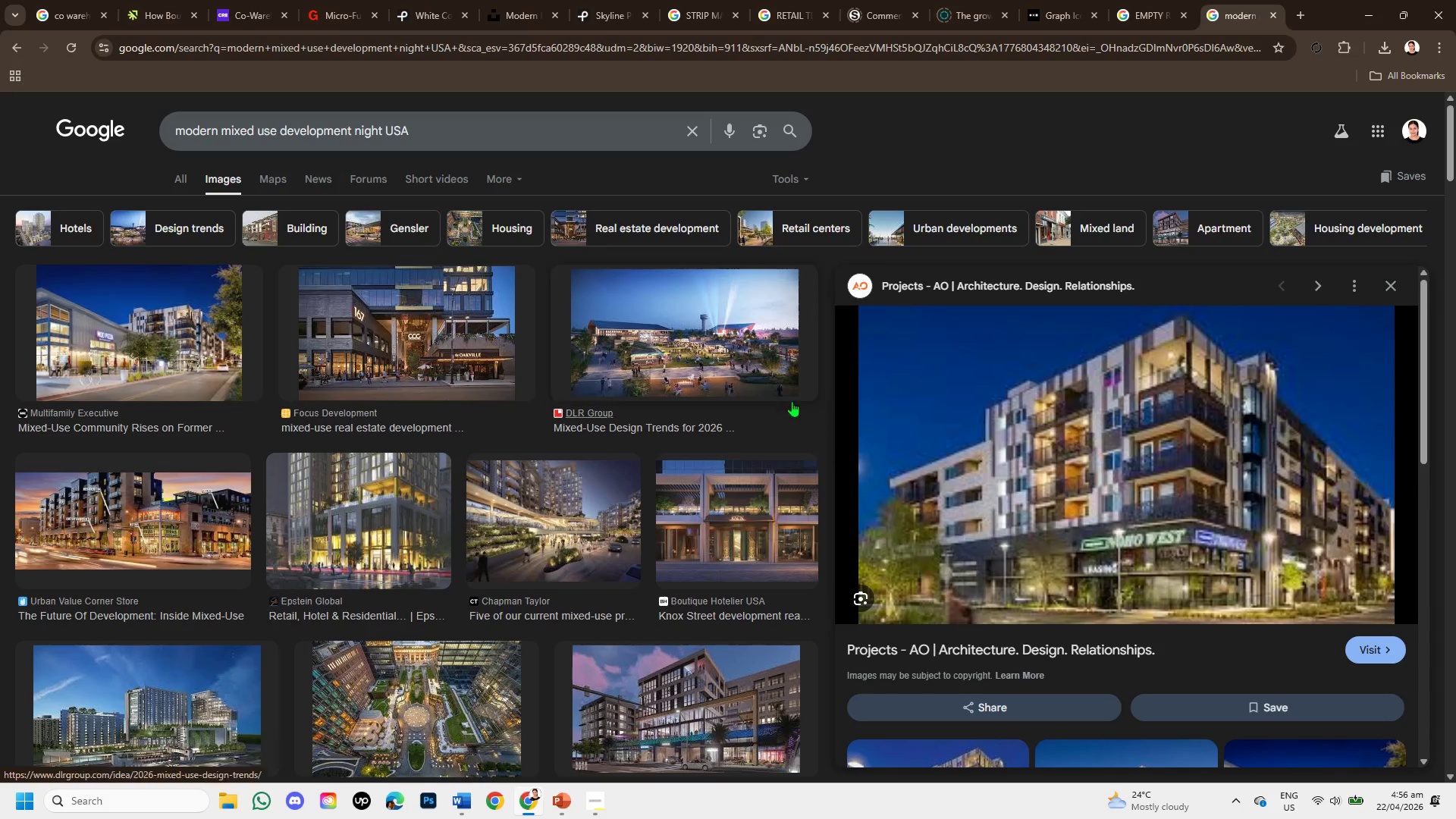 
left_click([756, 350])
 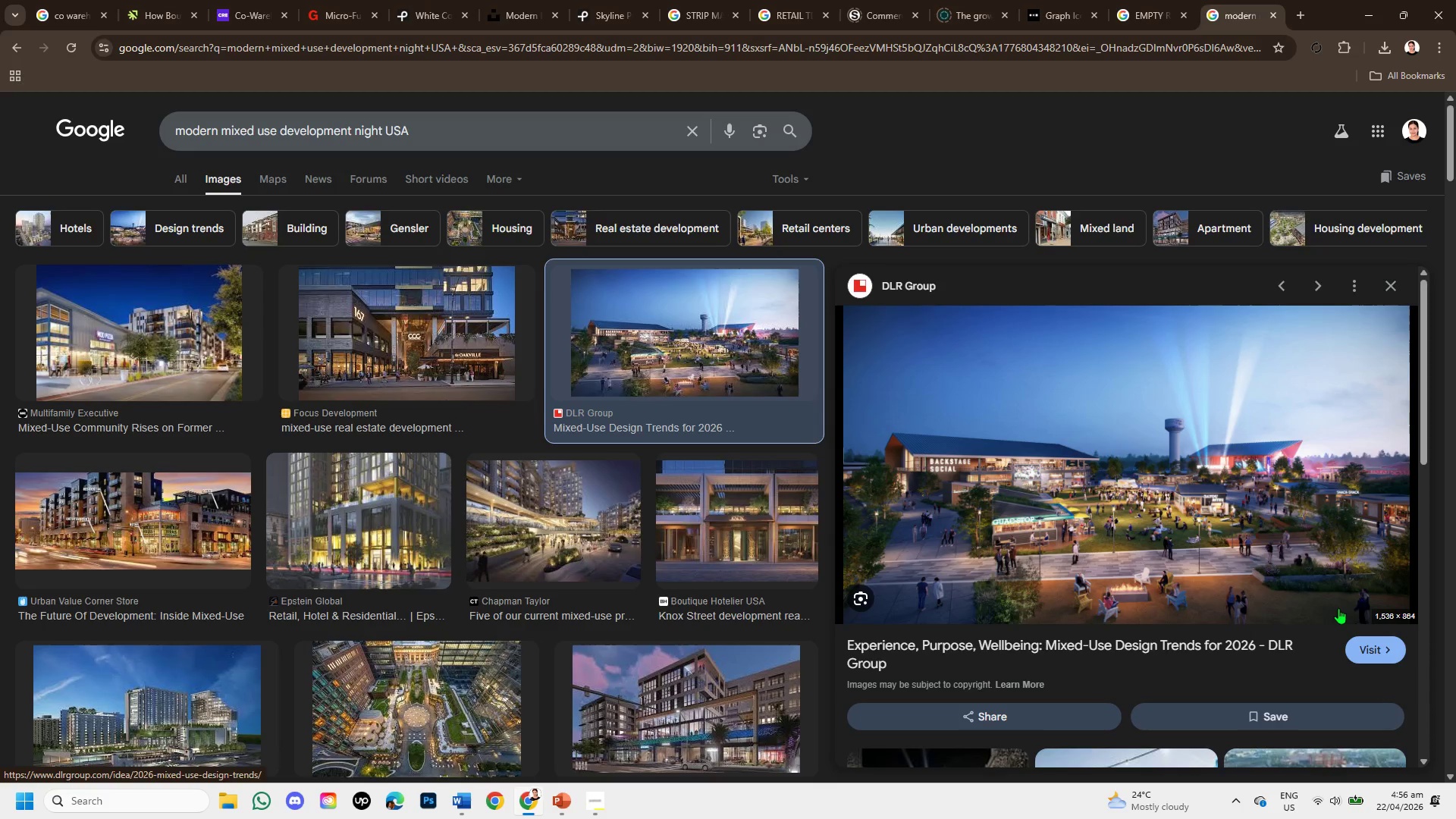 
scroll: coordinate [1369, 573], scroll_direction: down, amount: 3.0
 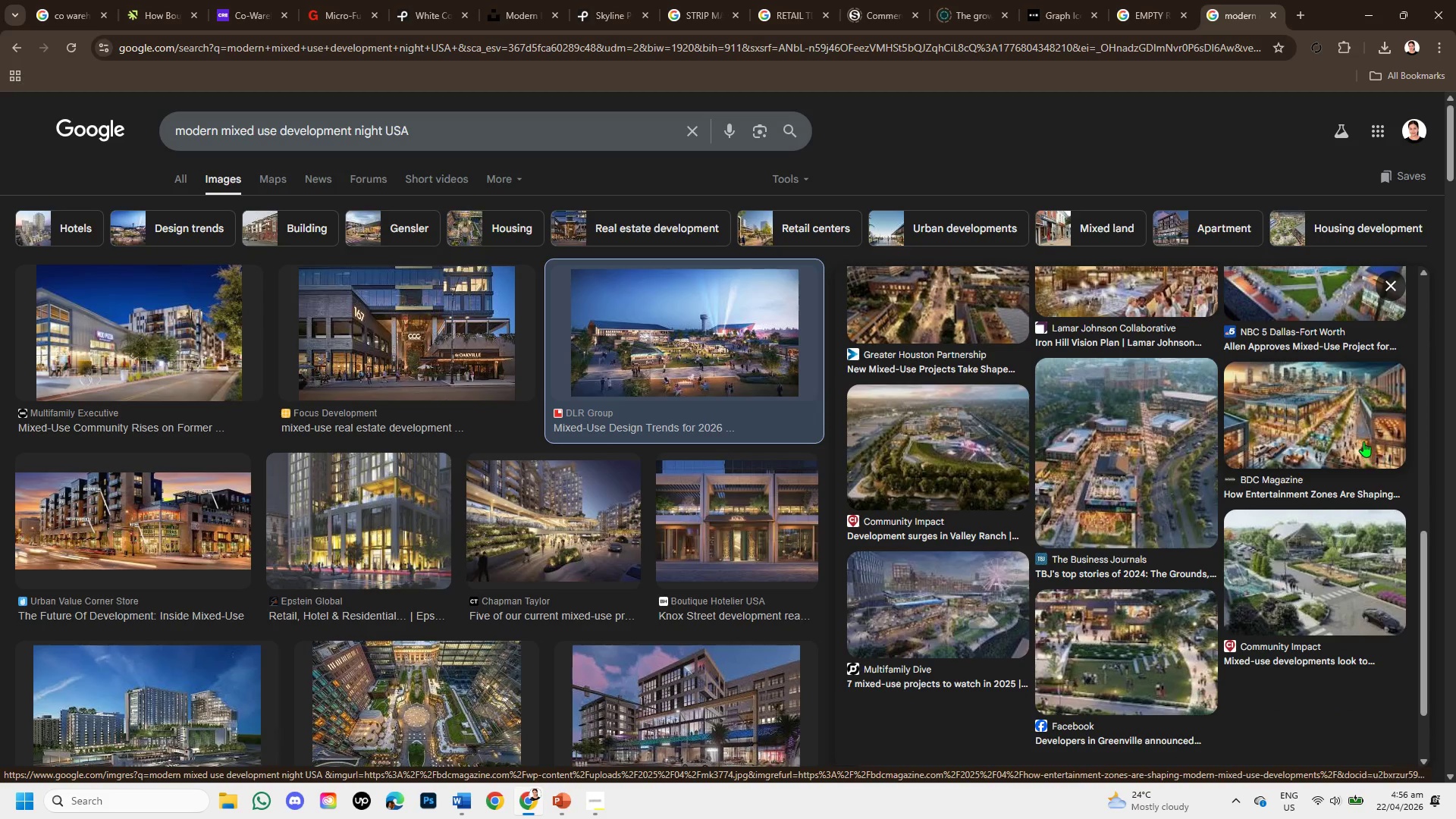 
wait(5.15)
 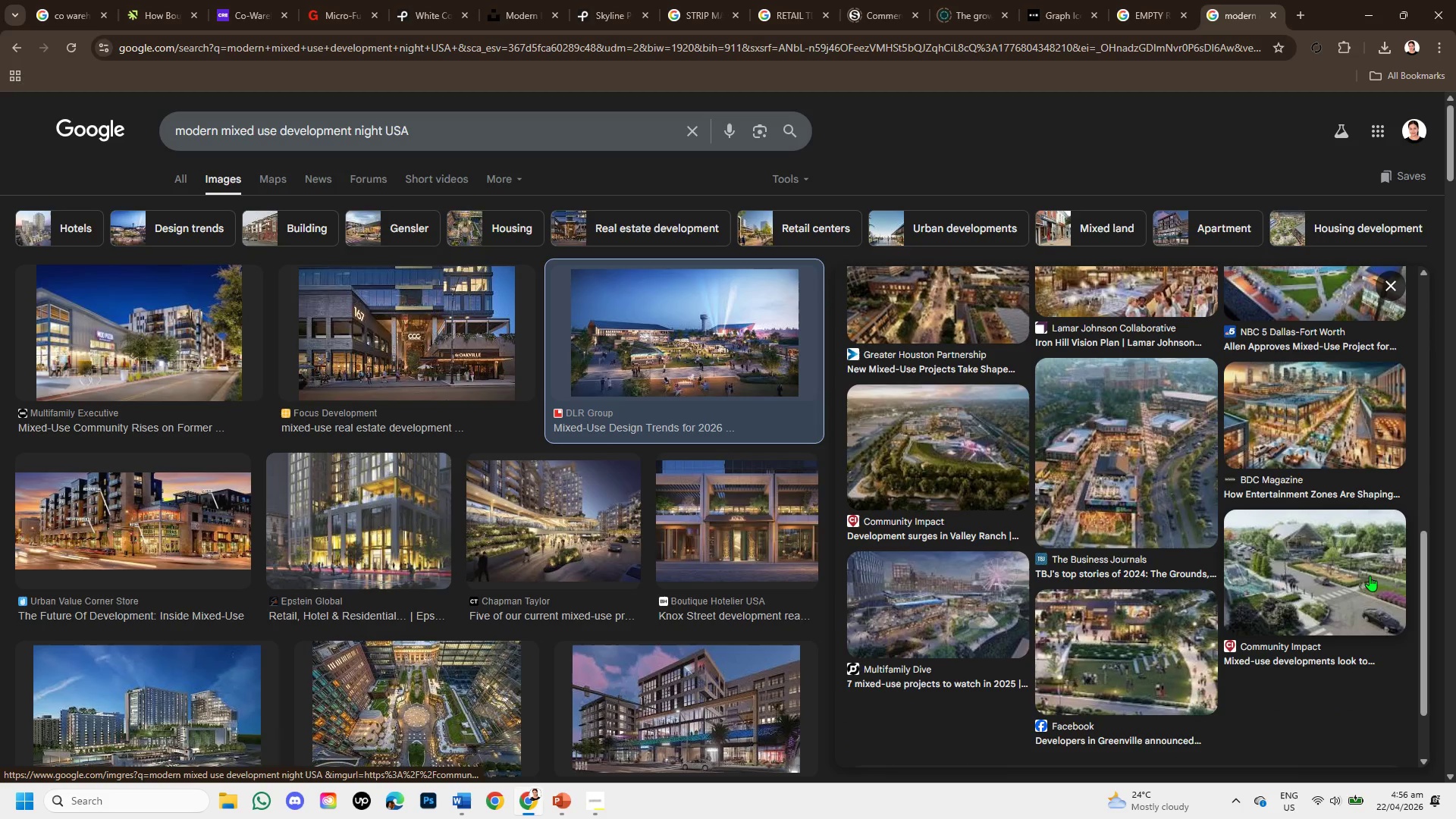 
left_click([1363, 438])
 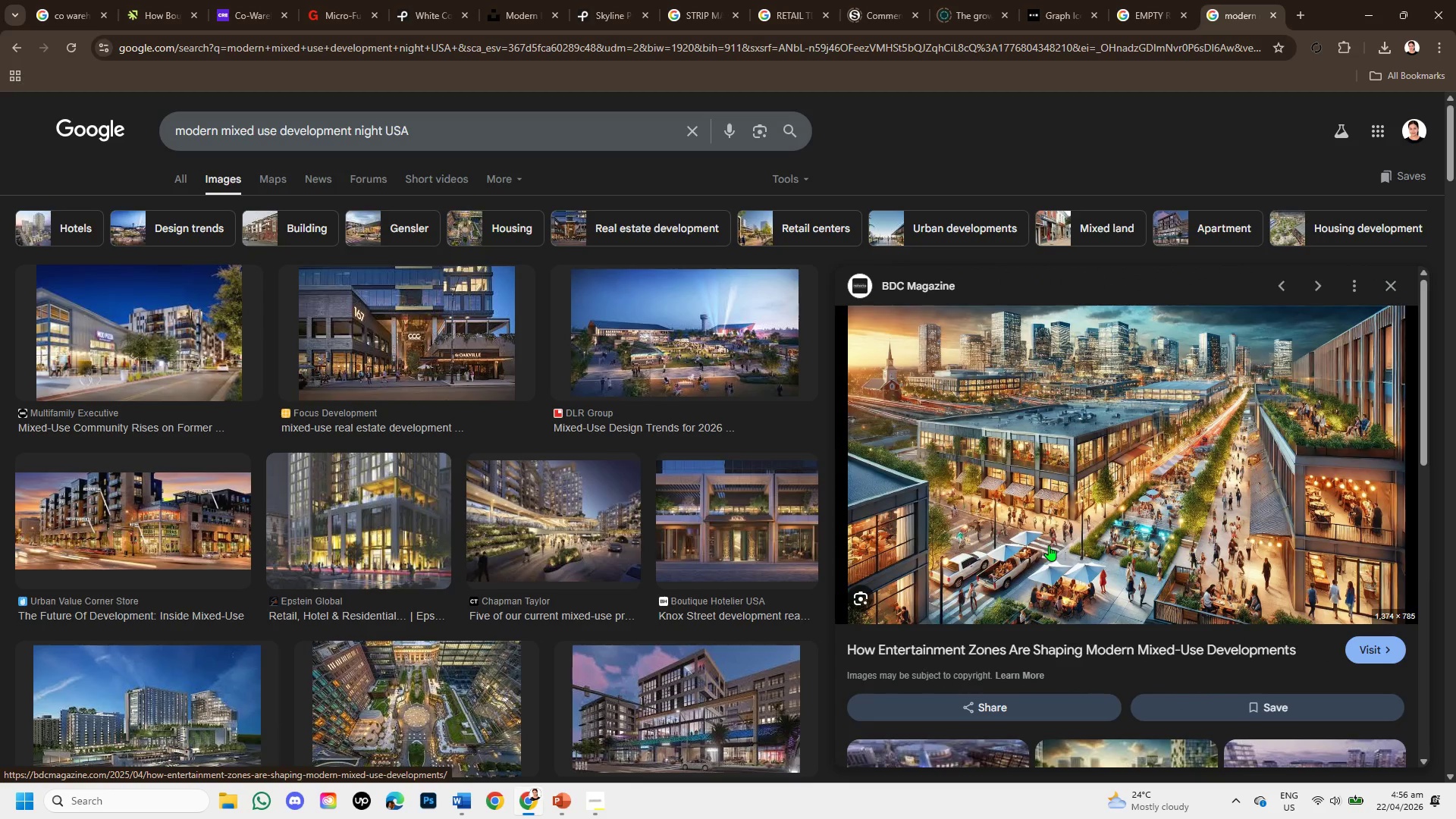 
wait(7.3)
 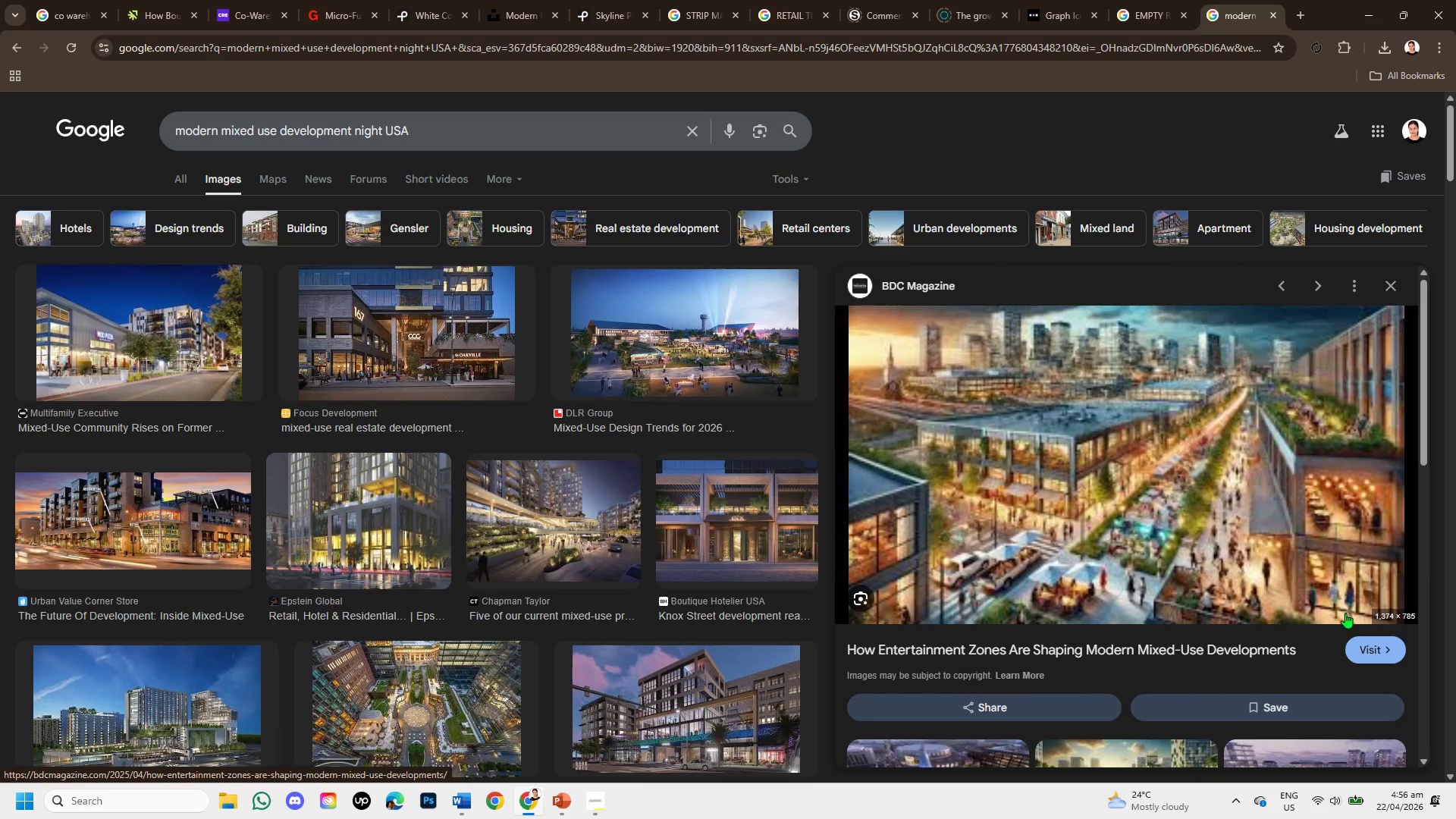 
left_click([387, 356])
 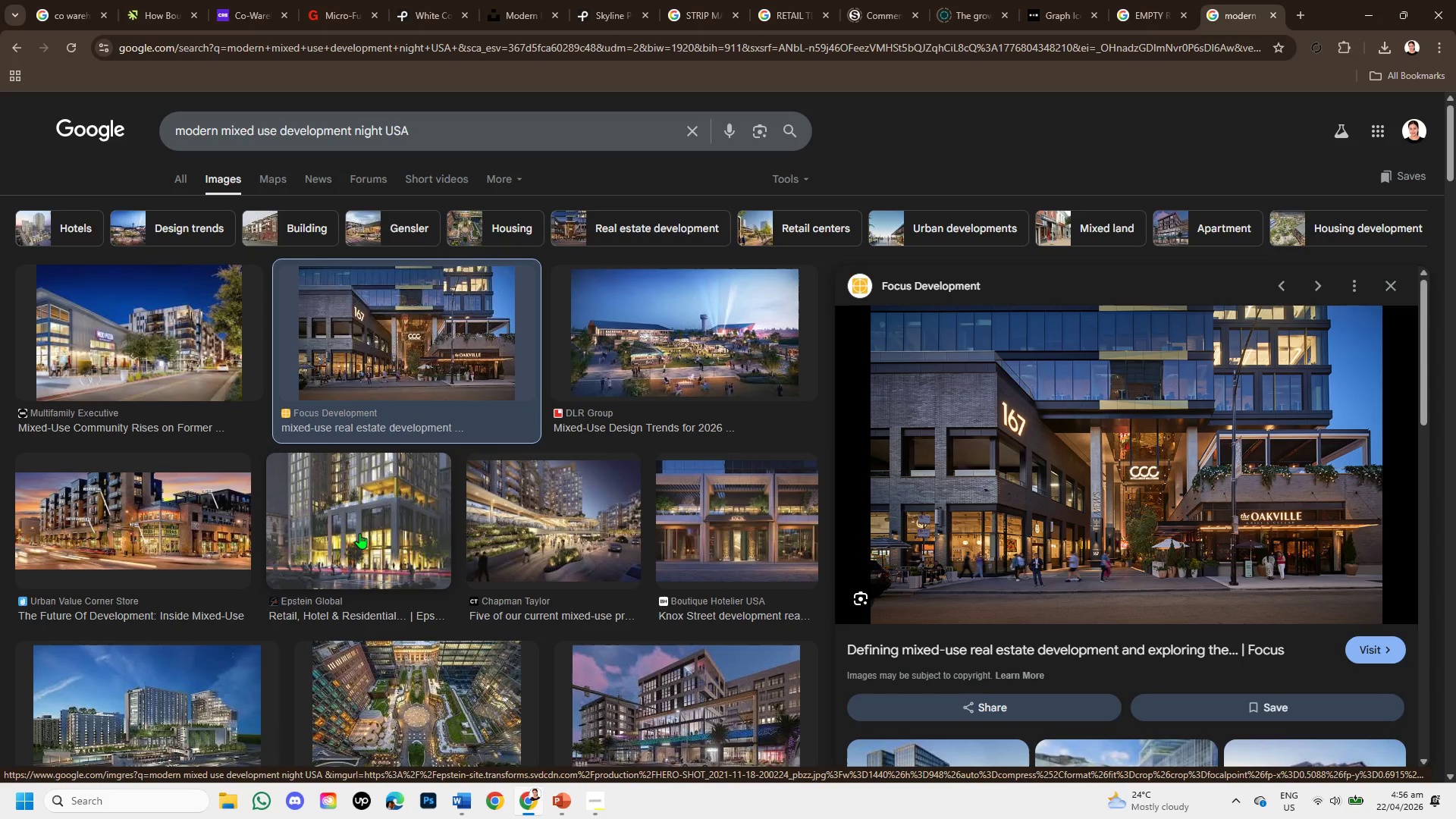 
wait(9.34)
 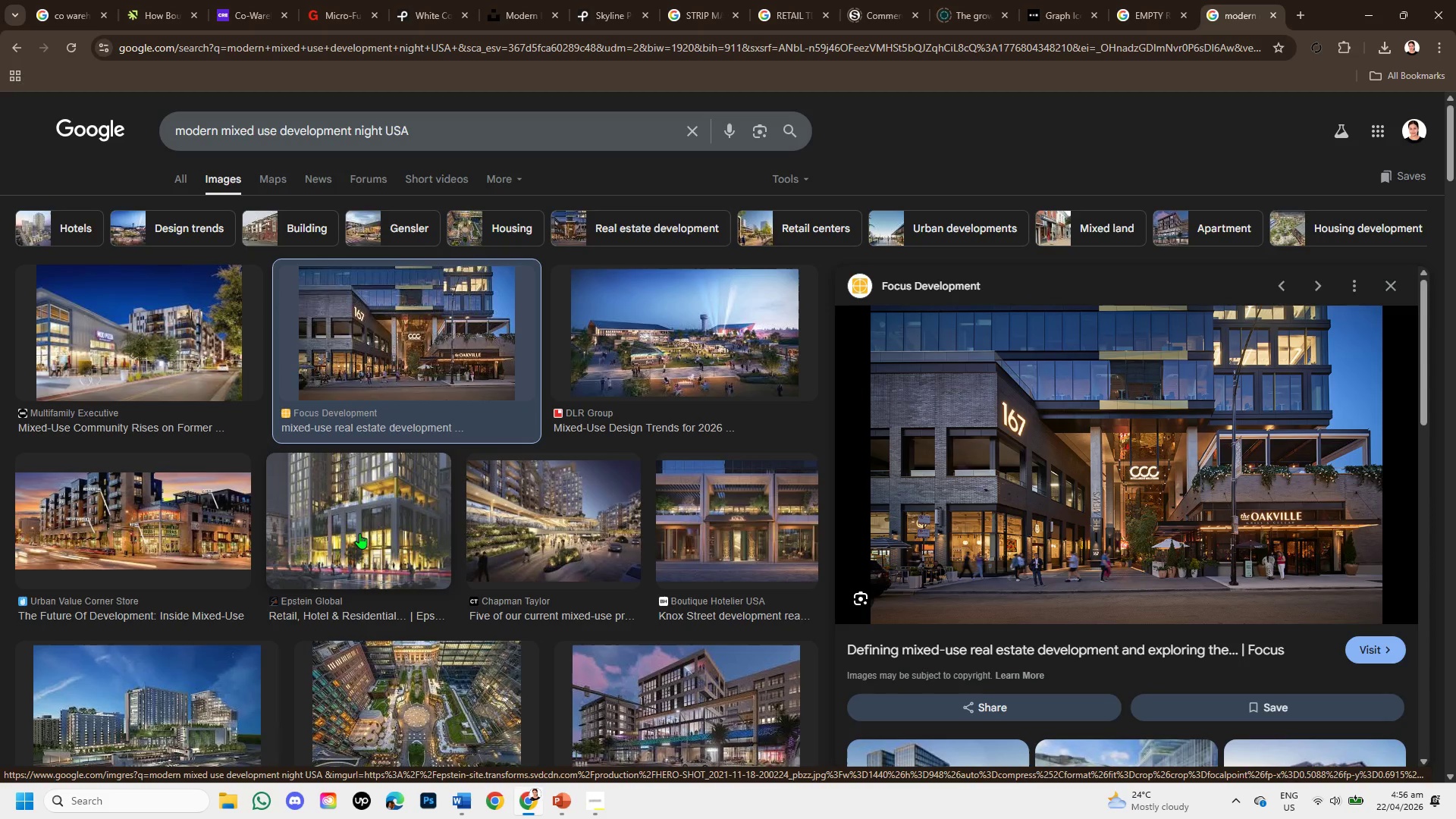 
left_click([608, 524])
 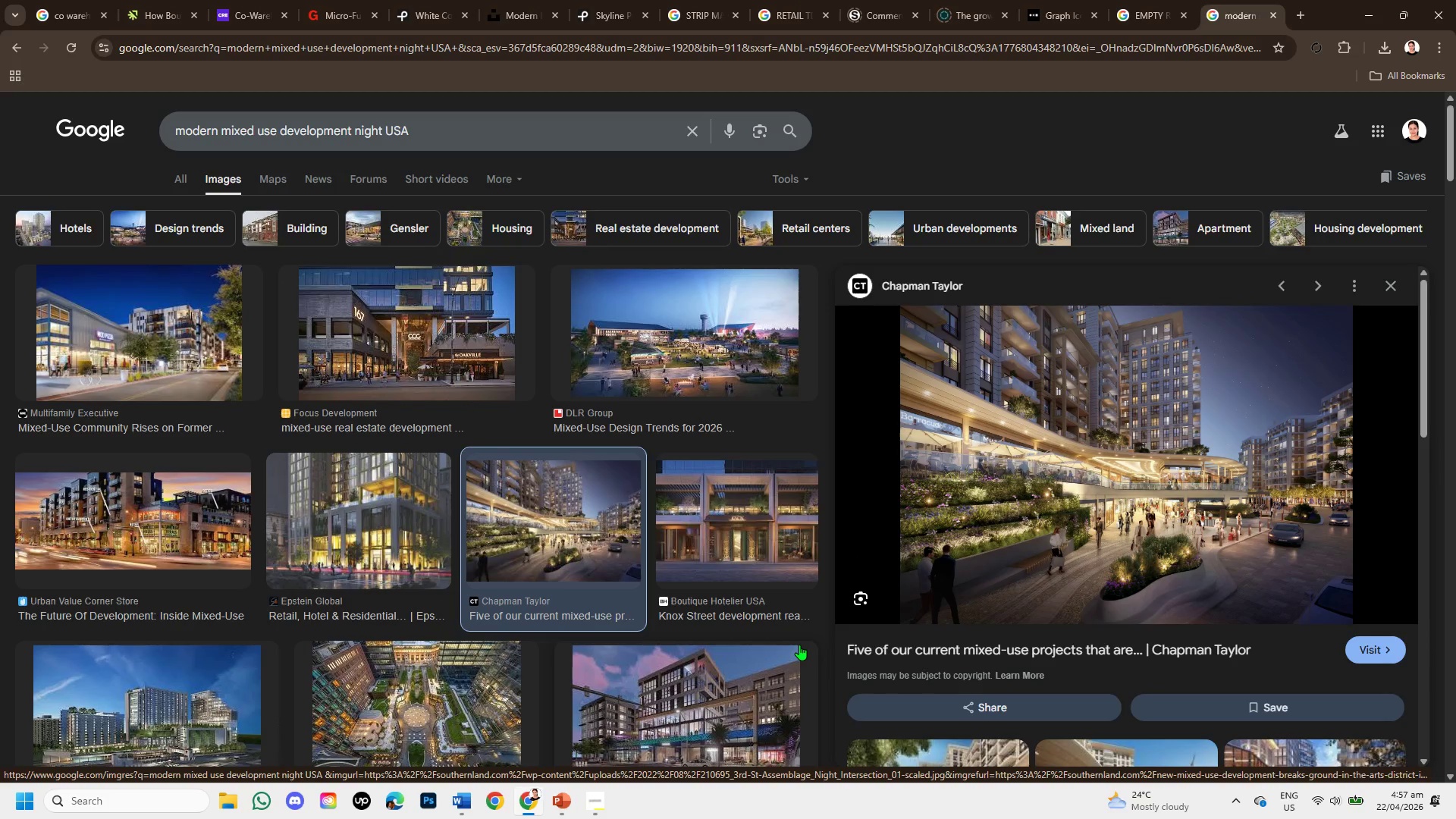 
wait(7.81)
 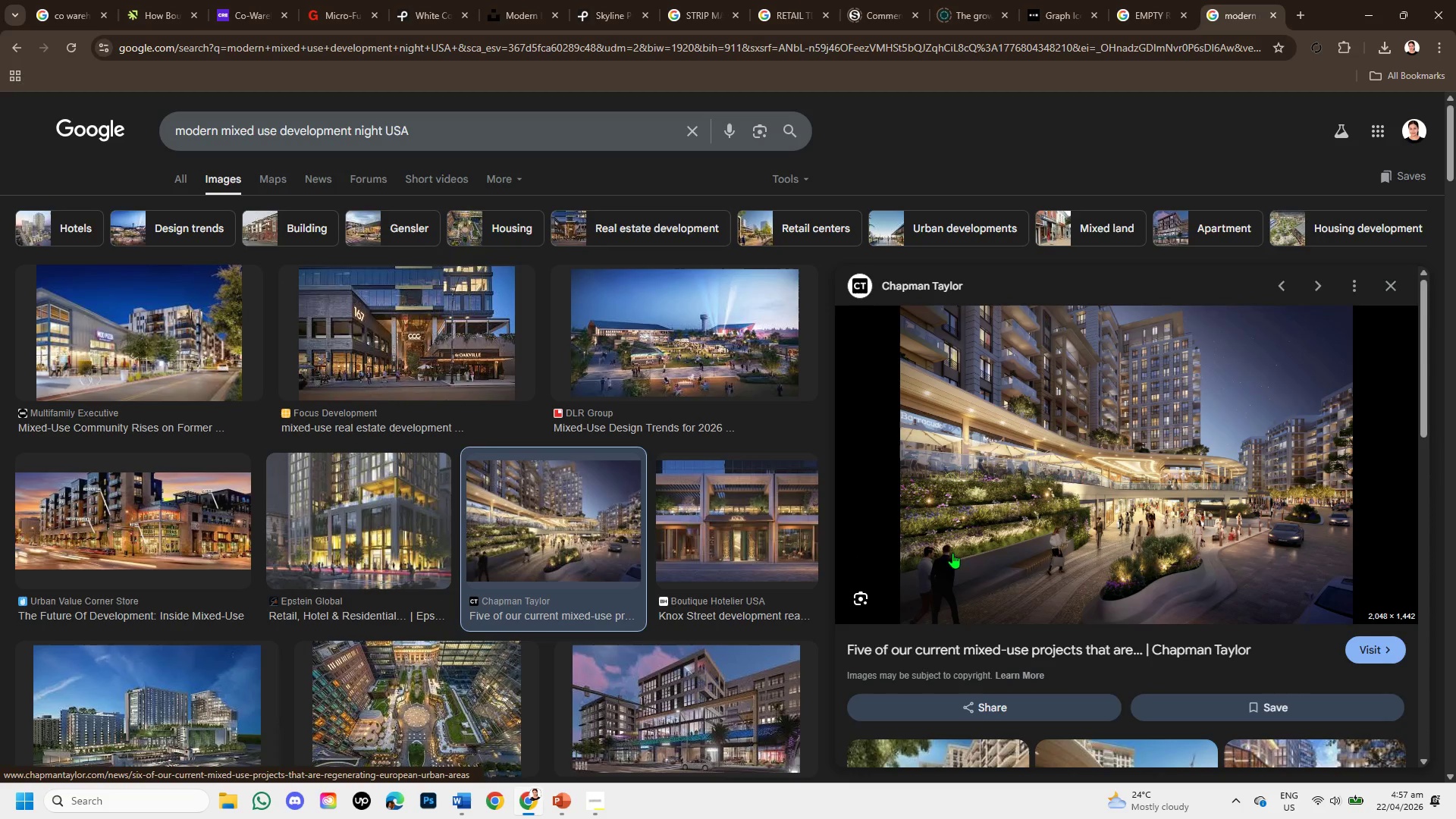 
scroll: coordinate [780, 573], scroll_direction: down, amount: 6.0
 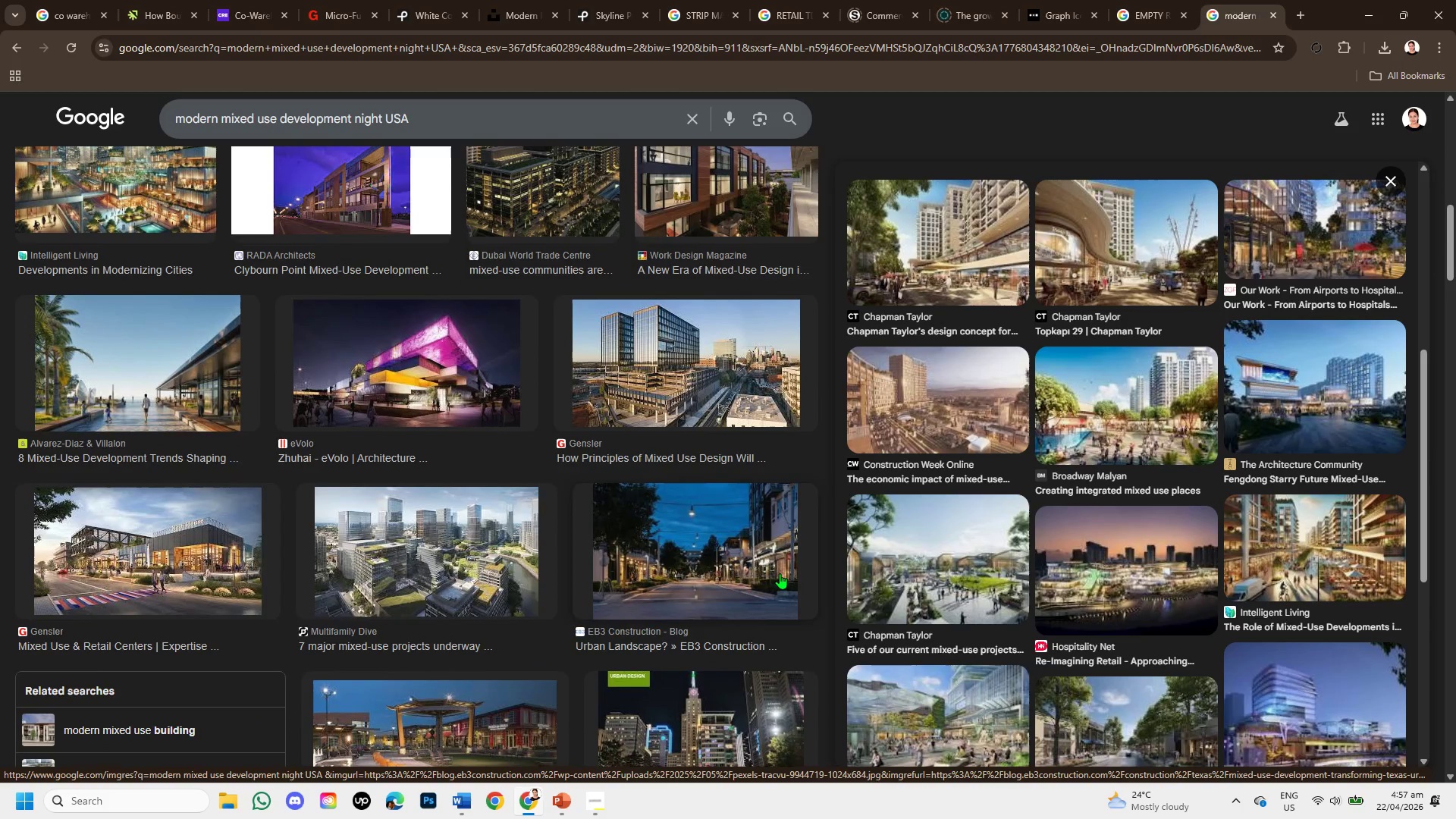 
wait(10.23)
 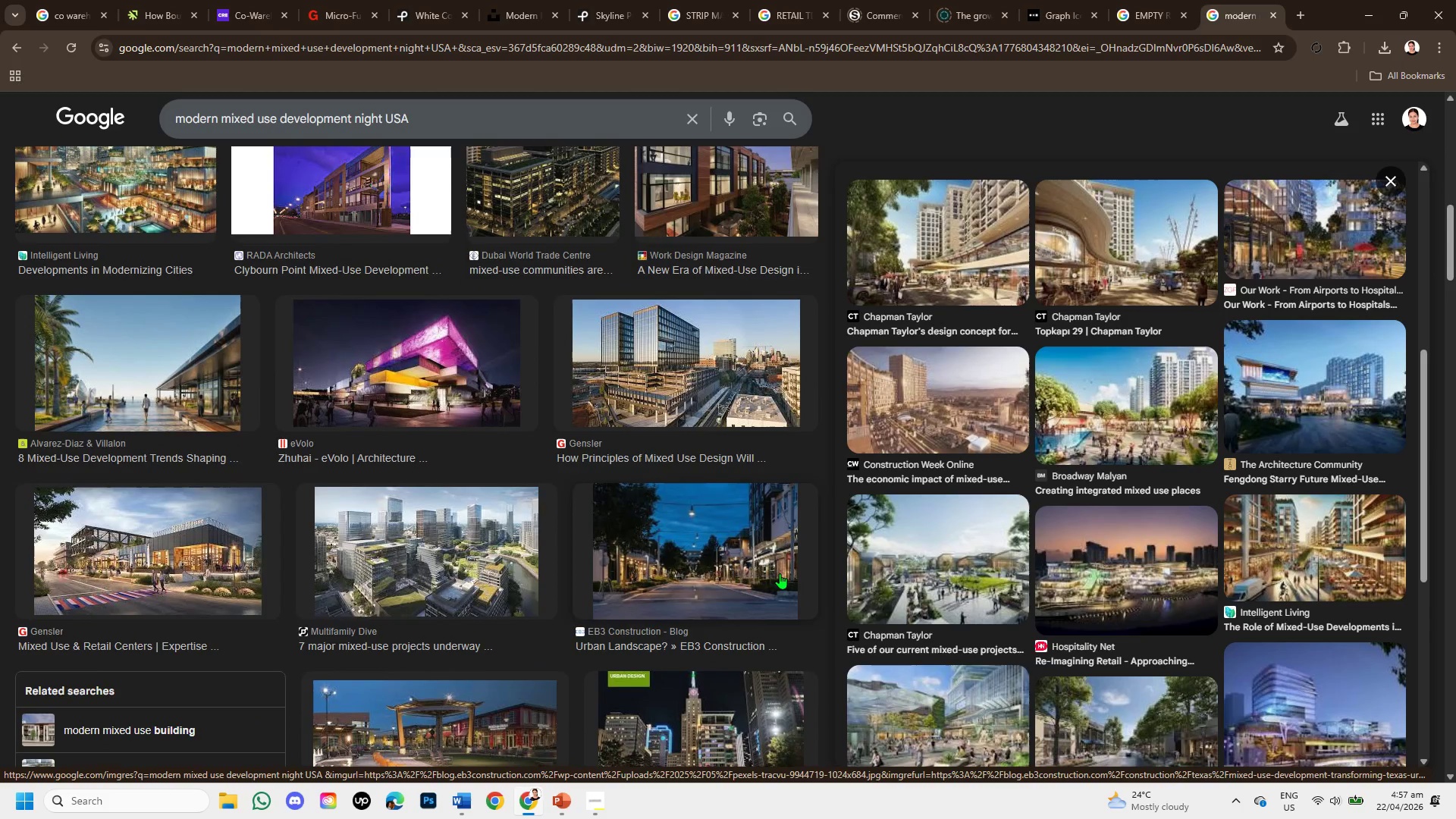 
scroll: coordinate [816, 507], scroll_direction: down, amount: 2.0
 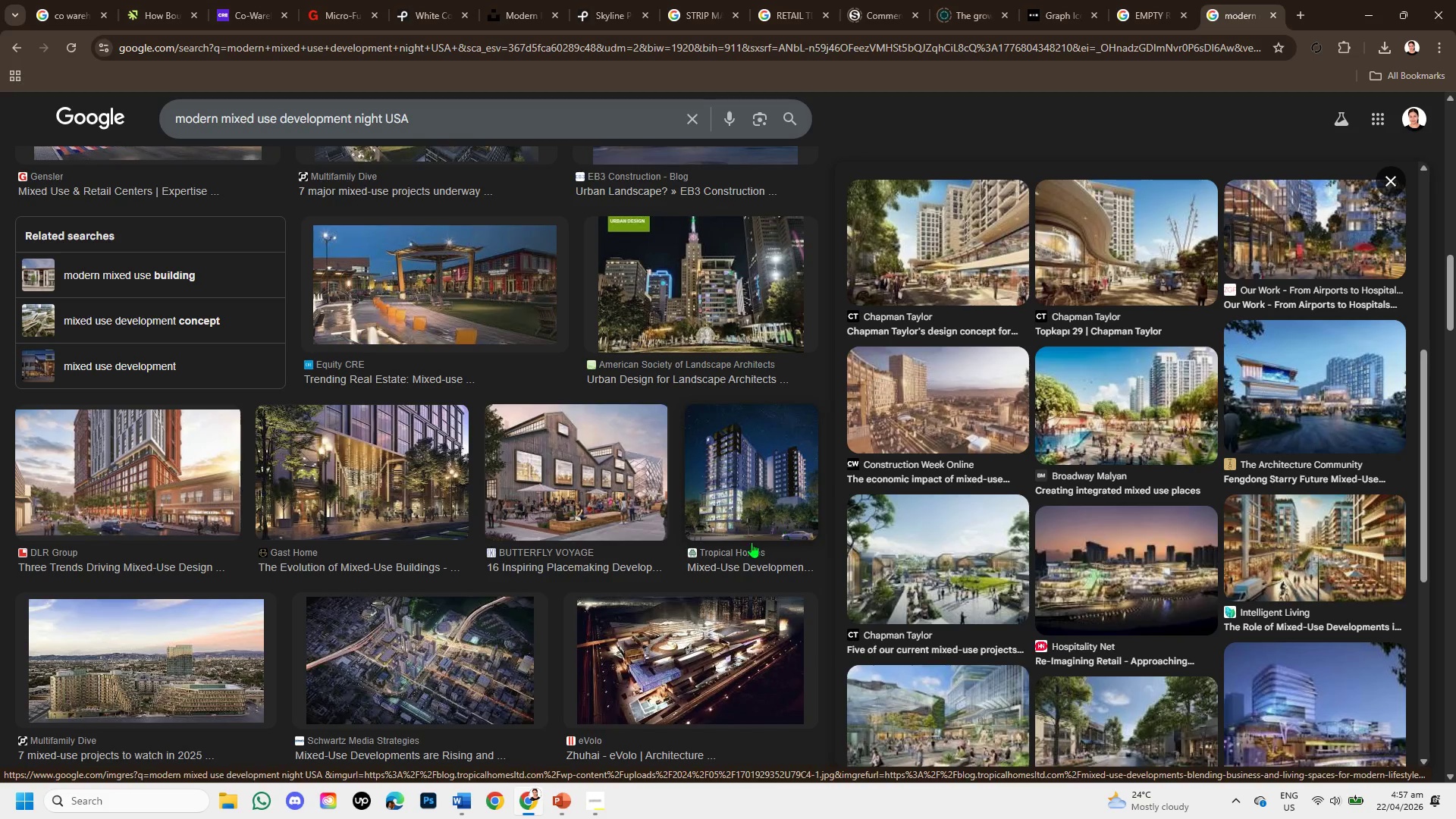 
left_click([368, 498])
 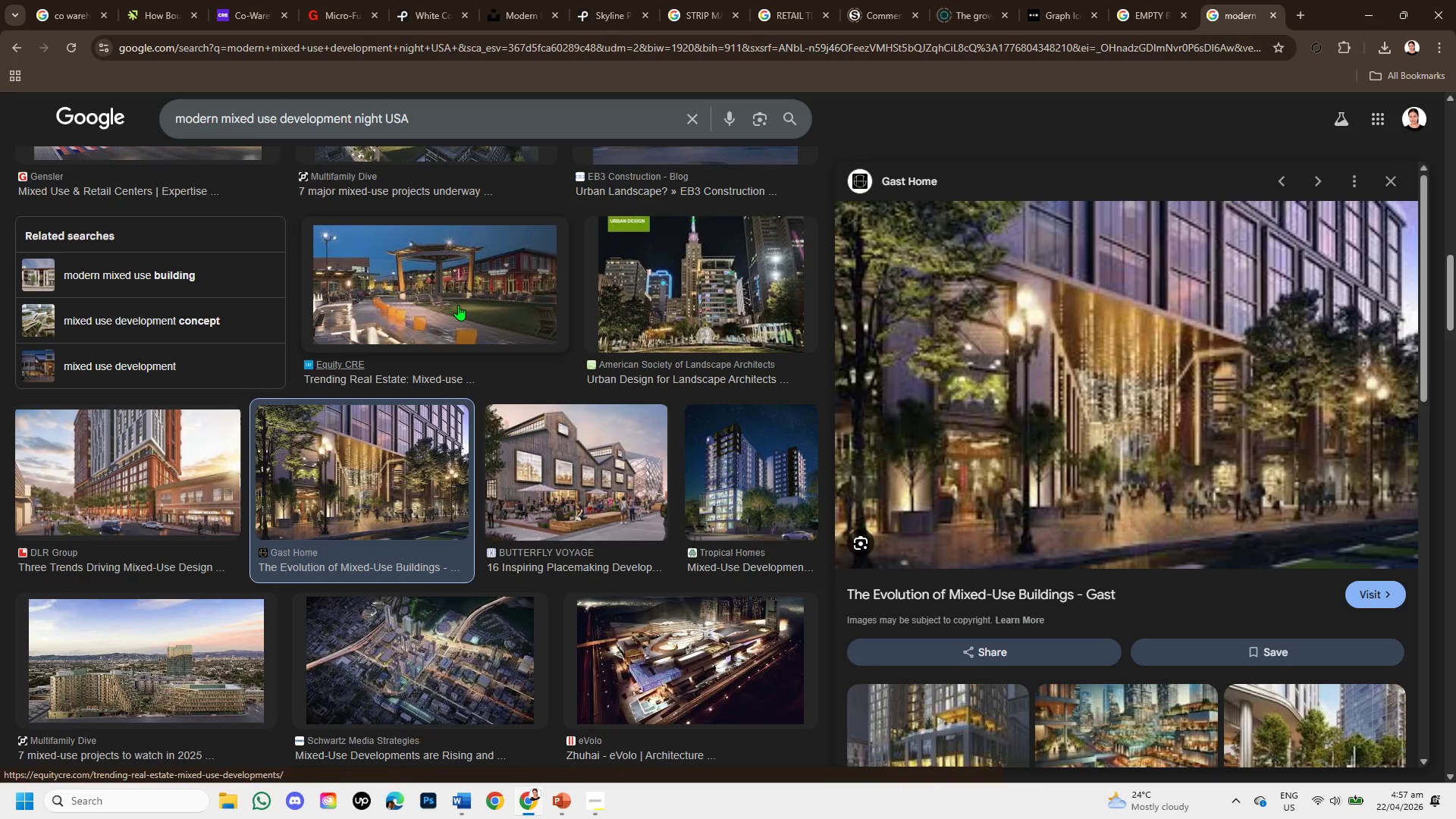 
wait(8.89)
 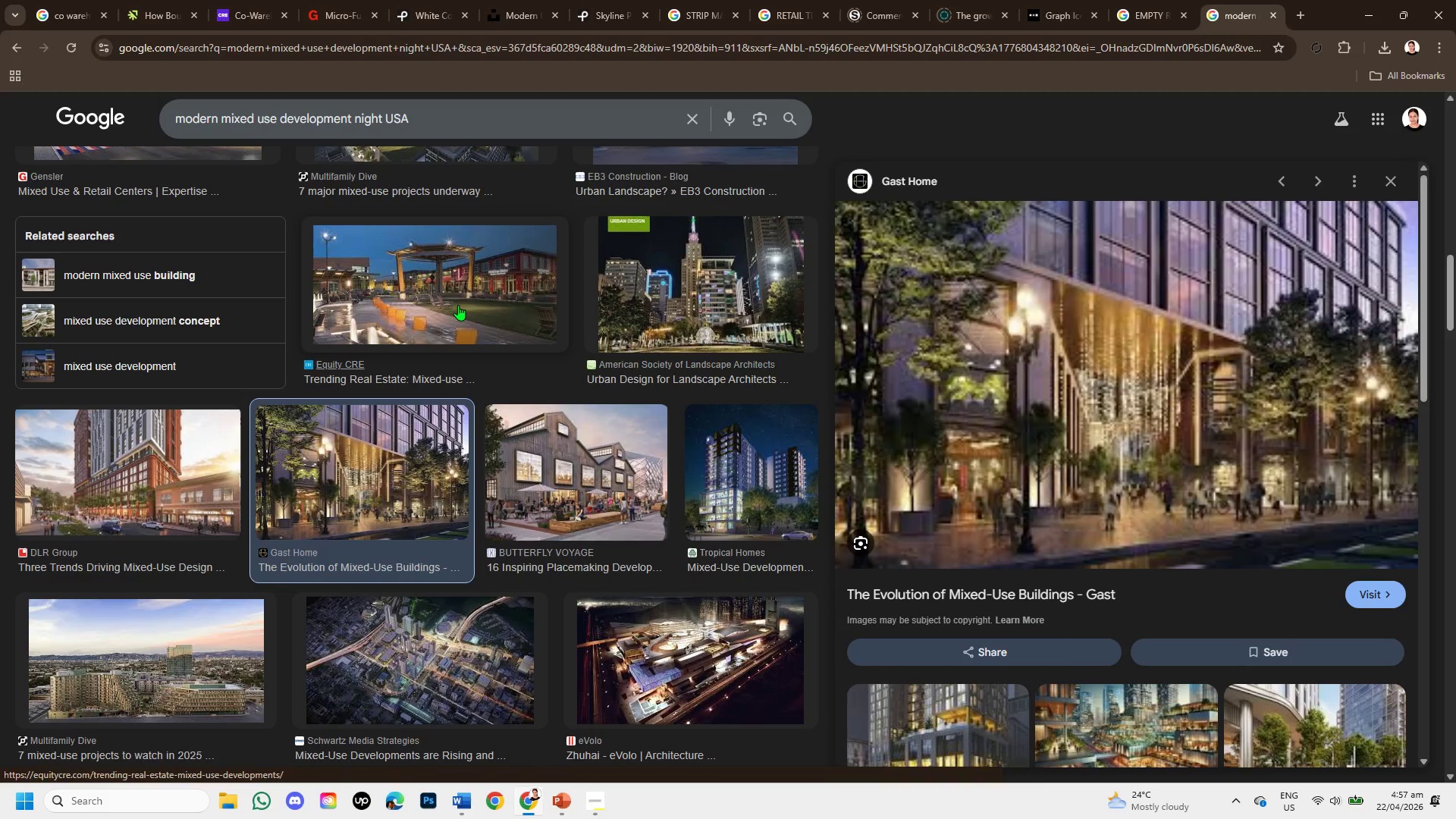 
scroll: coordinate [808, 565], scroll_direction: down, amount: 5.0
 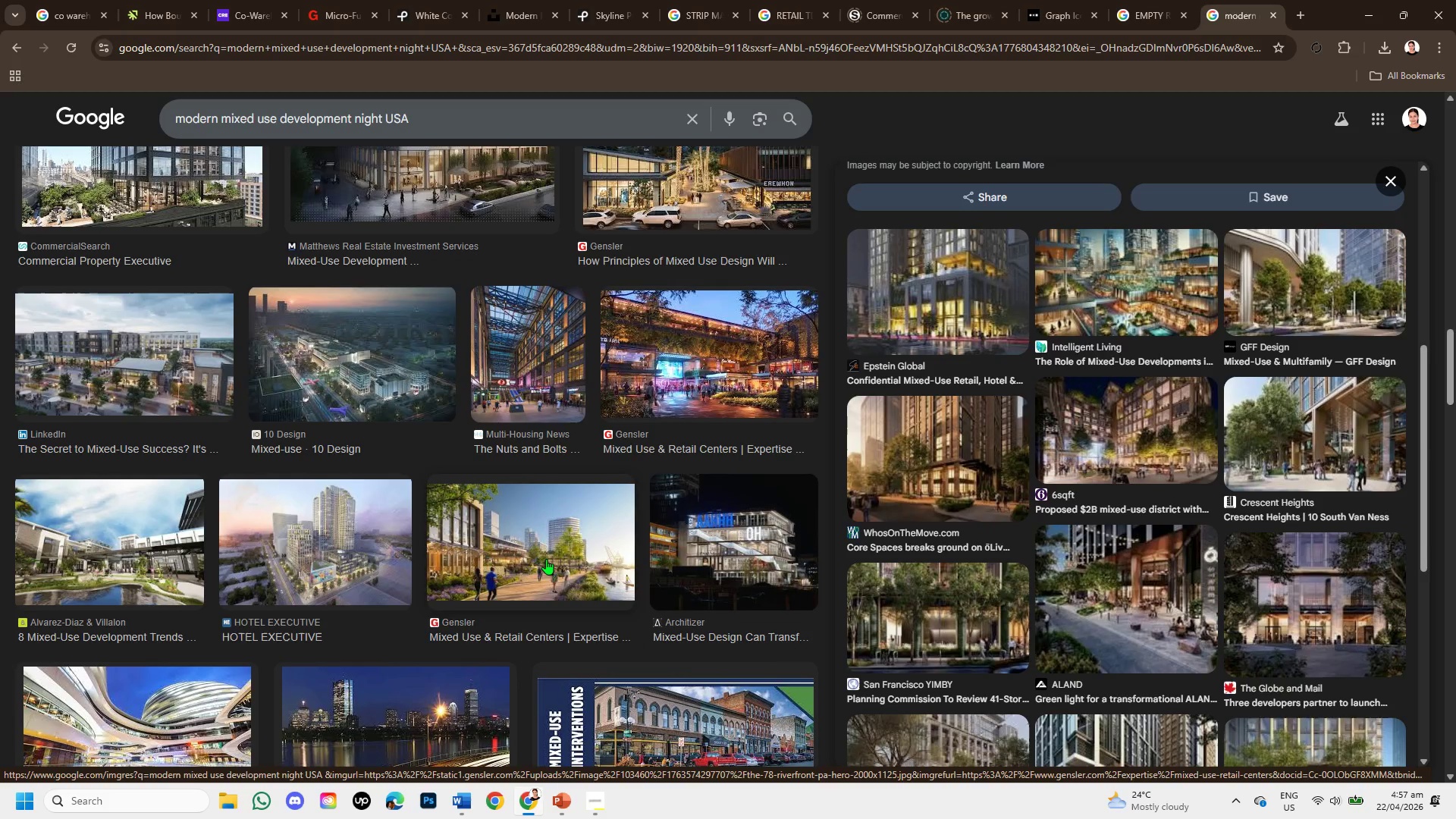 
left_click([515, 548])
 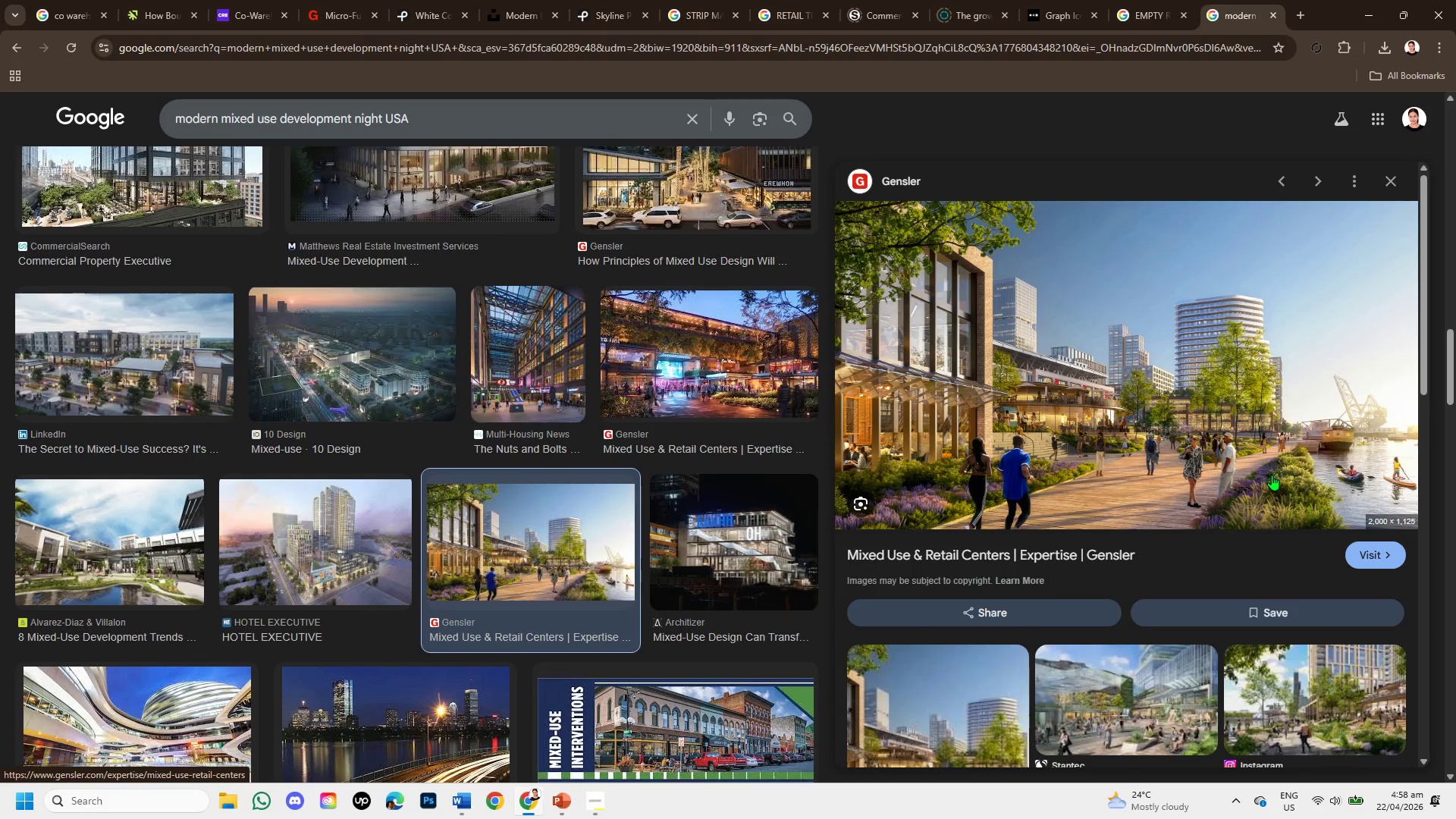 
wait(6.17)
 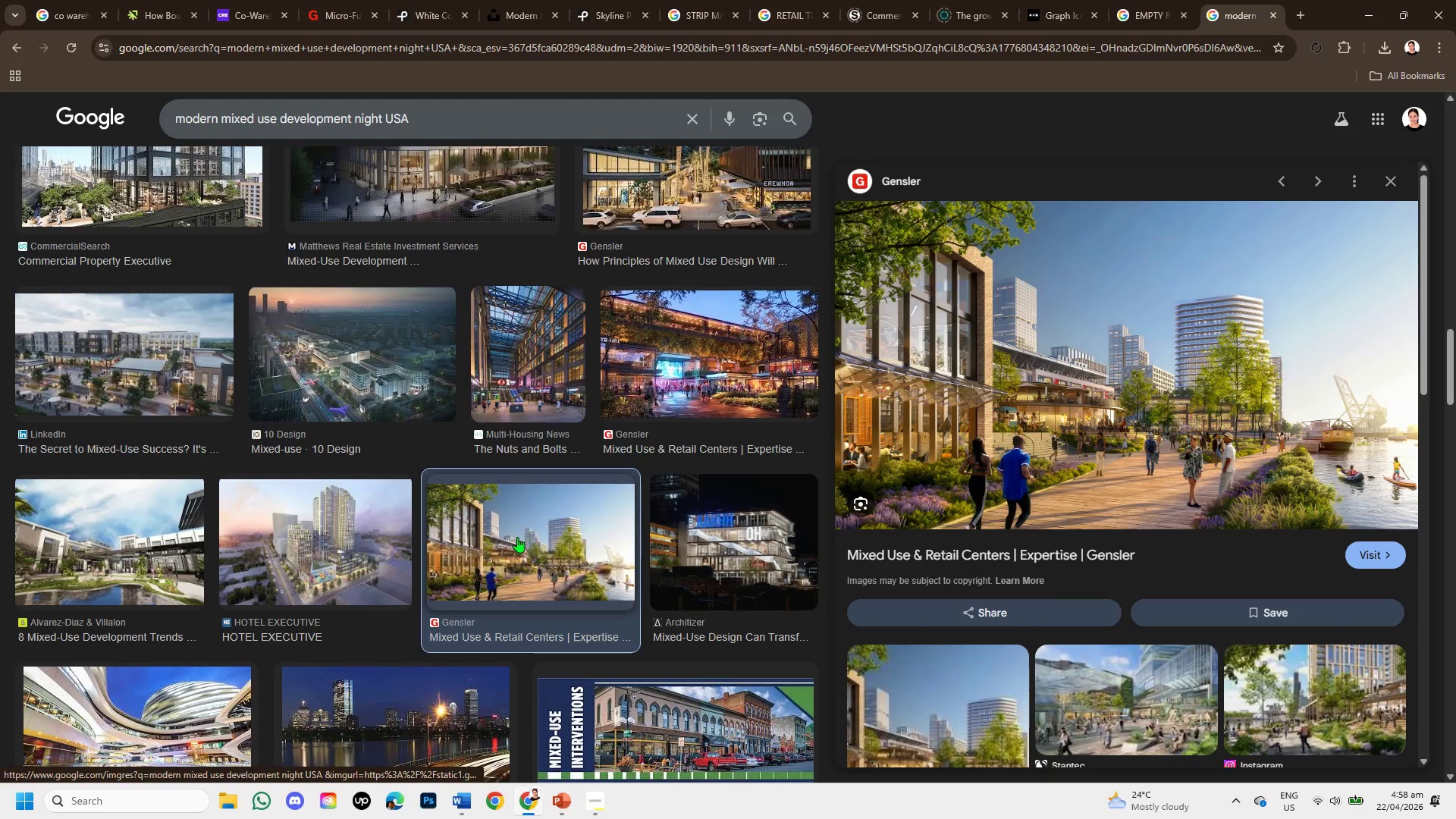 
scroll: coordinate [1259, 492], scroll_direction: down, amount: 3.0
 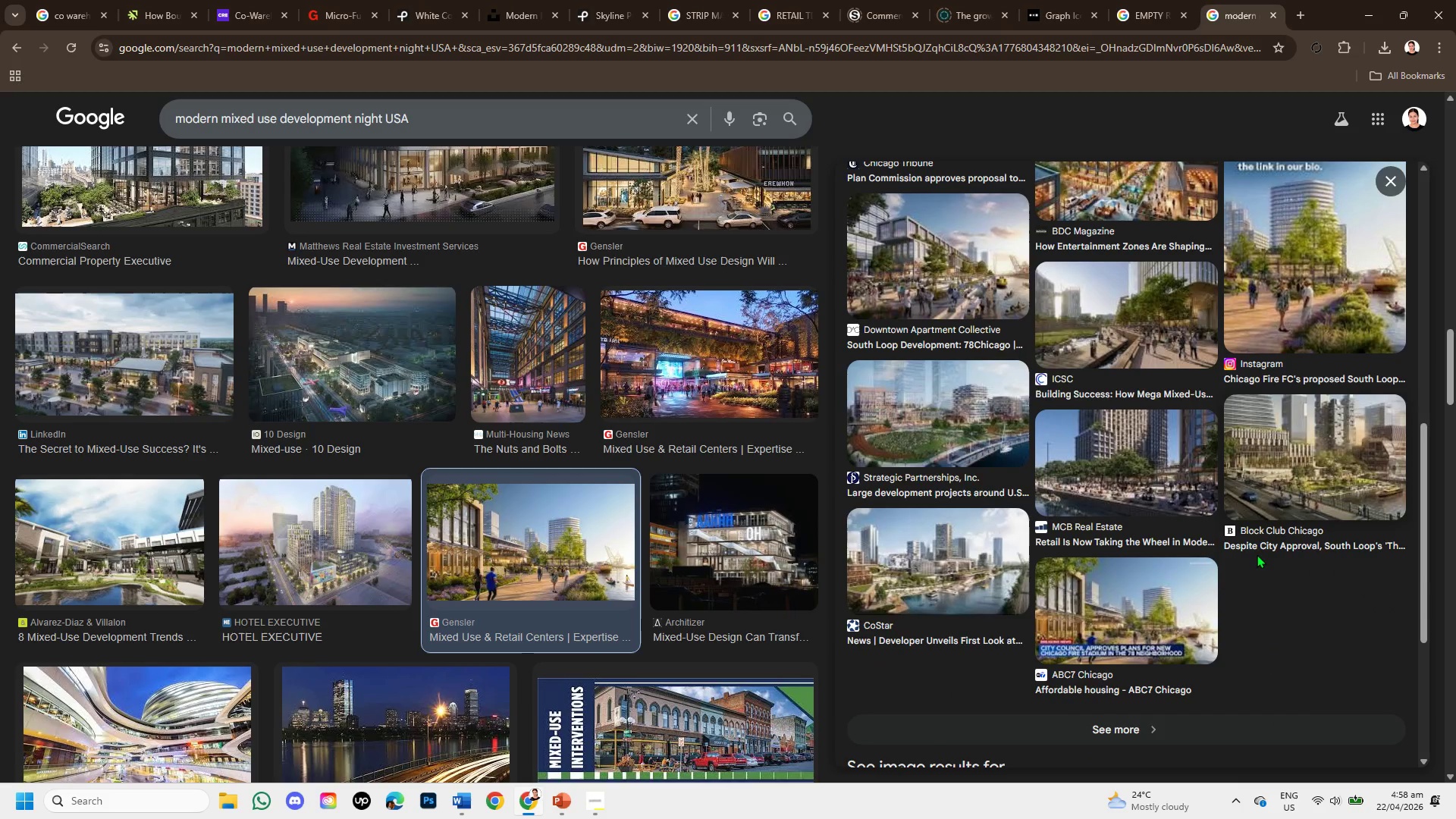 
scroll: coordinate [1248, 529], scroll_direction: up, amount: 4.0
 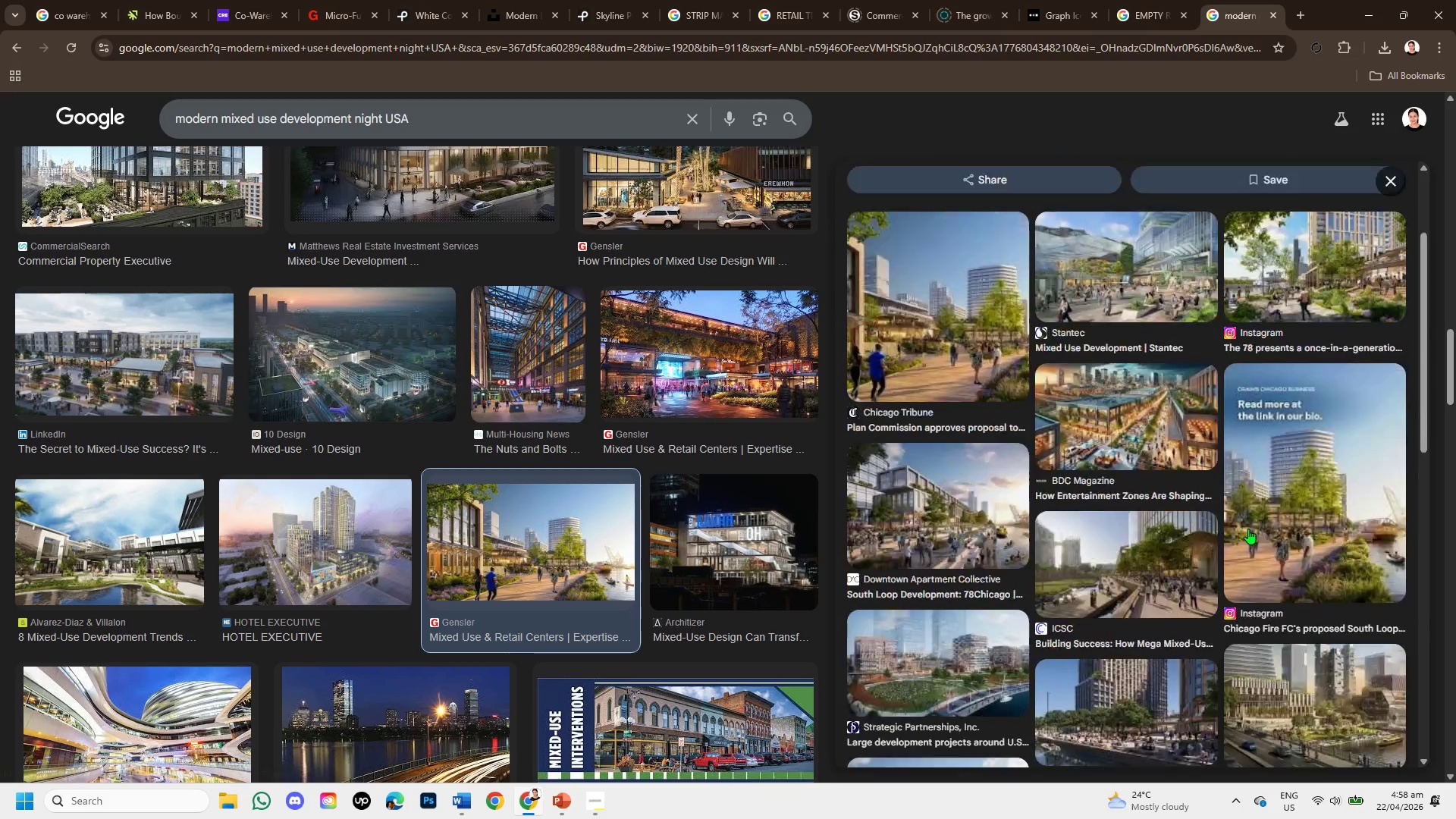 
mouse_move([1228, 526])
 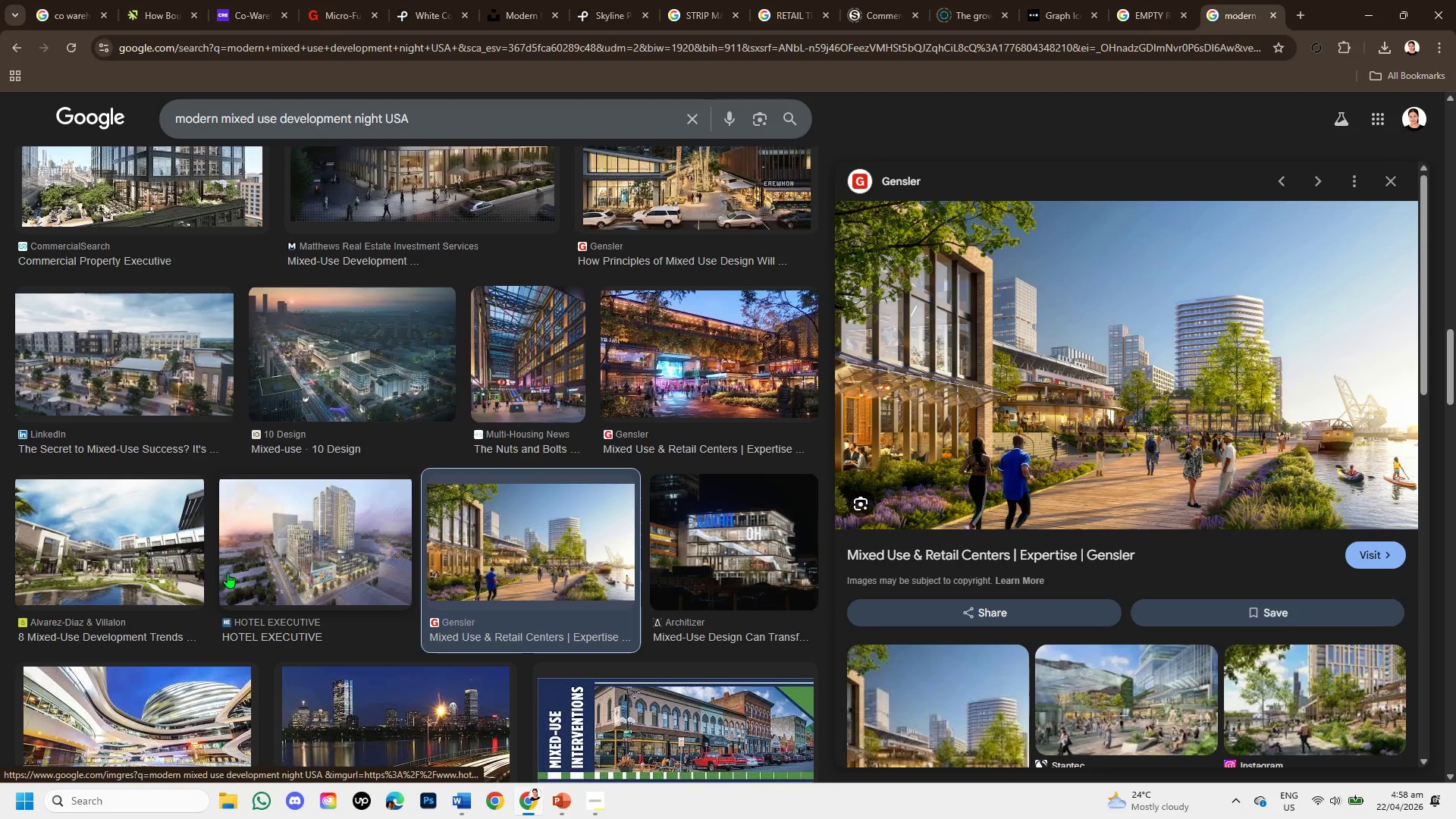 
scroll: coordinate [502, 496], scroll_direction: down, amount: 2.0
 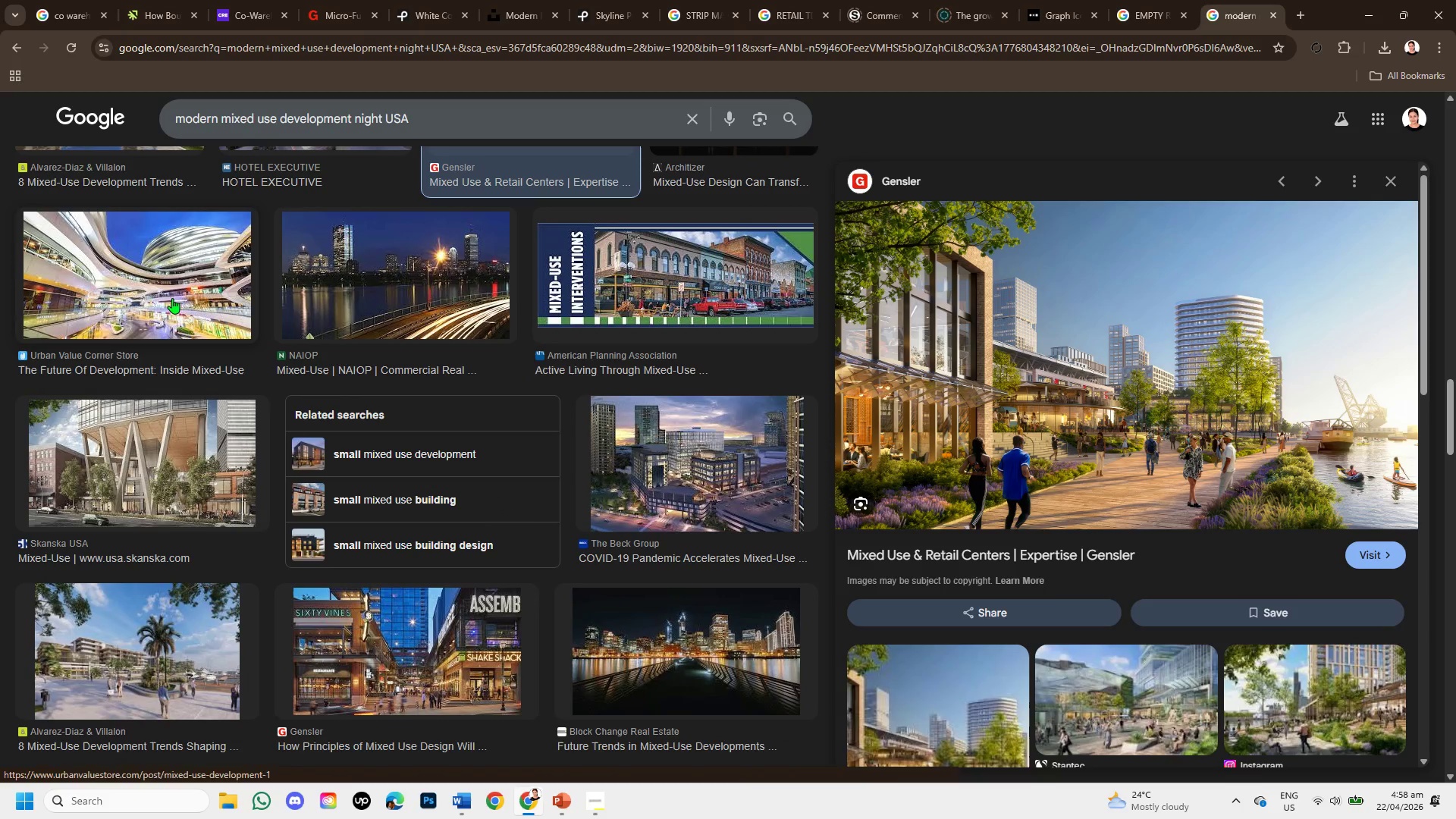 
left_click([168, 281])
 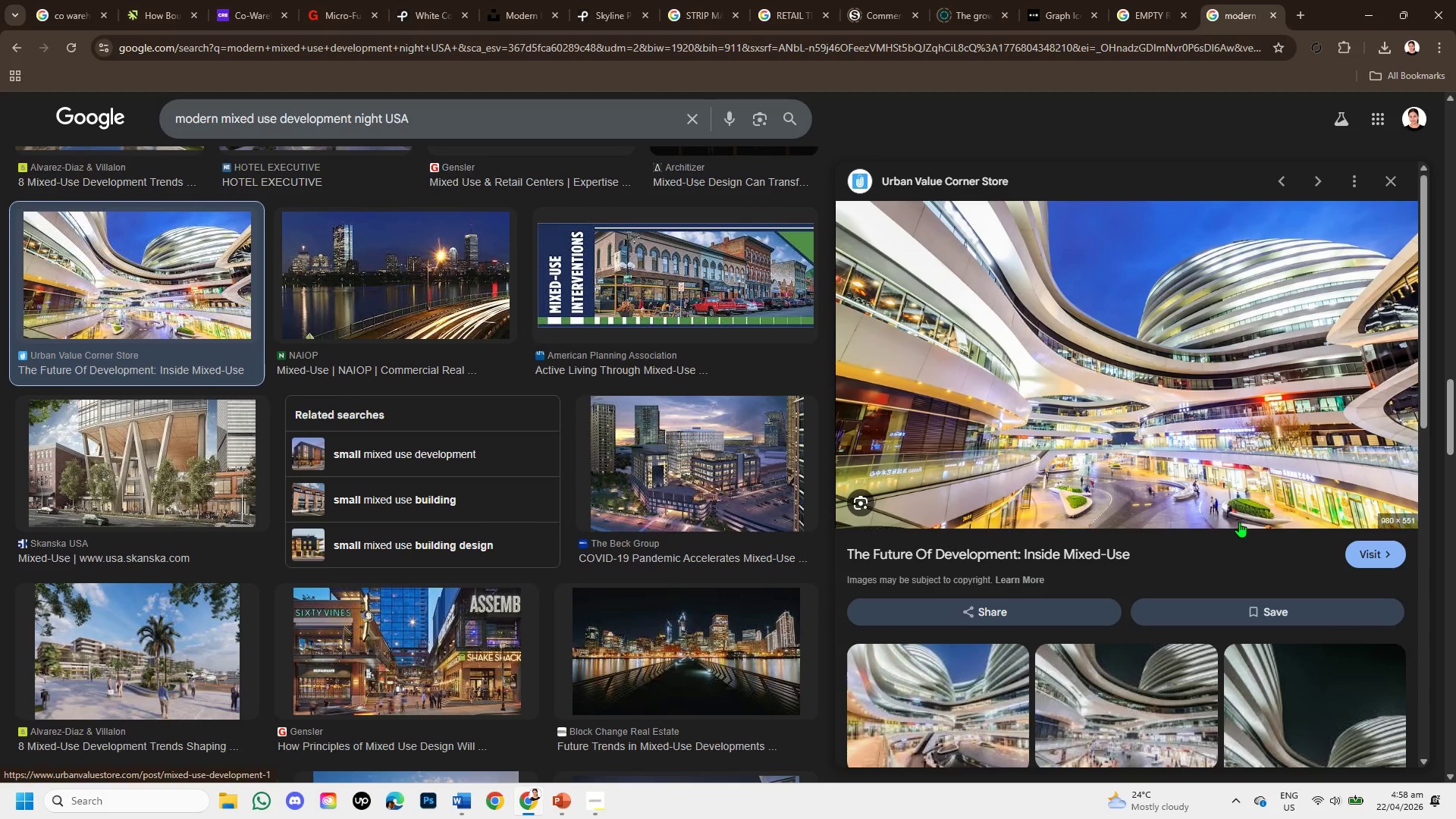 
wait(11.16)
 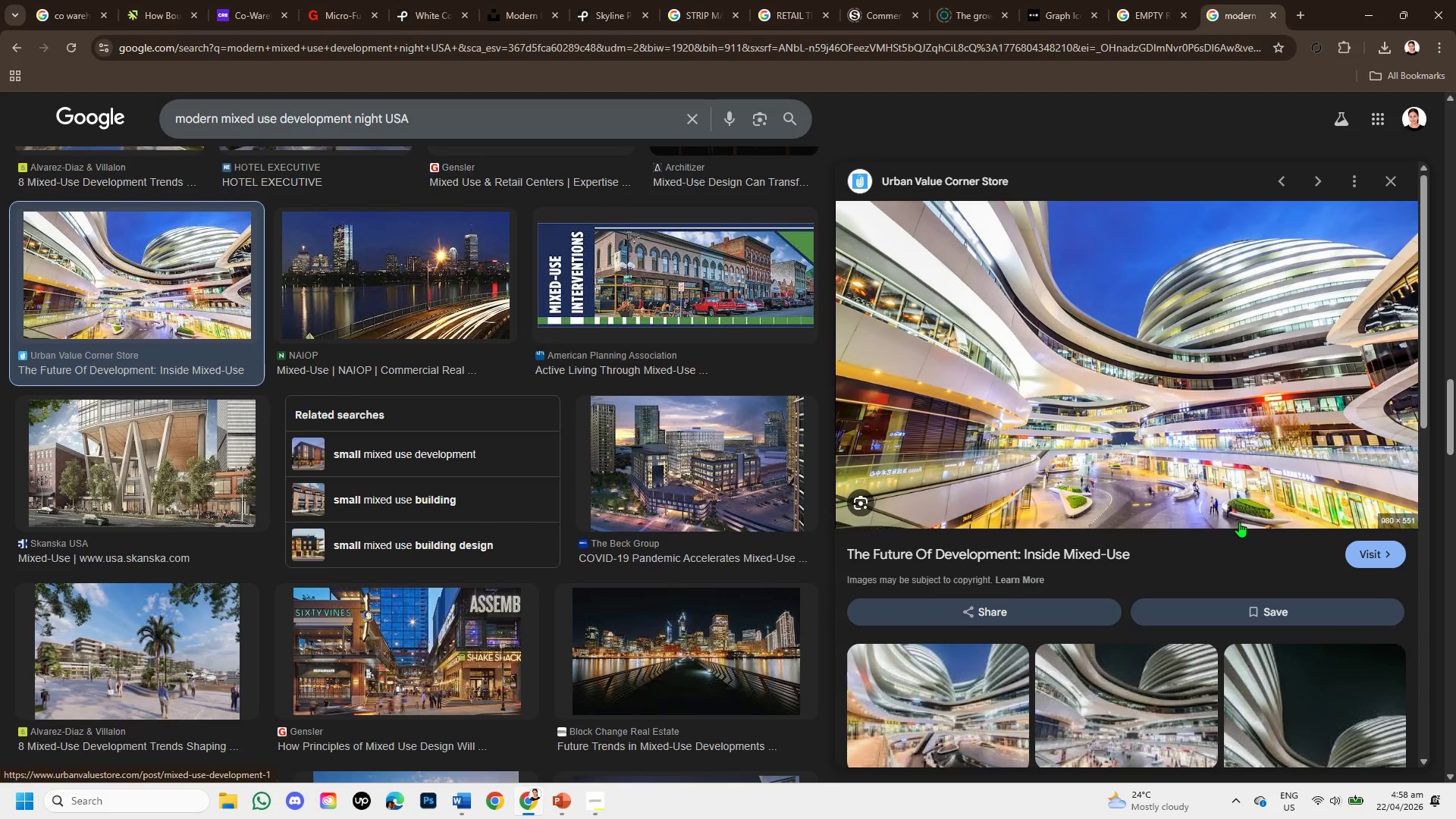 
scroll: coordinate [1099, 488], scroll_direction: down, amount: 1.0
 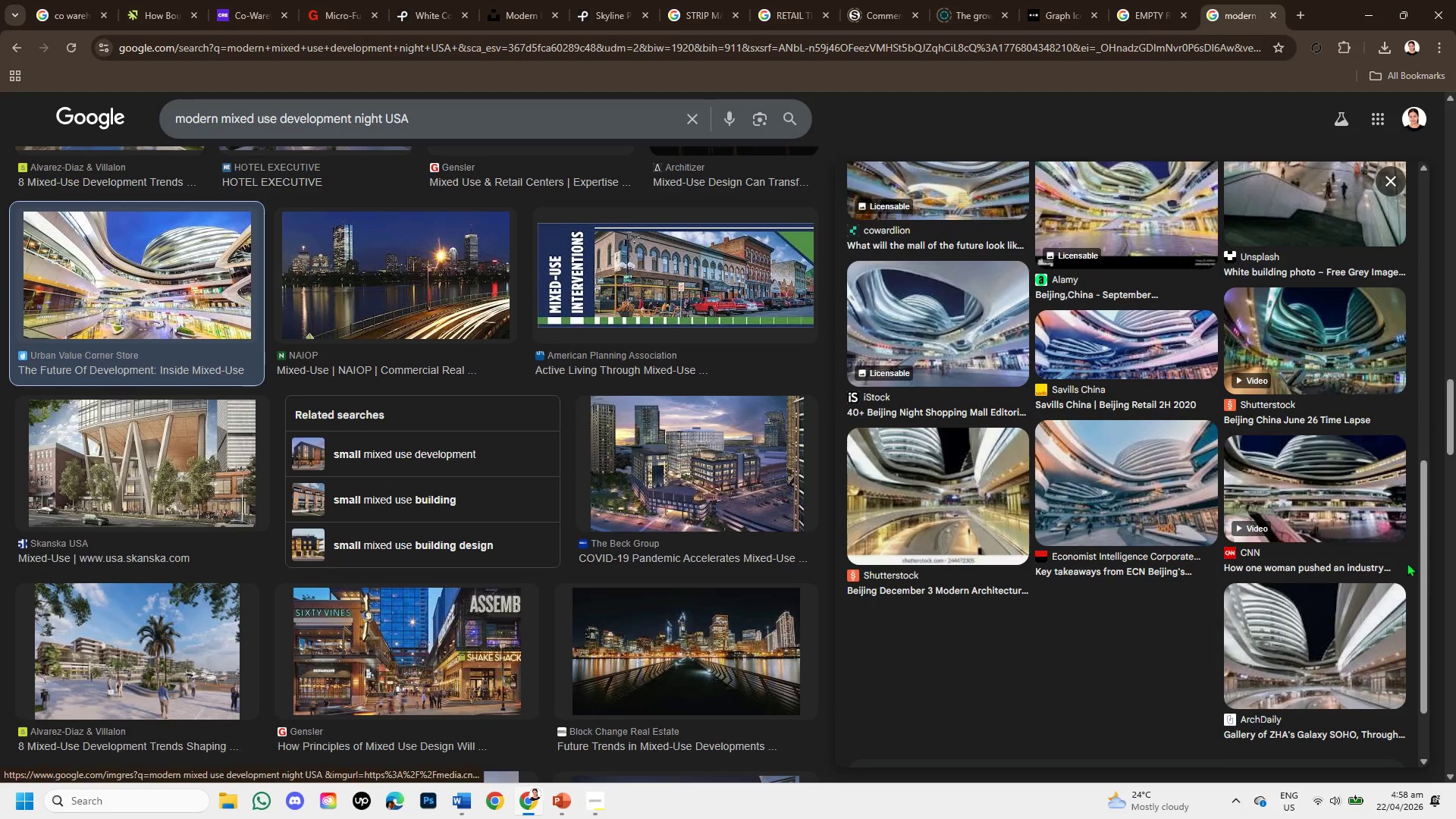 
scroll: coordinate [1322, 536], scroll_direction: up, amount: 4.0
 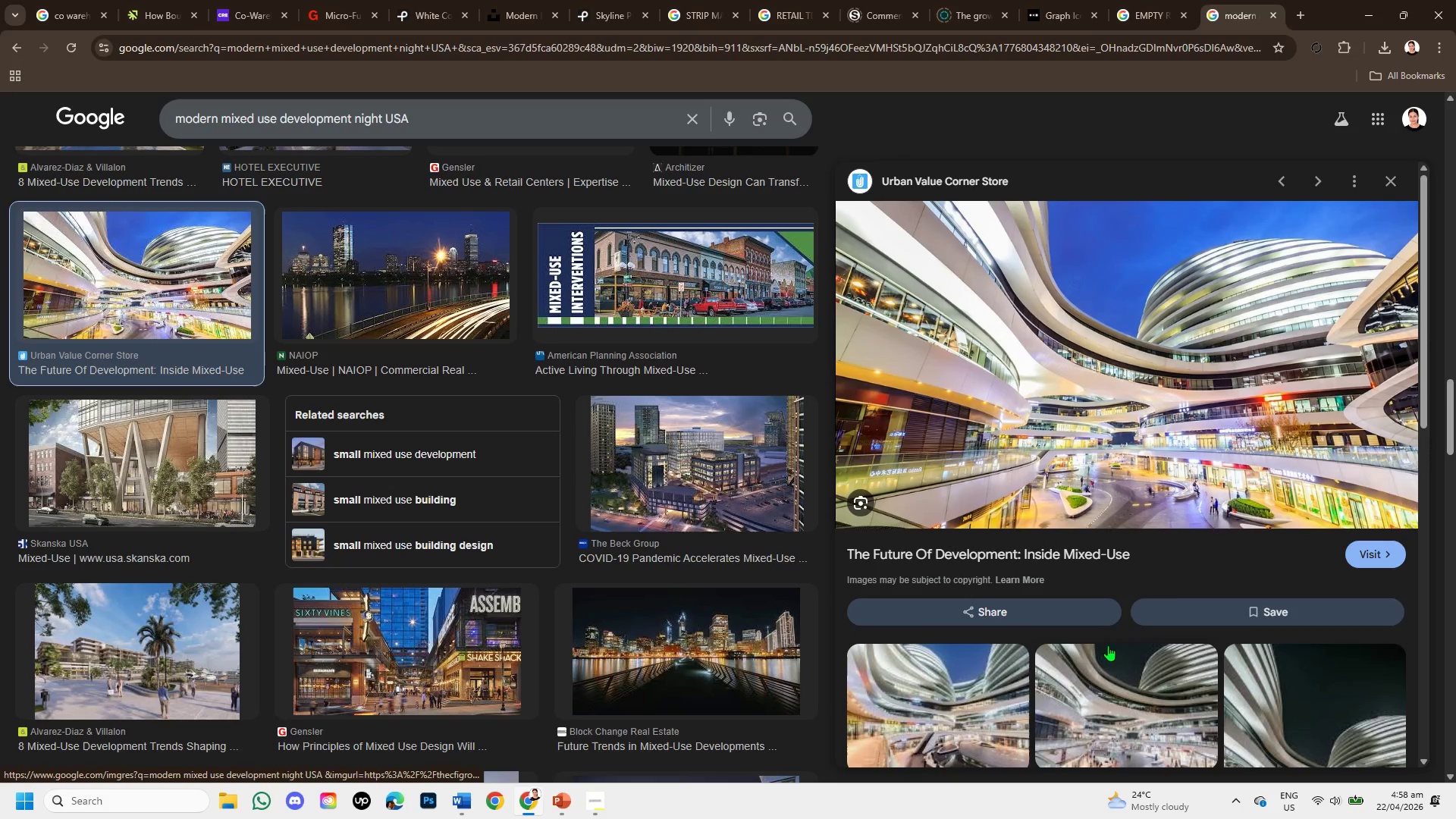 
left_click([1388, 557])
 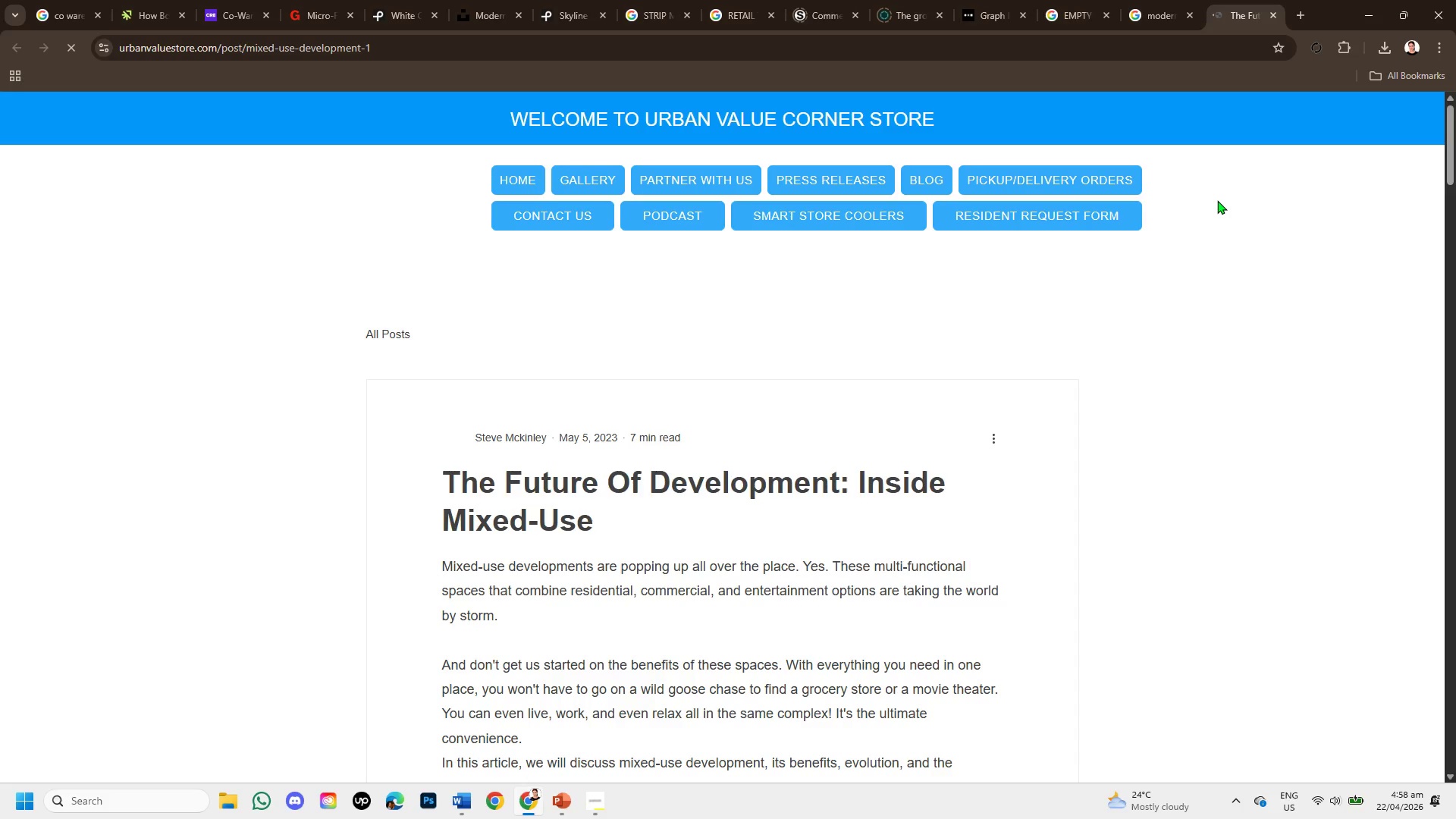 
wait(5.64)
 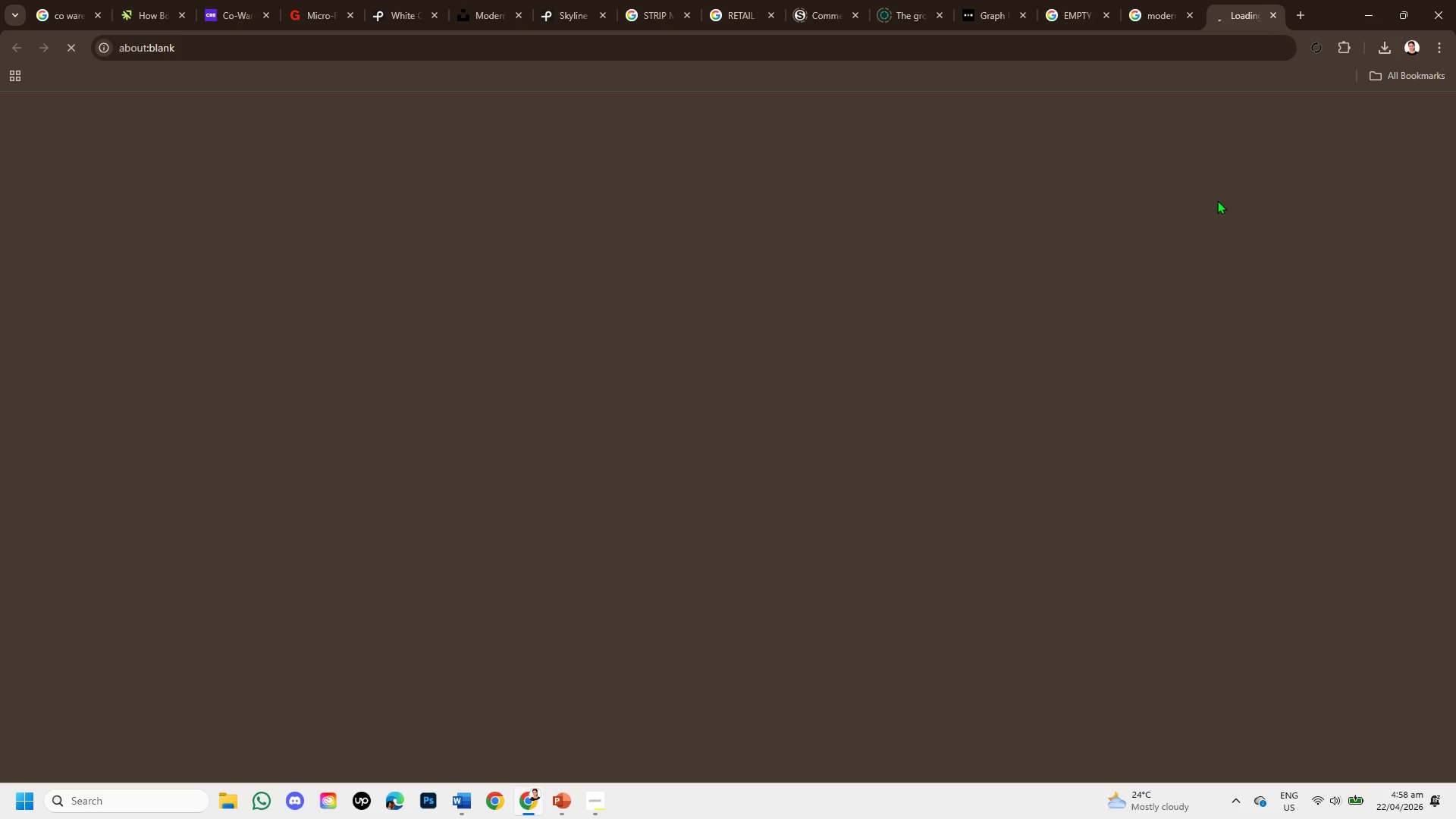 
scroll: coordinate [855, 509], scroll_direction: down, amount: 1.0
 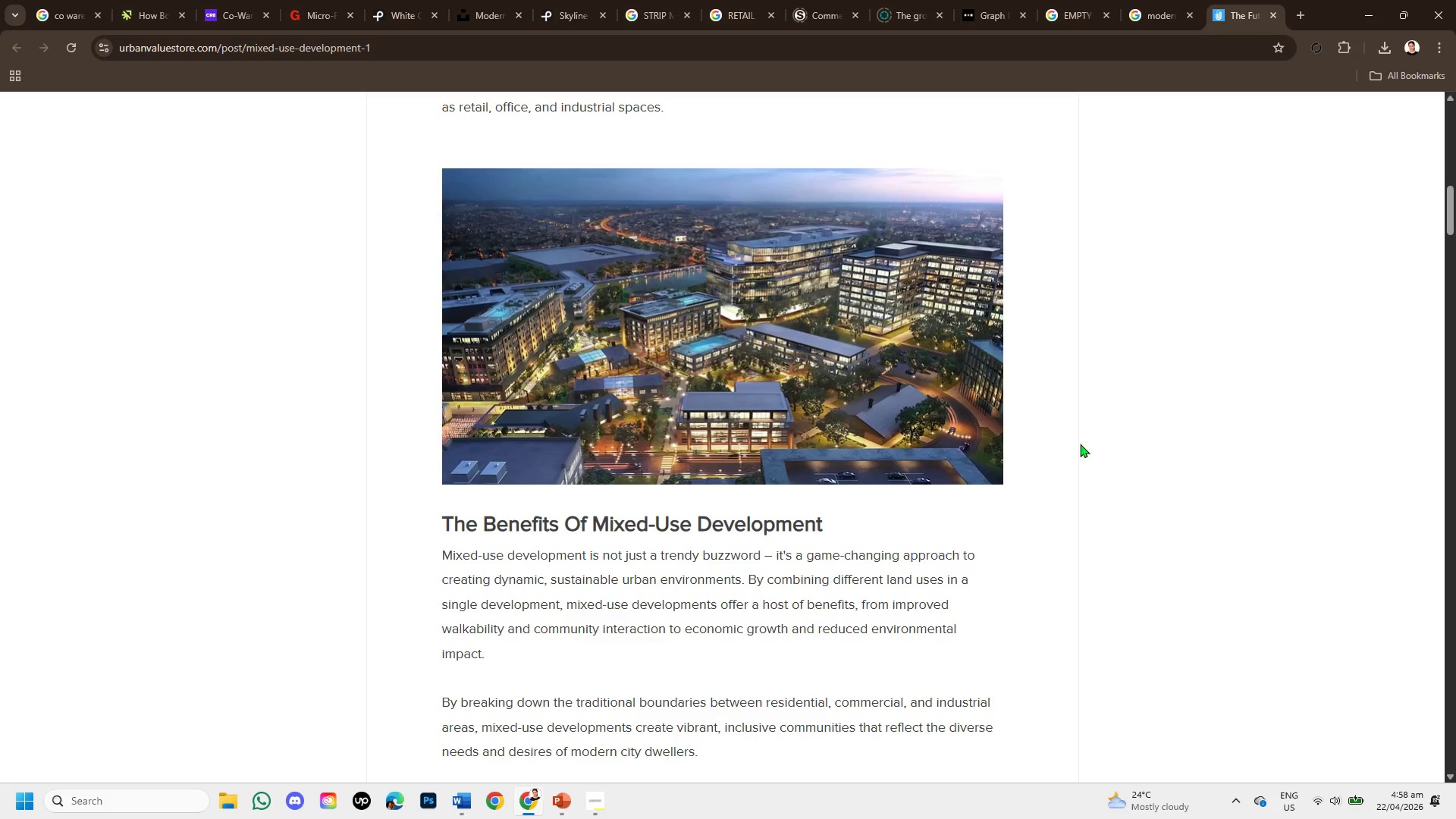 
wait(5.47)
 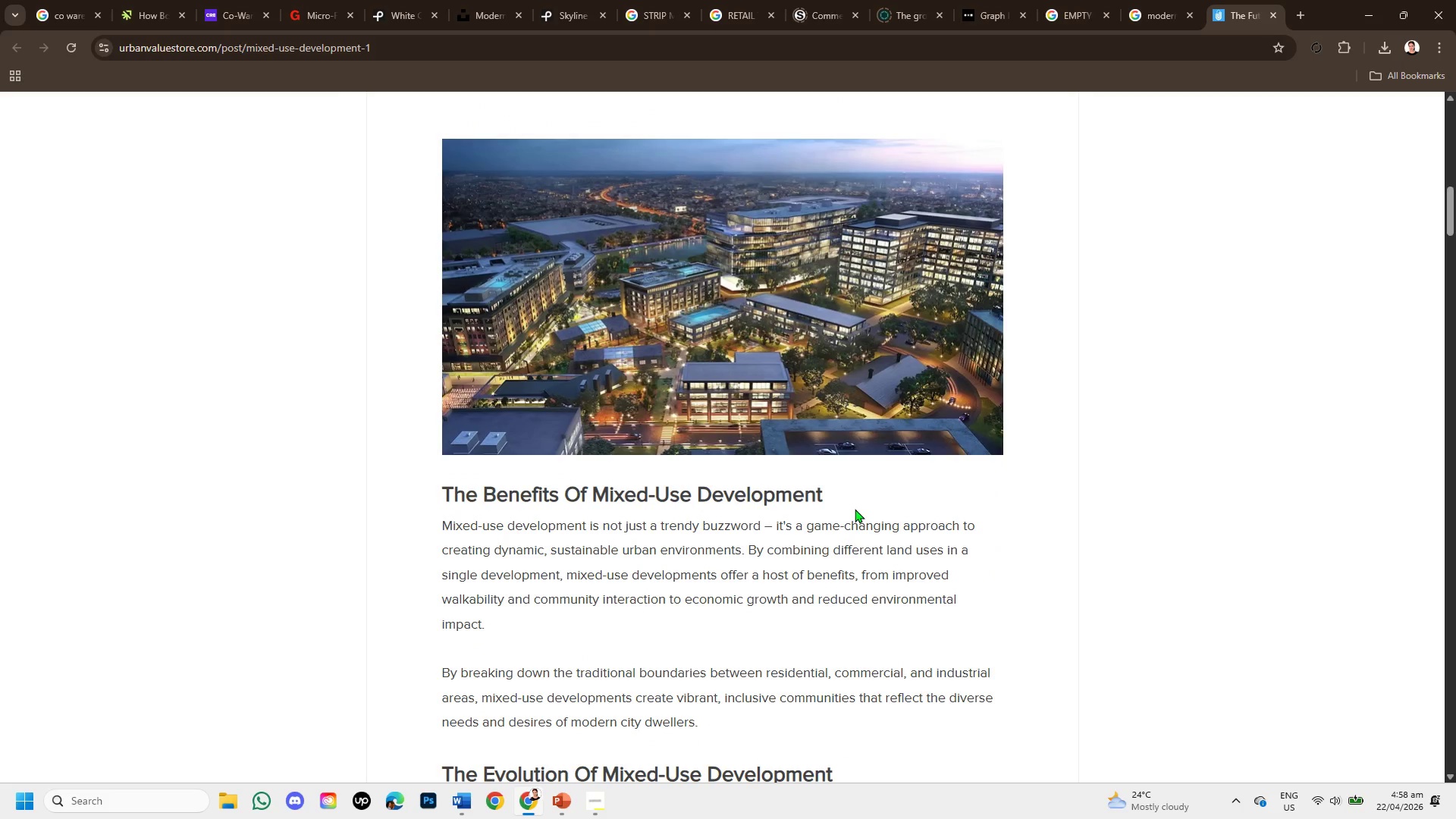 
scroll: coordinate [944, 526], scroll_direction: down, amount: 10.0
 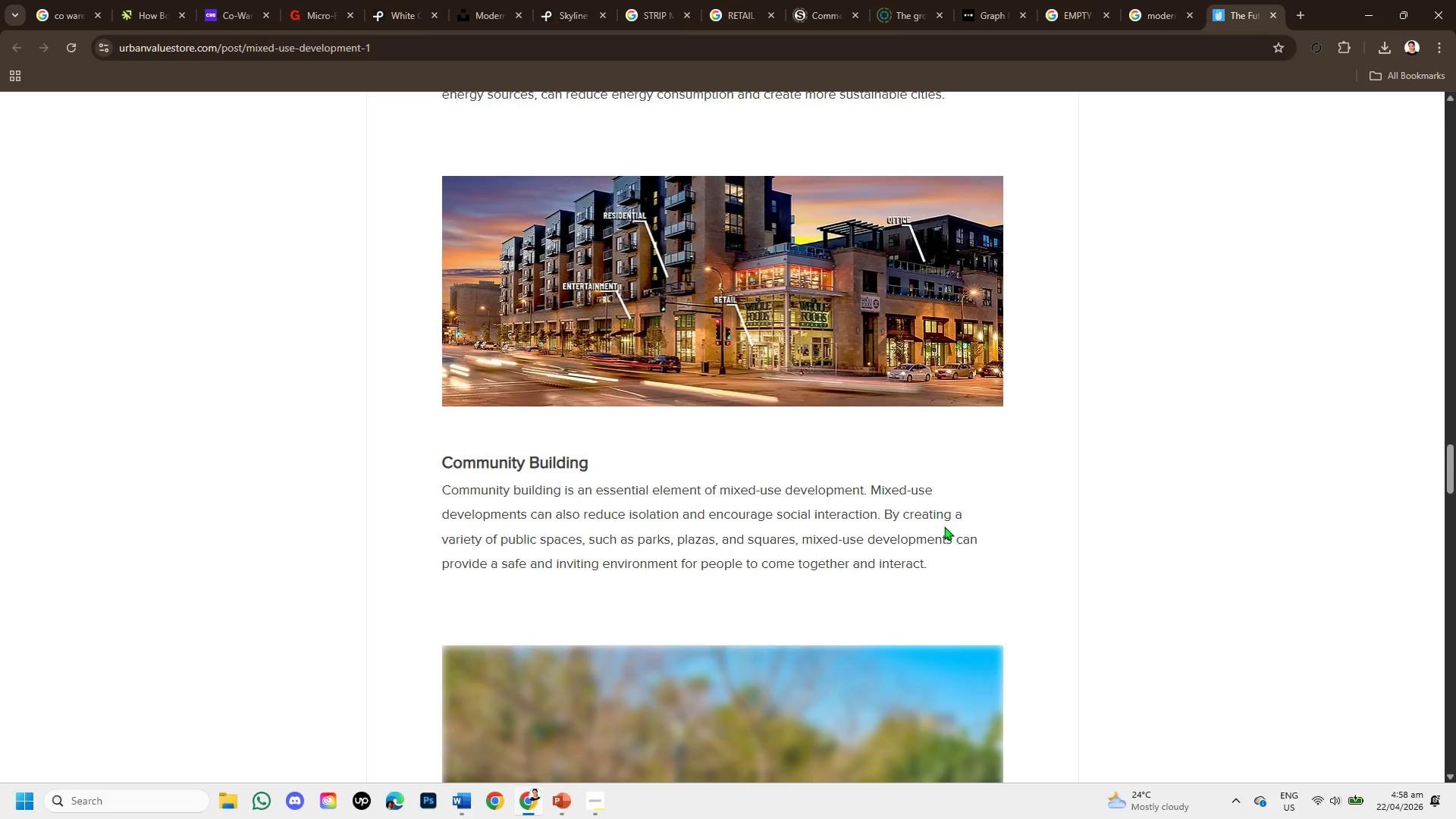 
scroll: coordinate [971, 519], scroll_direction: down, amount: 6.0
 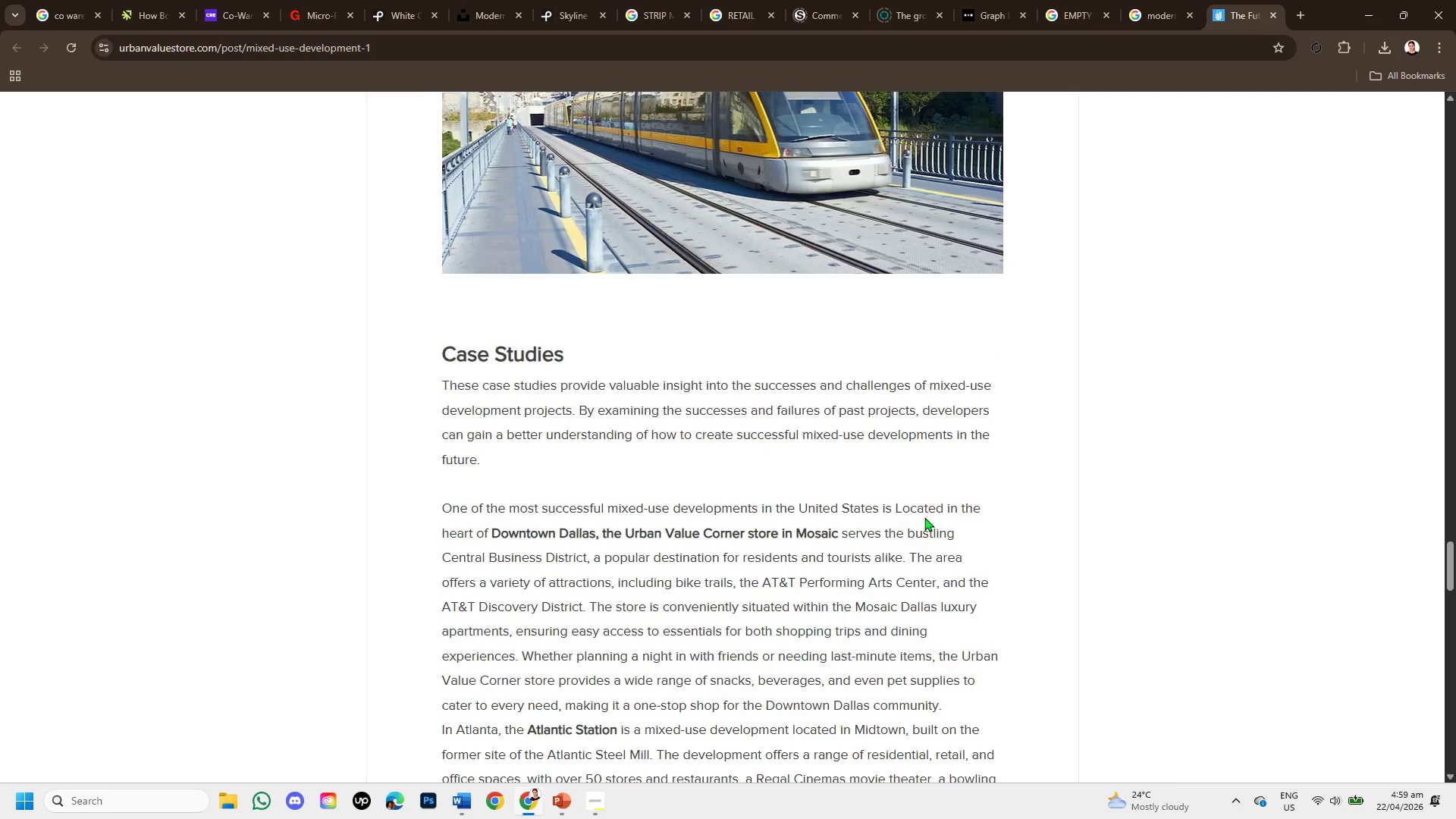 
scroll: coordinate [965, 425], scroll_direction: up, amount: 17.0
 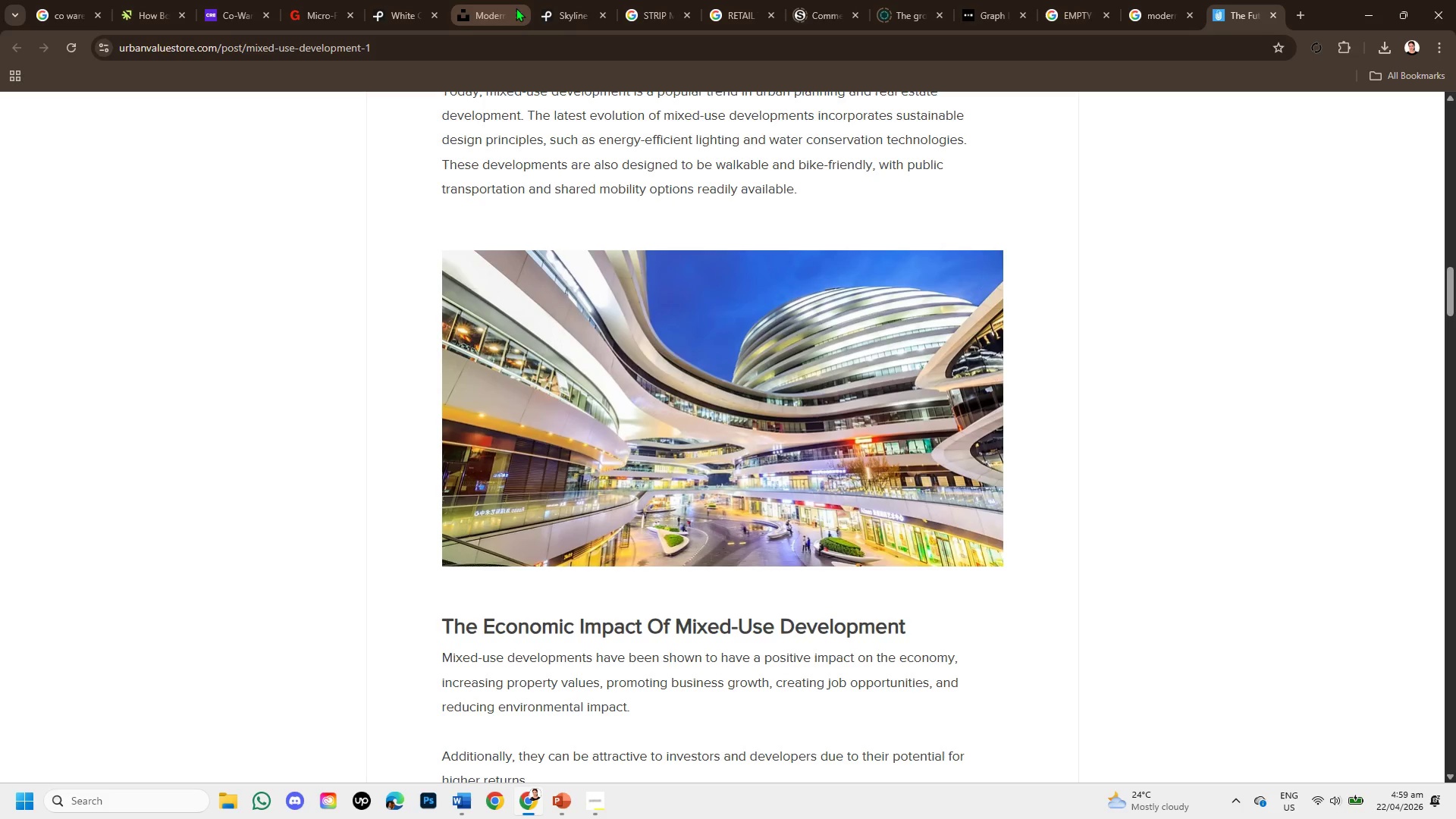 
left_click([403, 0])
 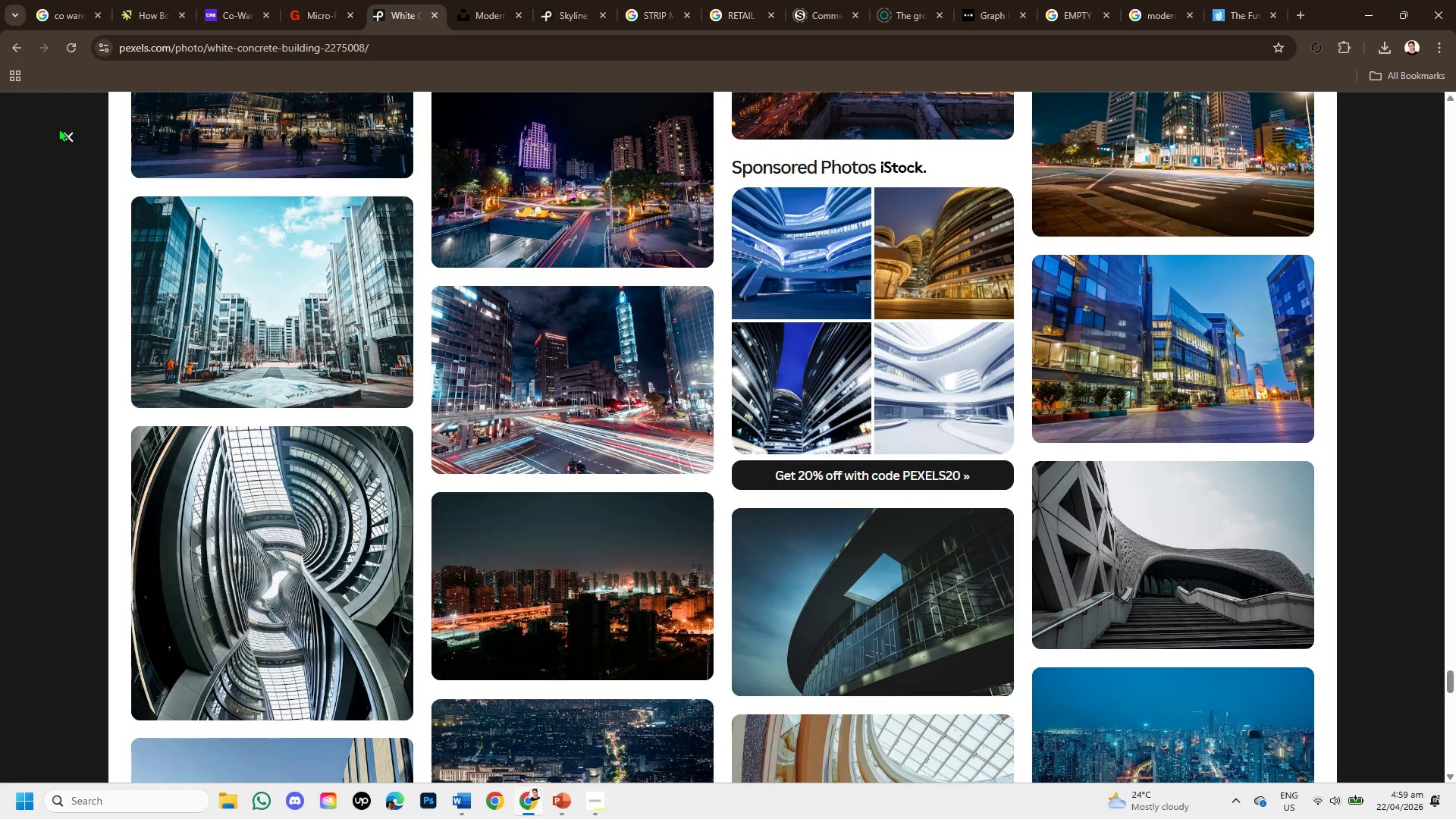 
left_click([62, 132])
 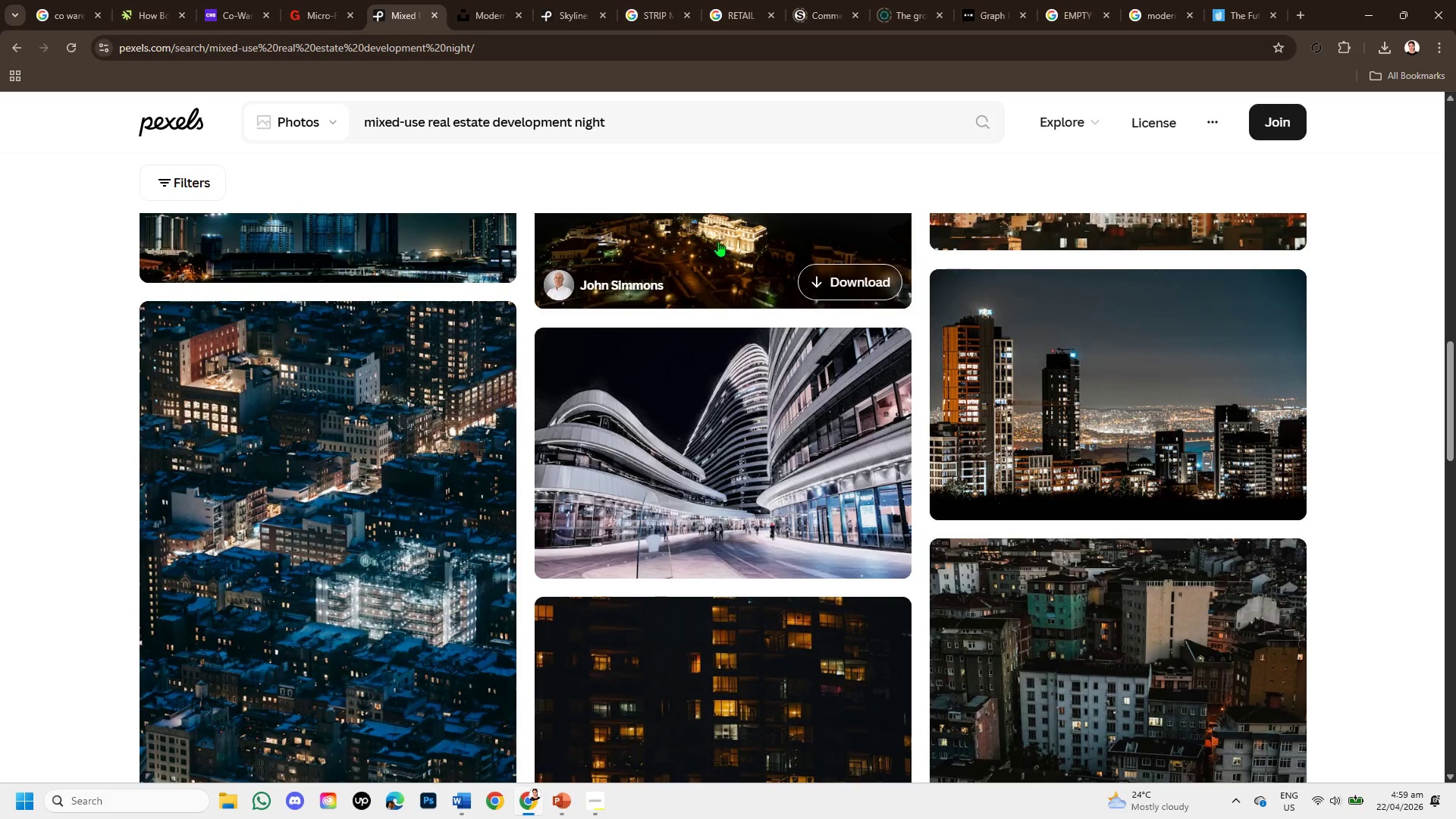 
left_click([673, 127])
 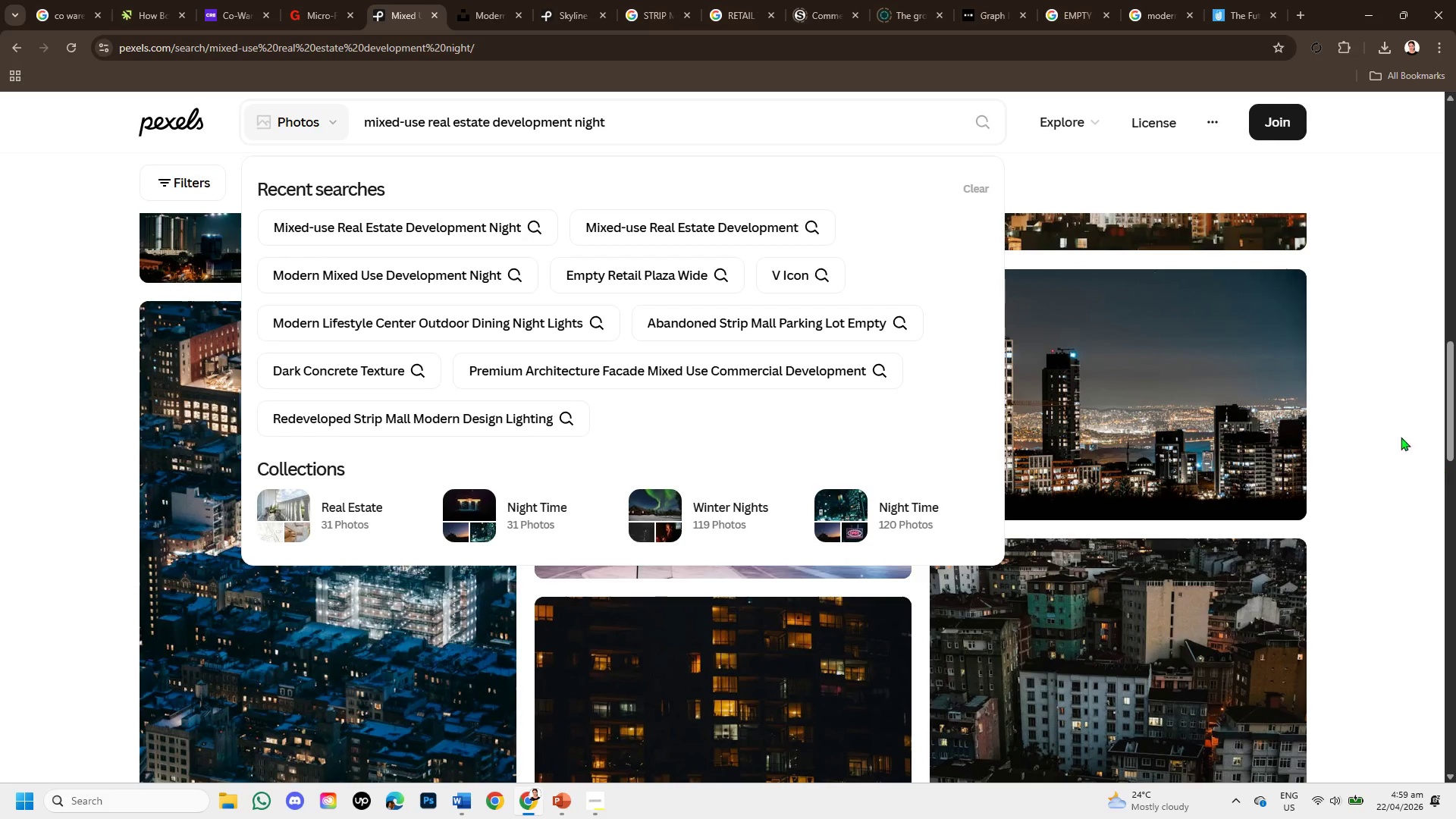 
left_click([1364, 419])
 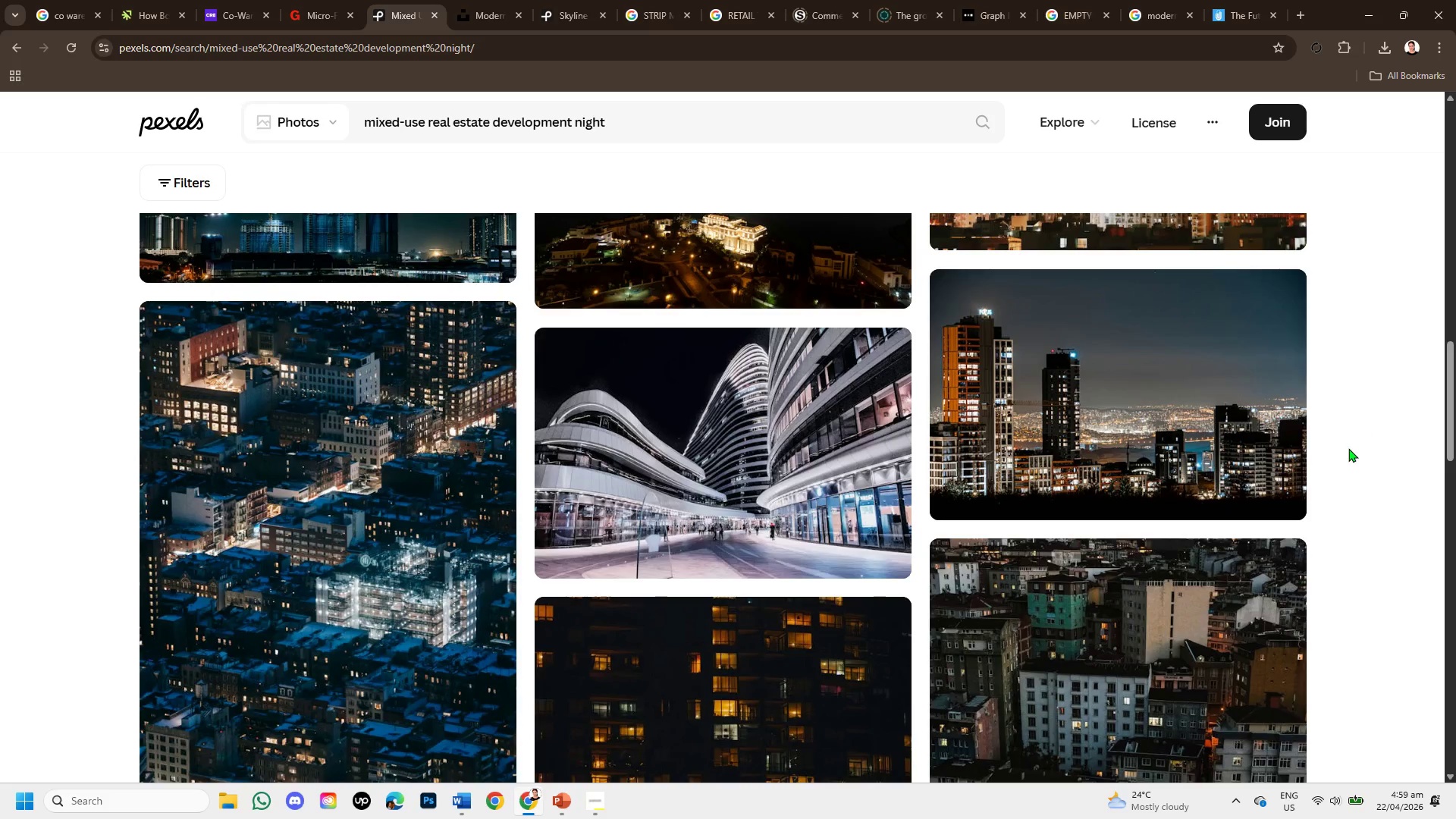 
scroll: coordinate [1367, 479], scroll_direction: up, amount: 11.0
 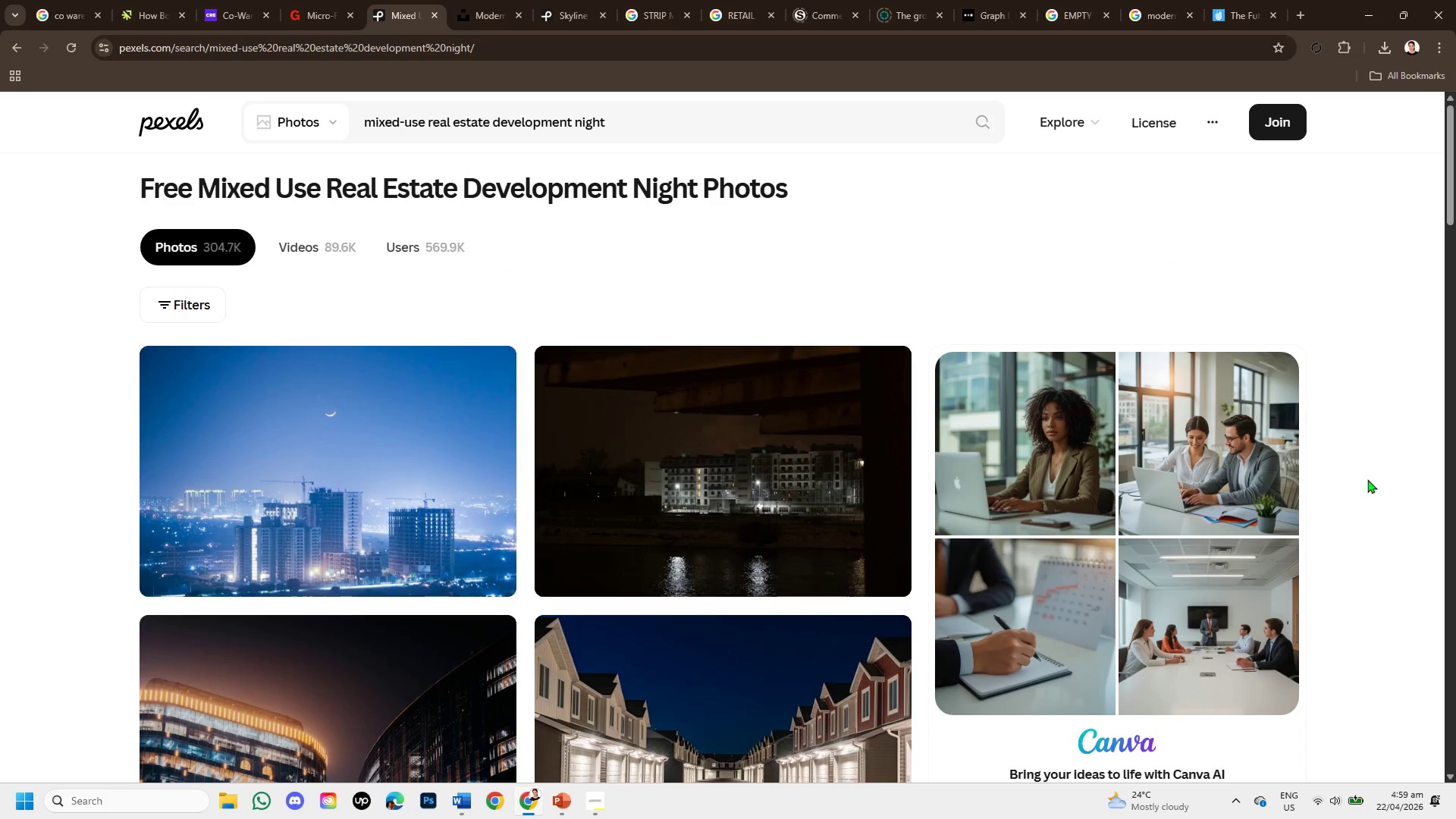 
scroll: coordinate [1367, 479], scroll_direction: down, amount: 3.0
 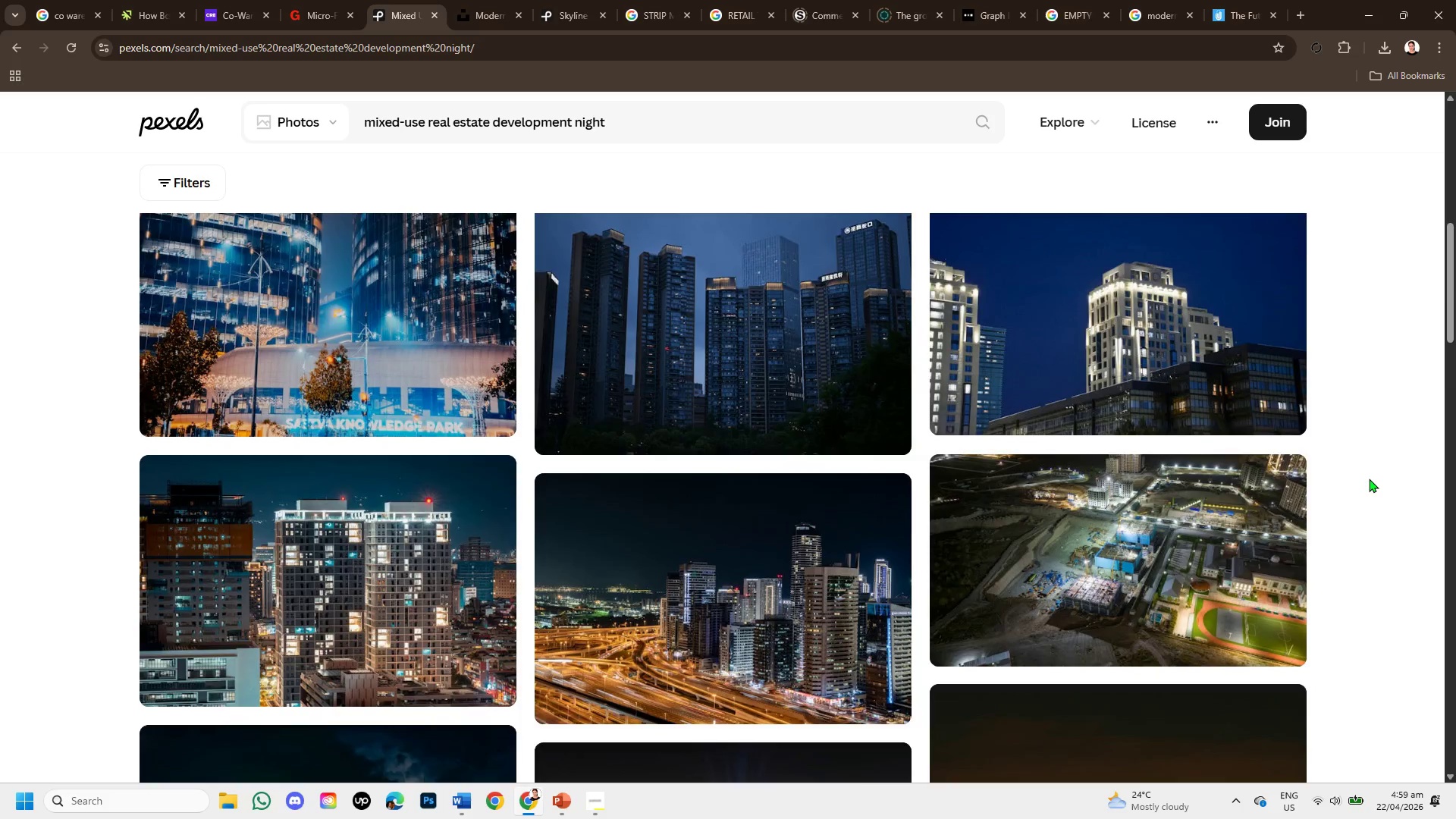 
scroll: coordinate [1369, 479], scroll_direction: up, amount: 1.0
 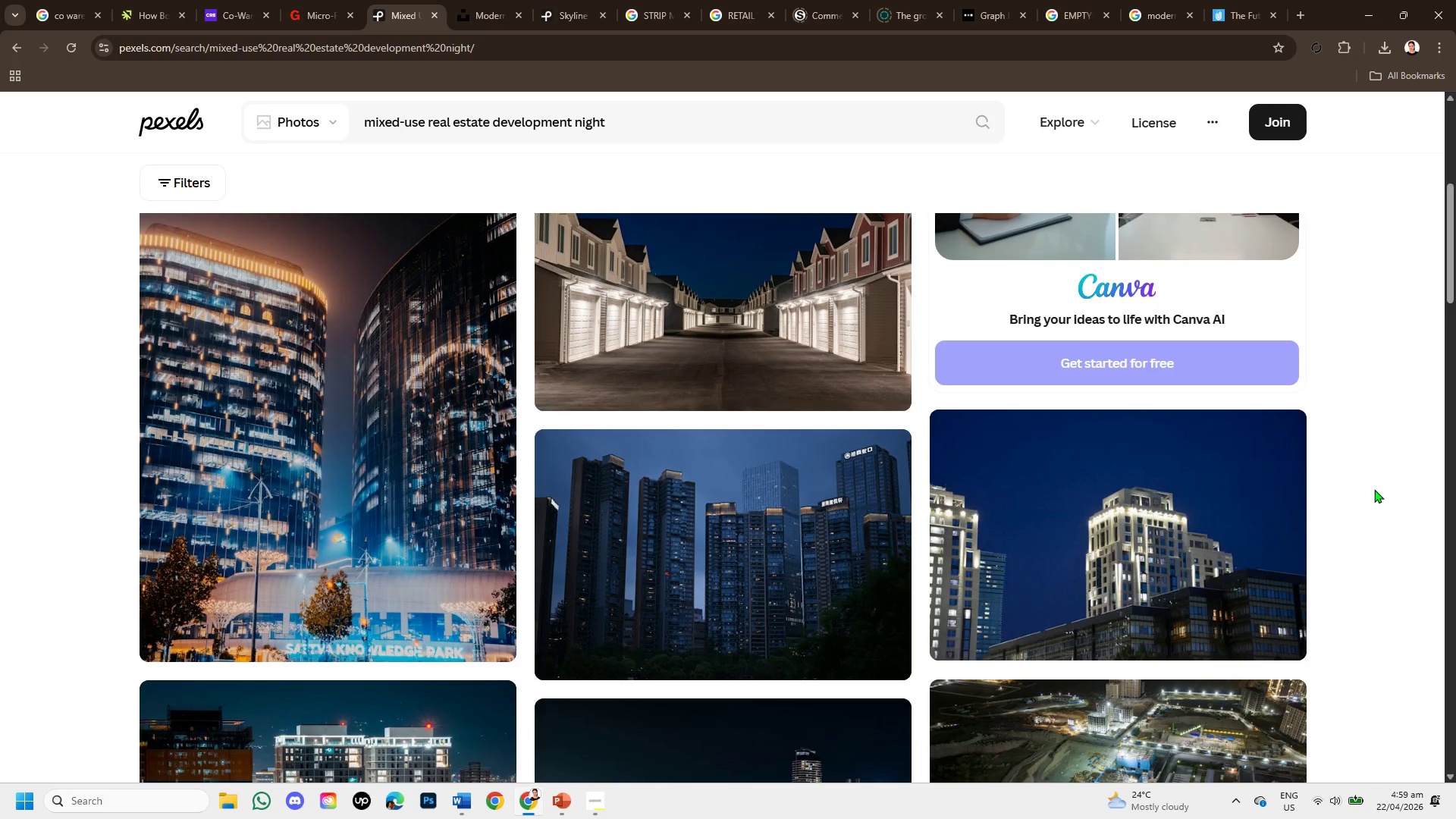 
scroll: coordinate [1404, 522], scroll_direction: down, amount: 9.0
 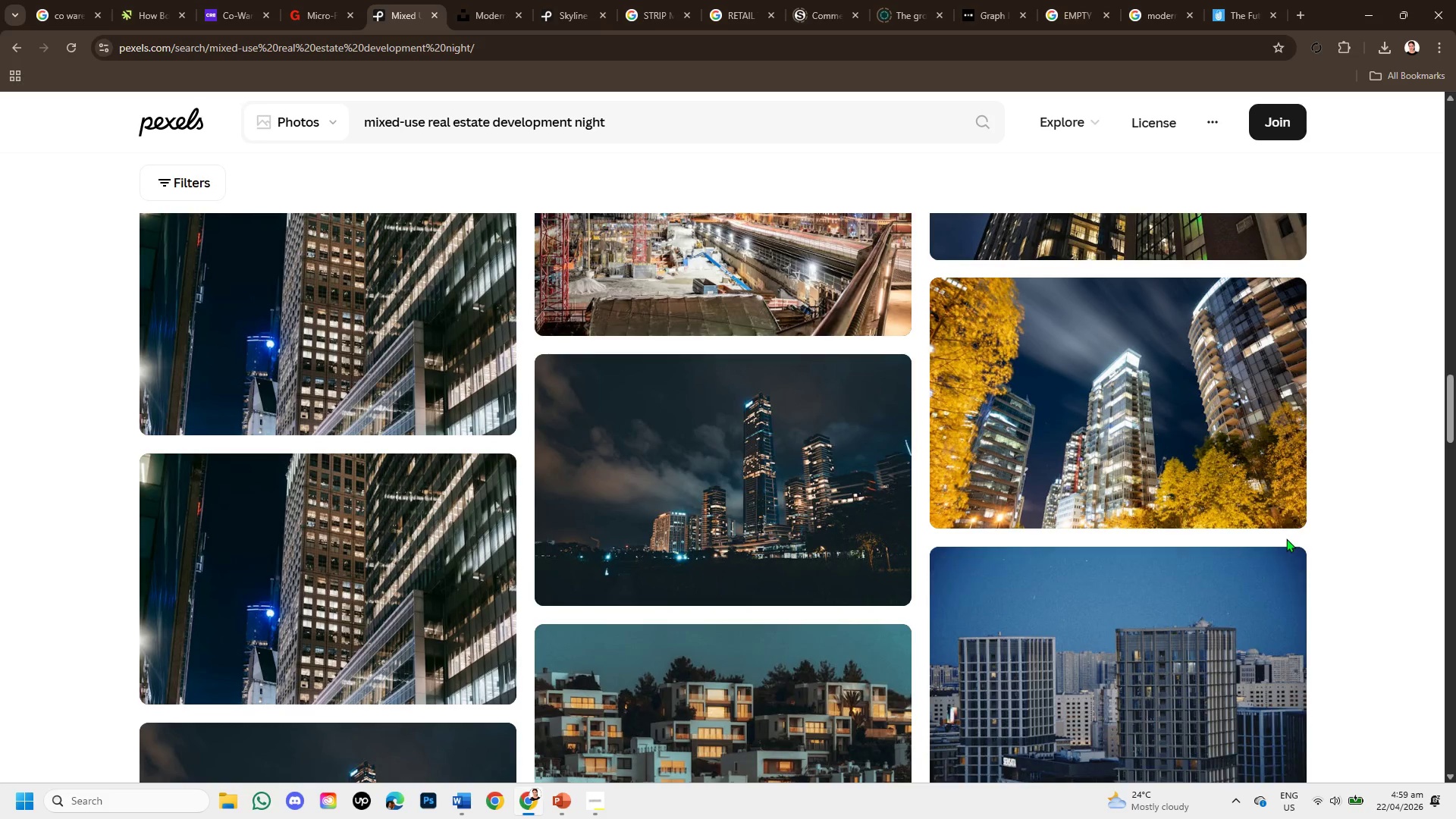 
scroll: coordinate [1286, 553], scroll_direction: down, amount: 11.0
 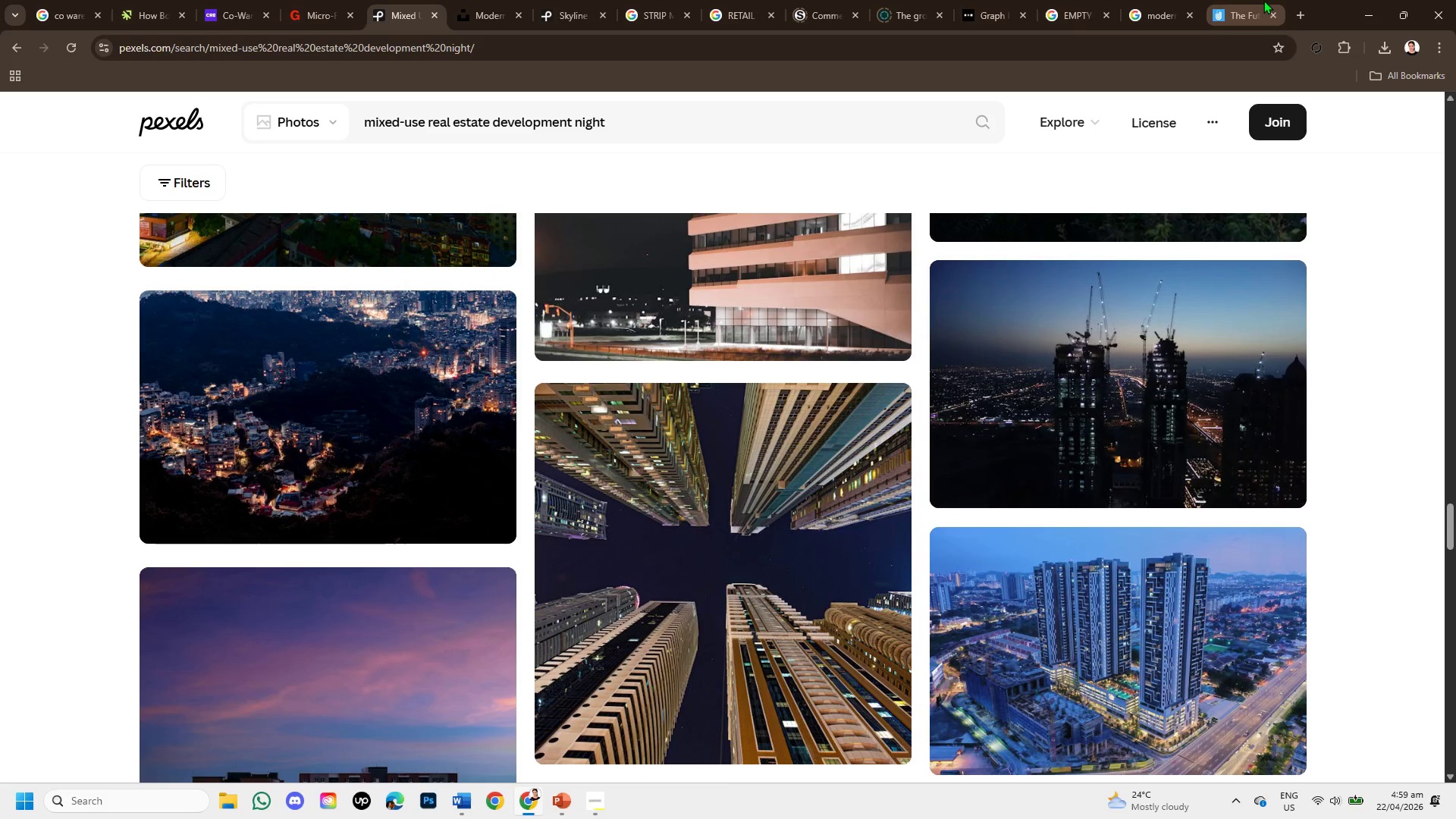 
left_click([1255, 0])
 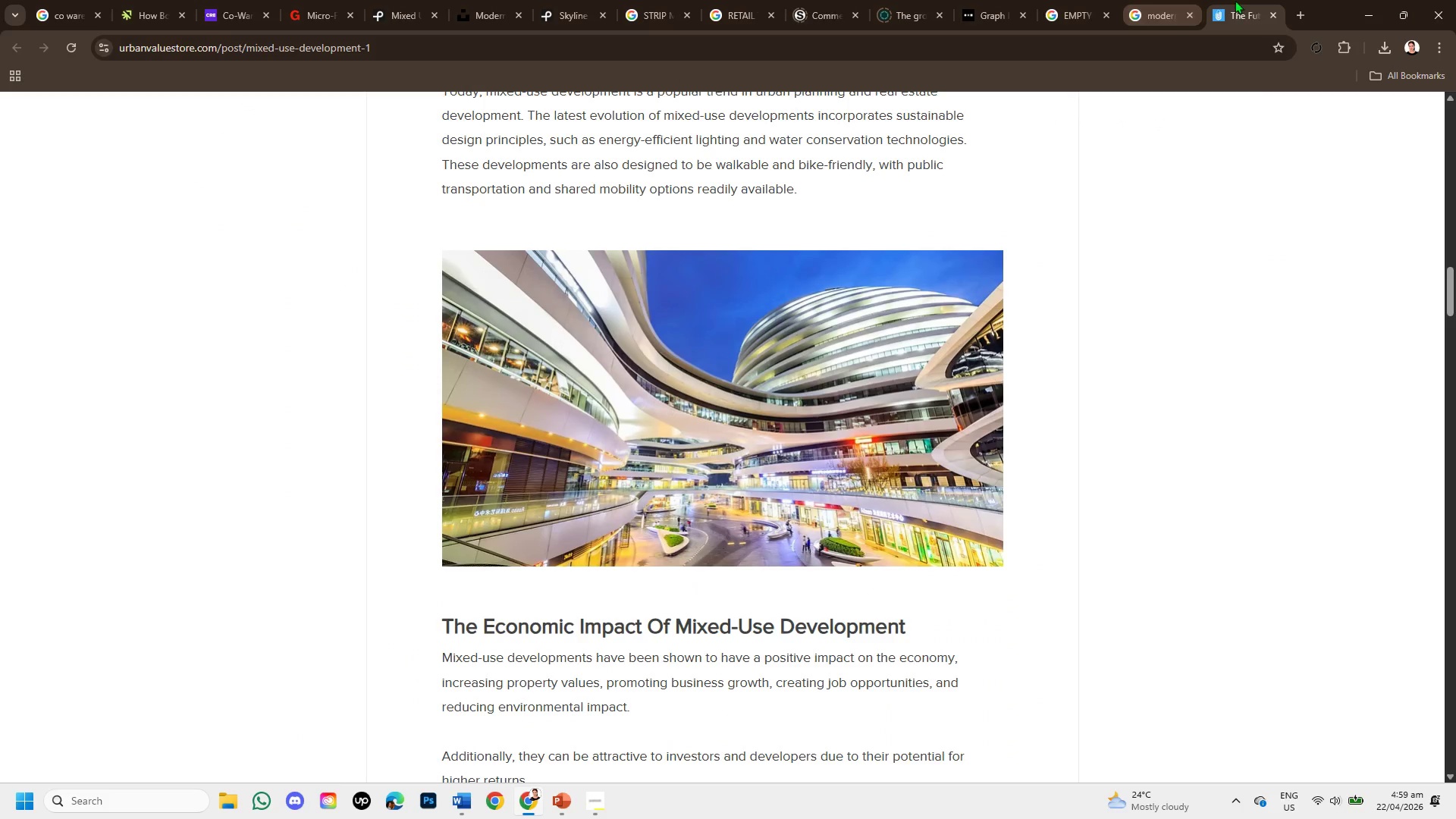 
left_click([1299, 10])
 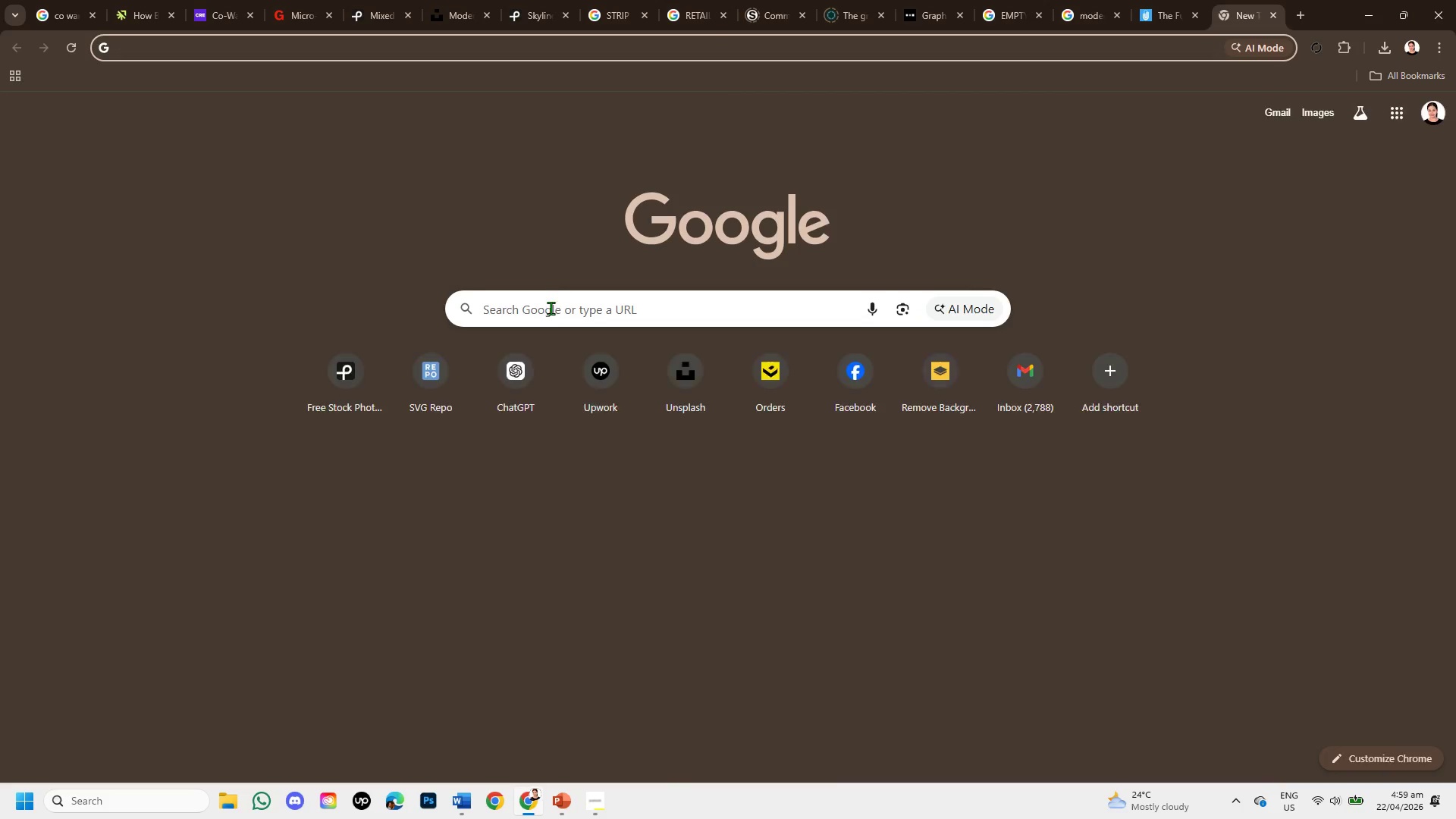 
left_click([551, 311])
 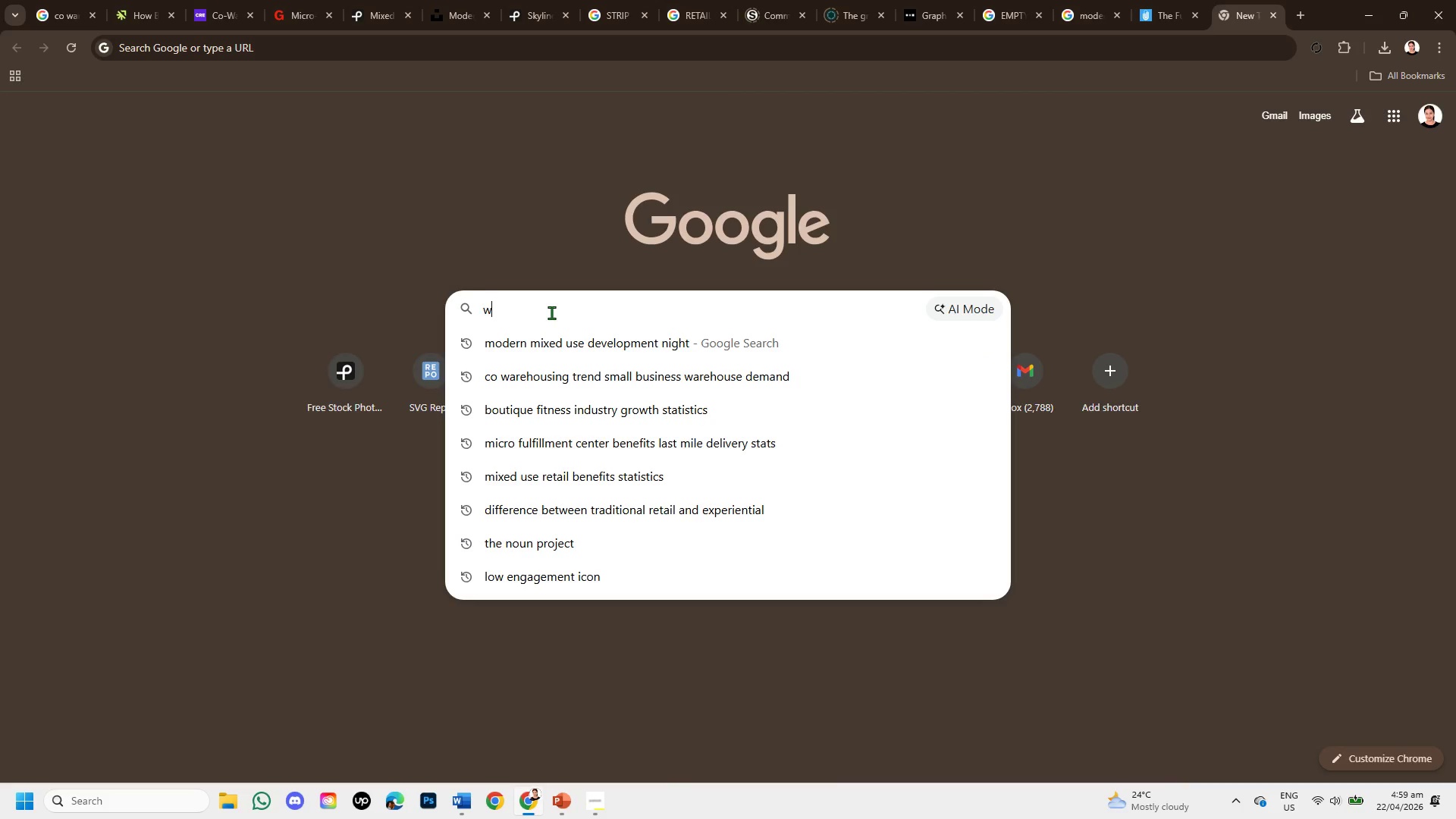 
type(what country has mixed use )
 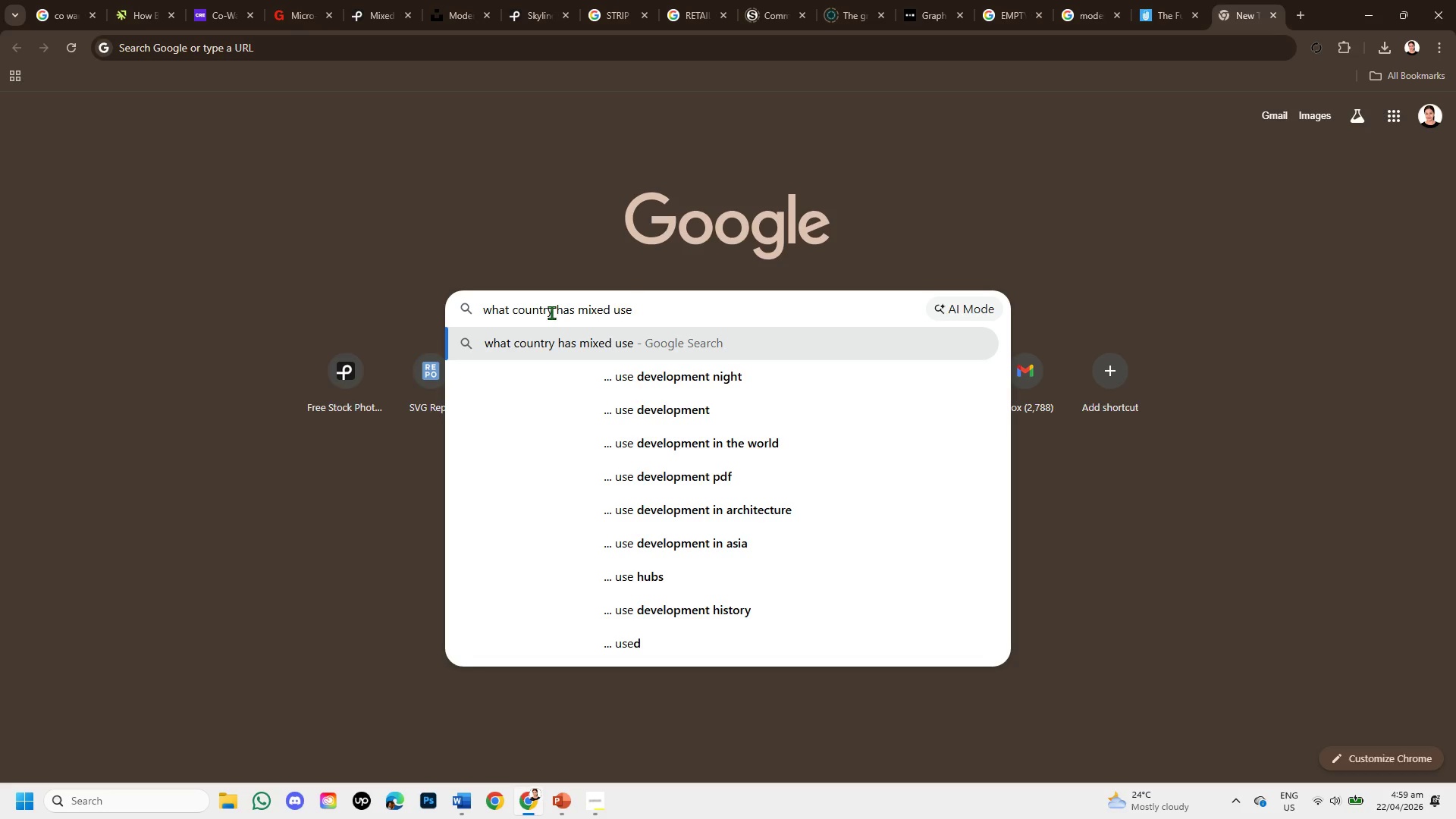 
wait(6.2)
 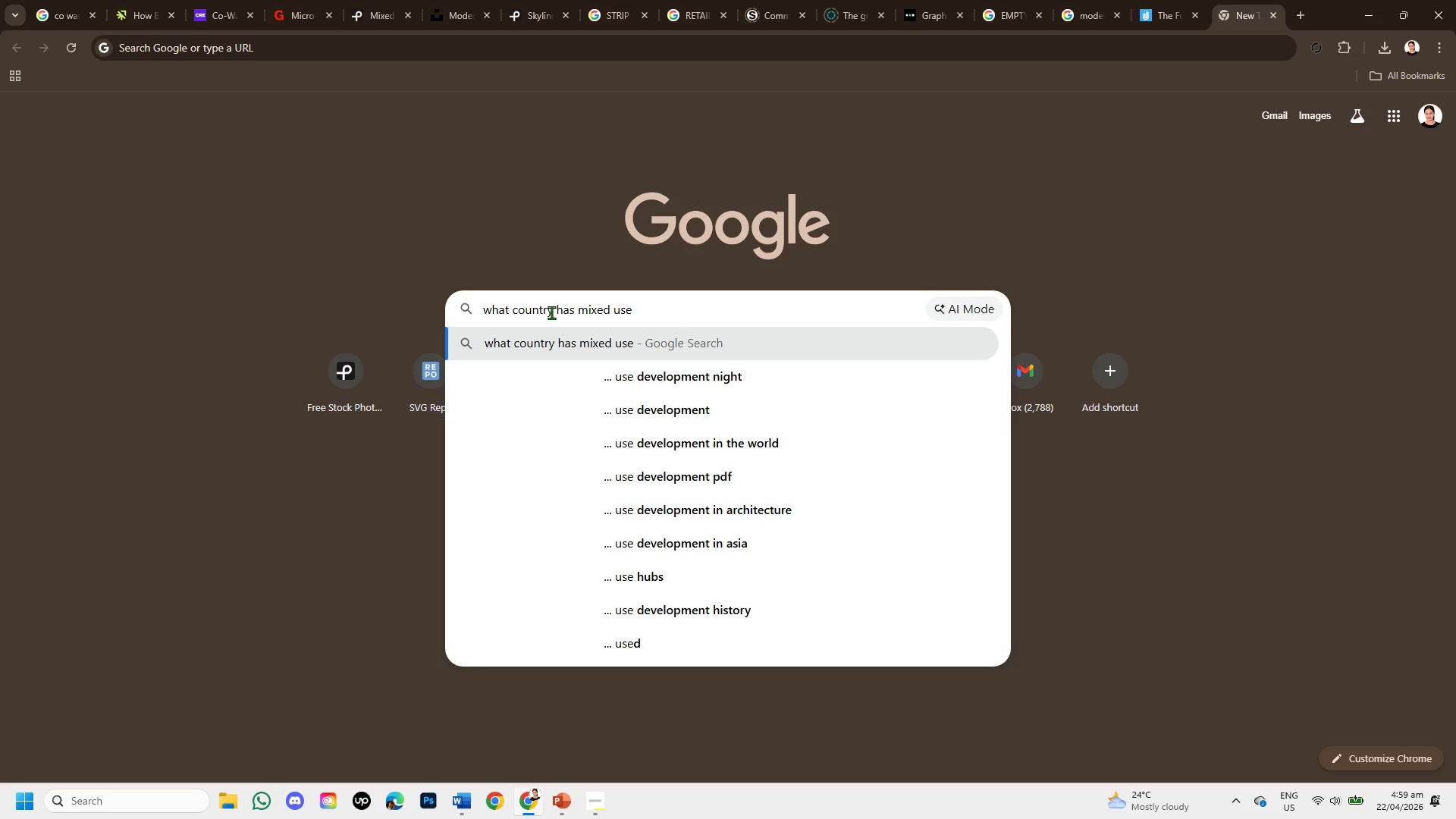 
type(development )
 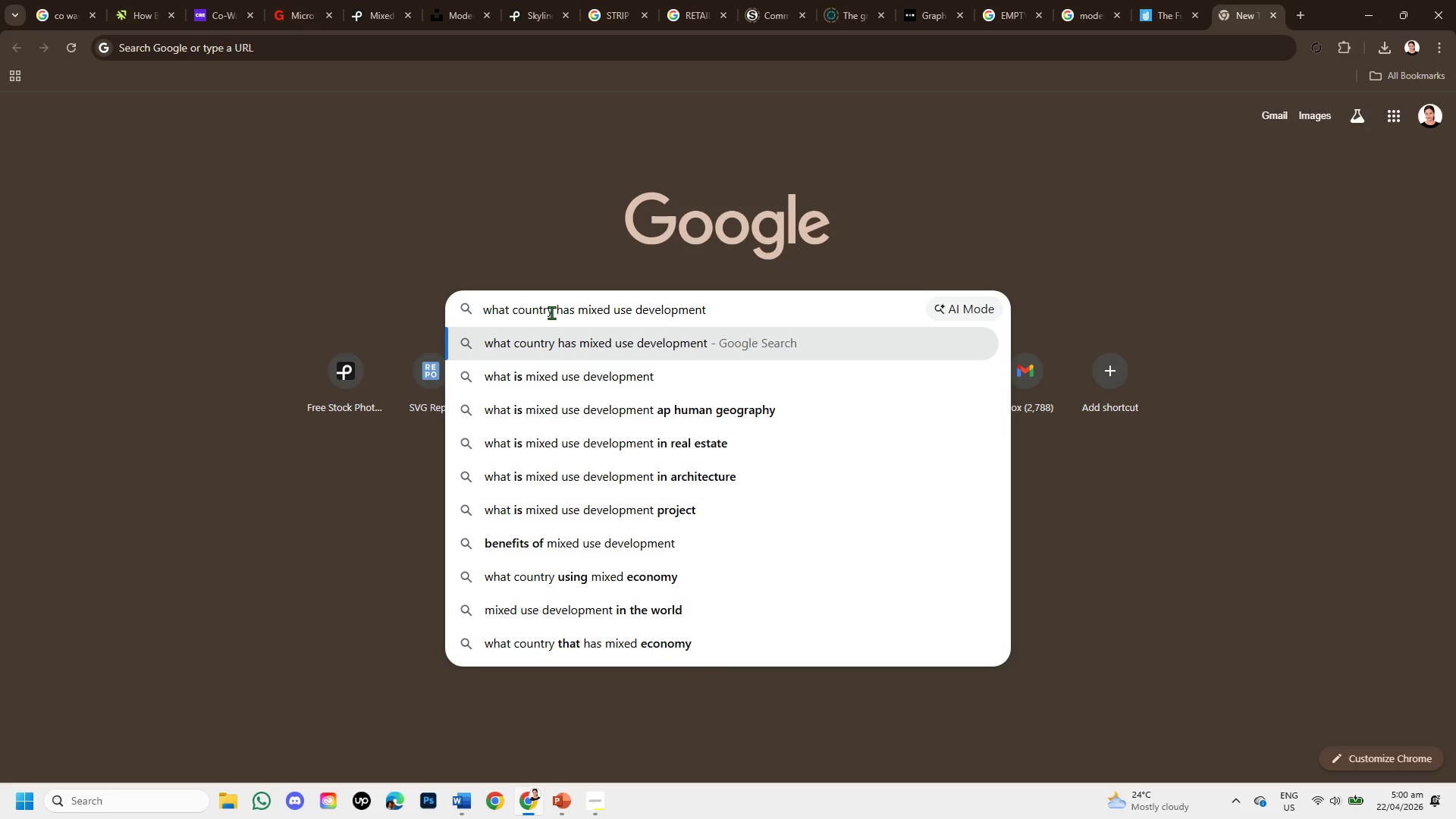 
key(Enter)
 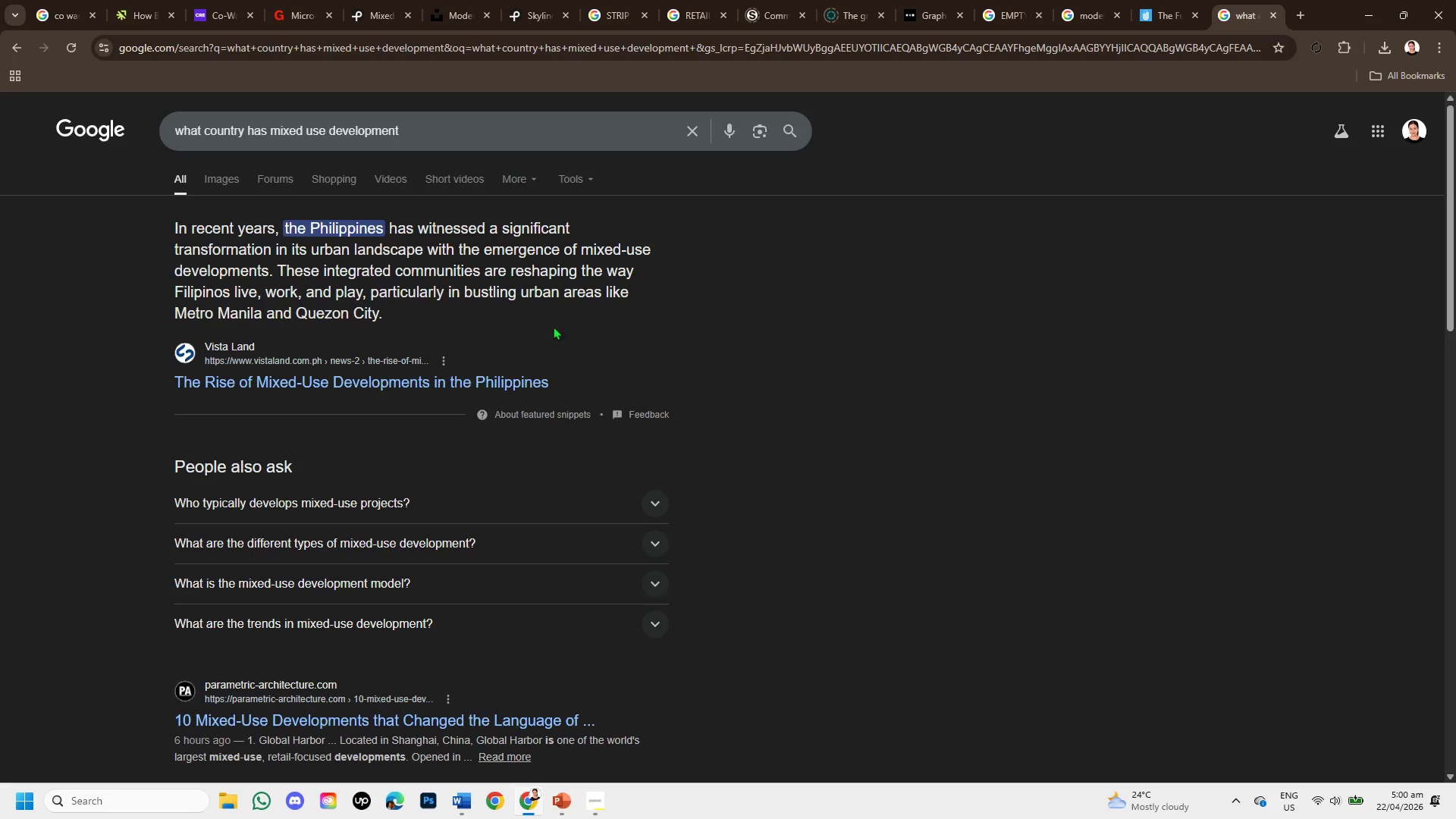 
scroll: coordinate [302, 416], scroll_direction: down, amount: 4.0
 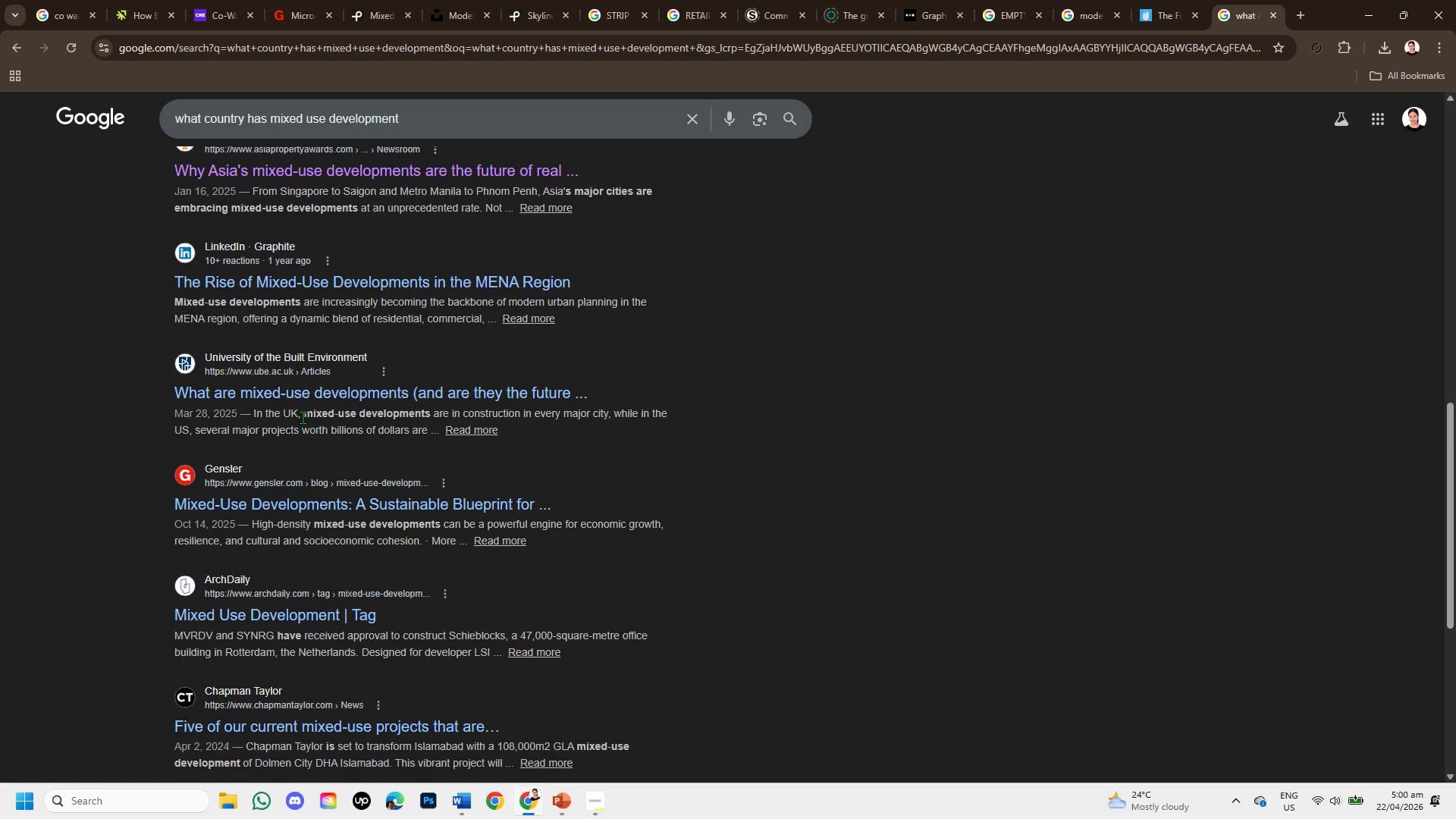 
scroll: coordinate [264, 208], scroll_direction: up, amount: 7.0
 